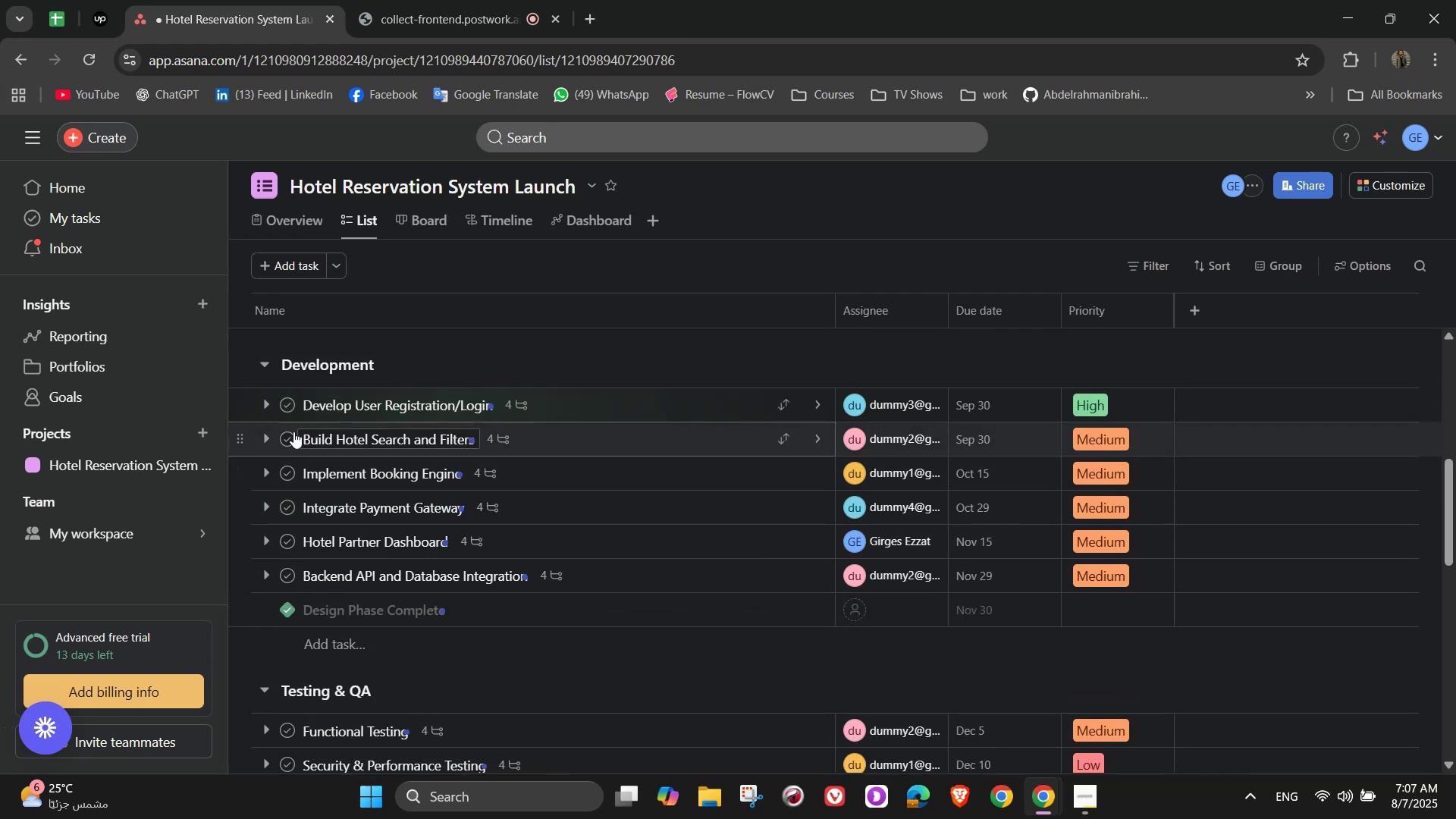 
left_click([289, 437])
 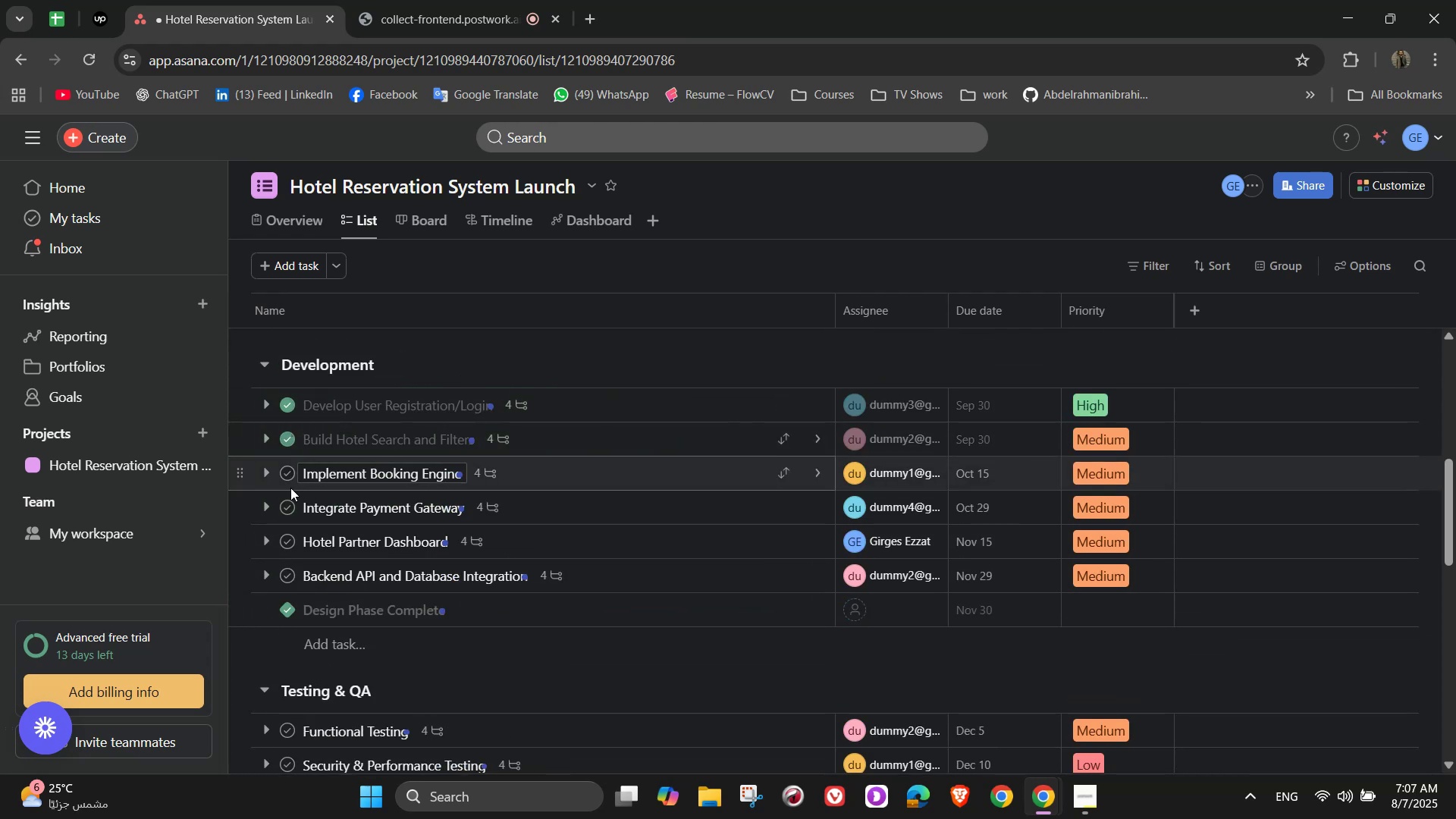 
left_click([287, 483])
 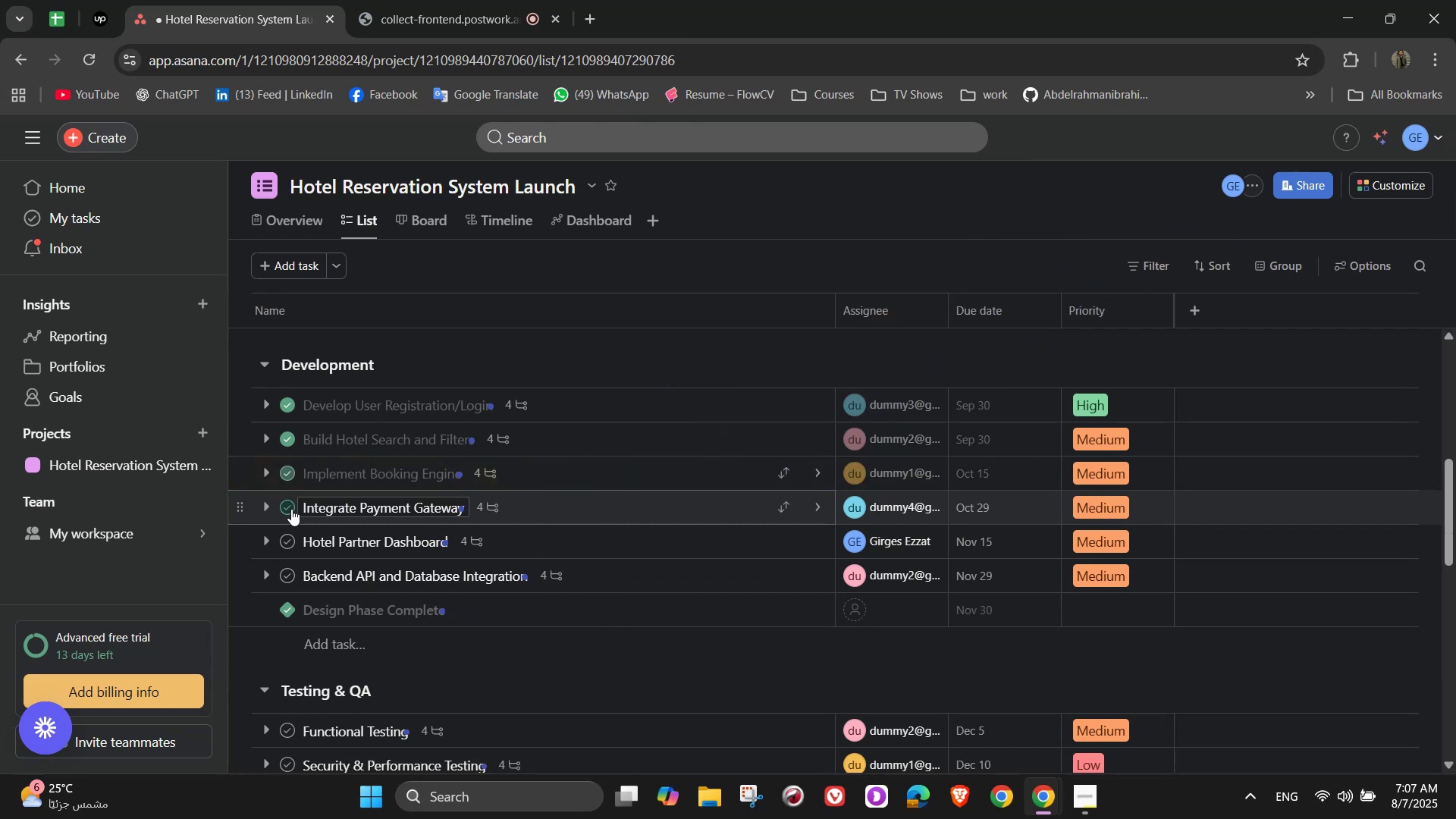 
left_click([291, 509])
 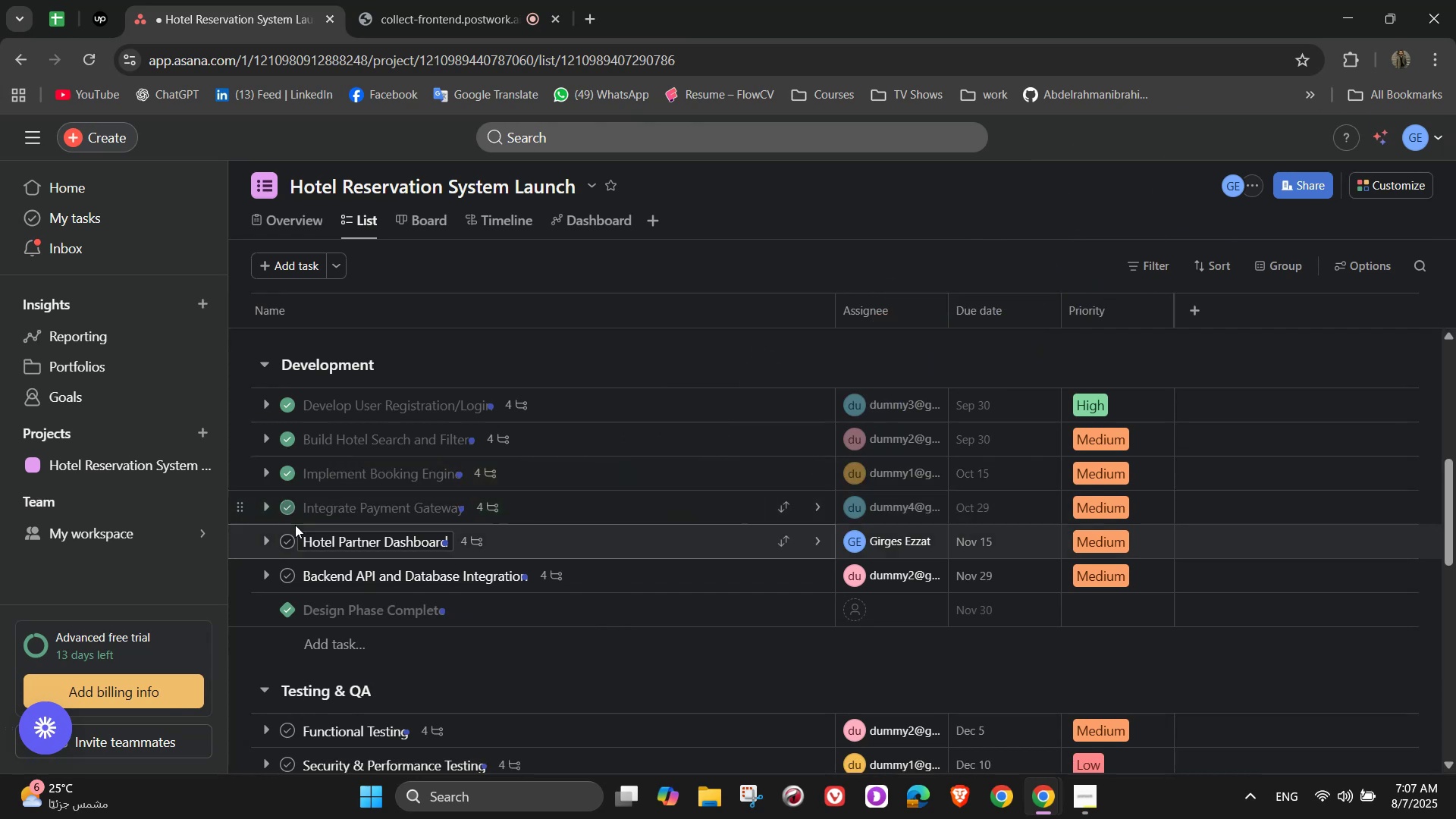 
left_click([287, 538])
 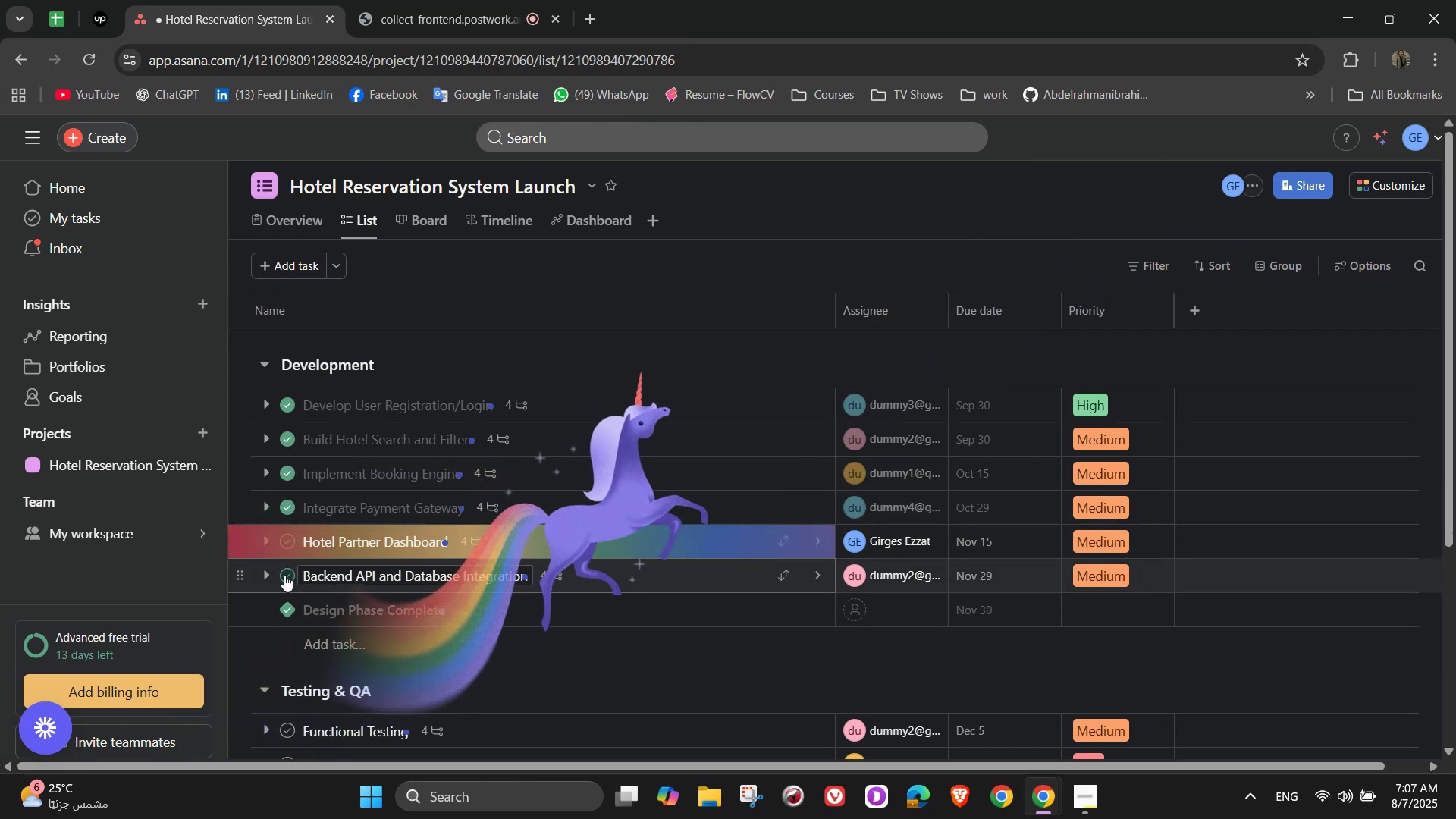 
left_click([284, 575])
 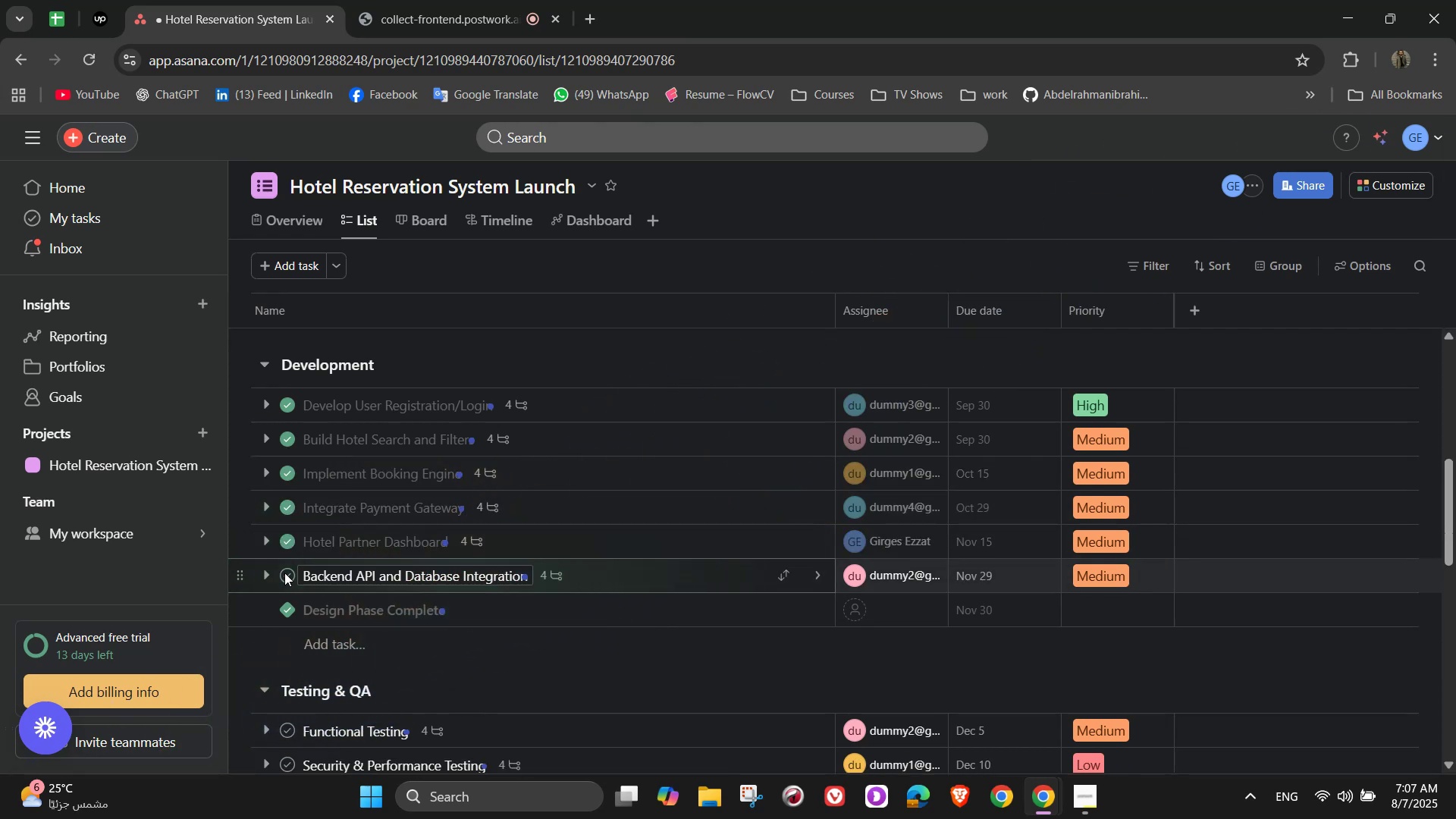 
scroll: coordinate [313, 516], scroll_direction: down, amount: 4.0
 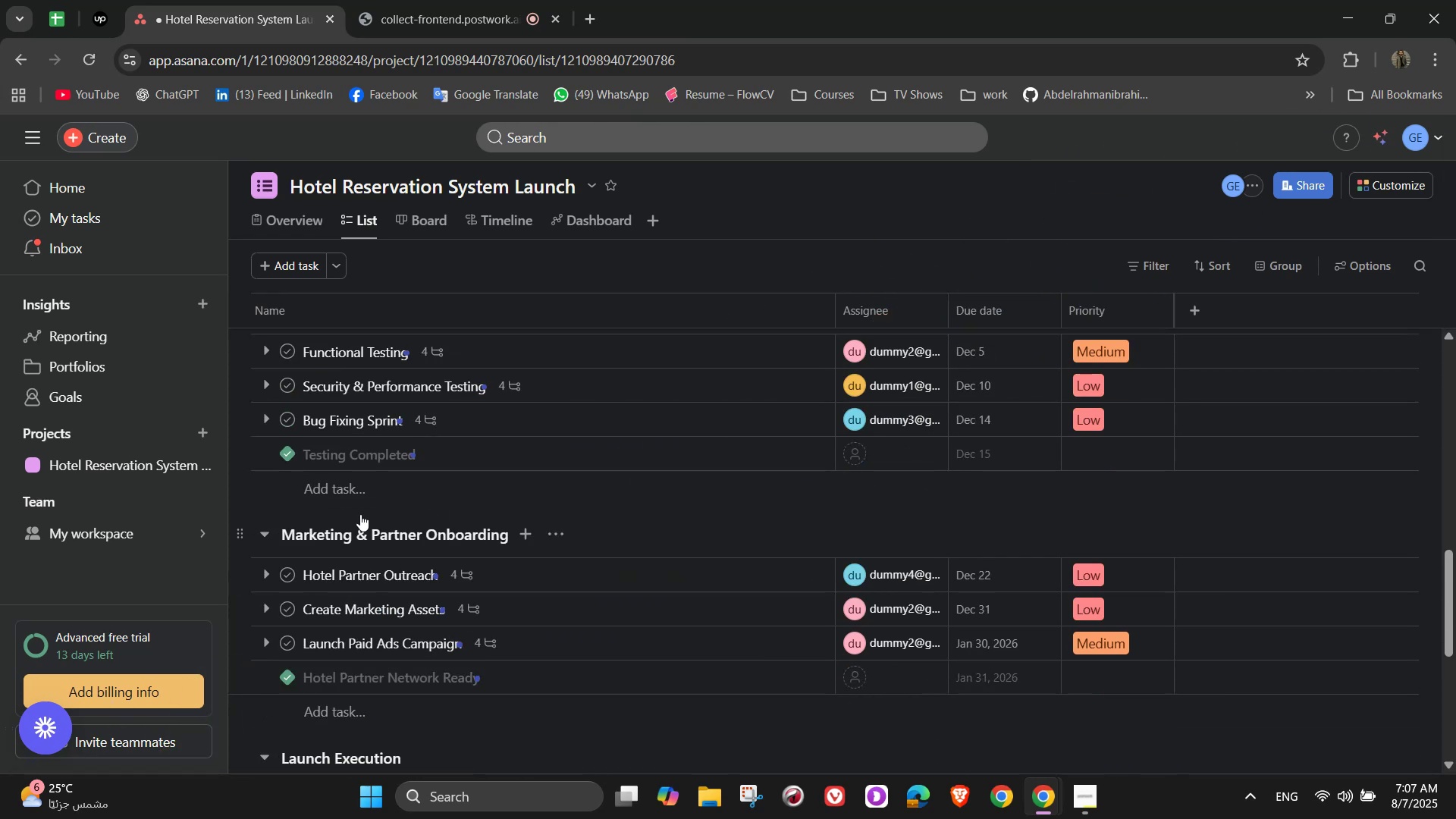 
scroll: coordinate [368, 502], scroll_direction: up, amount: 2.0
 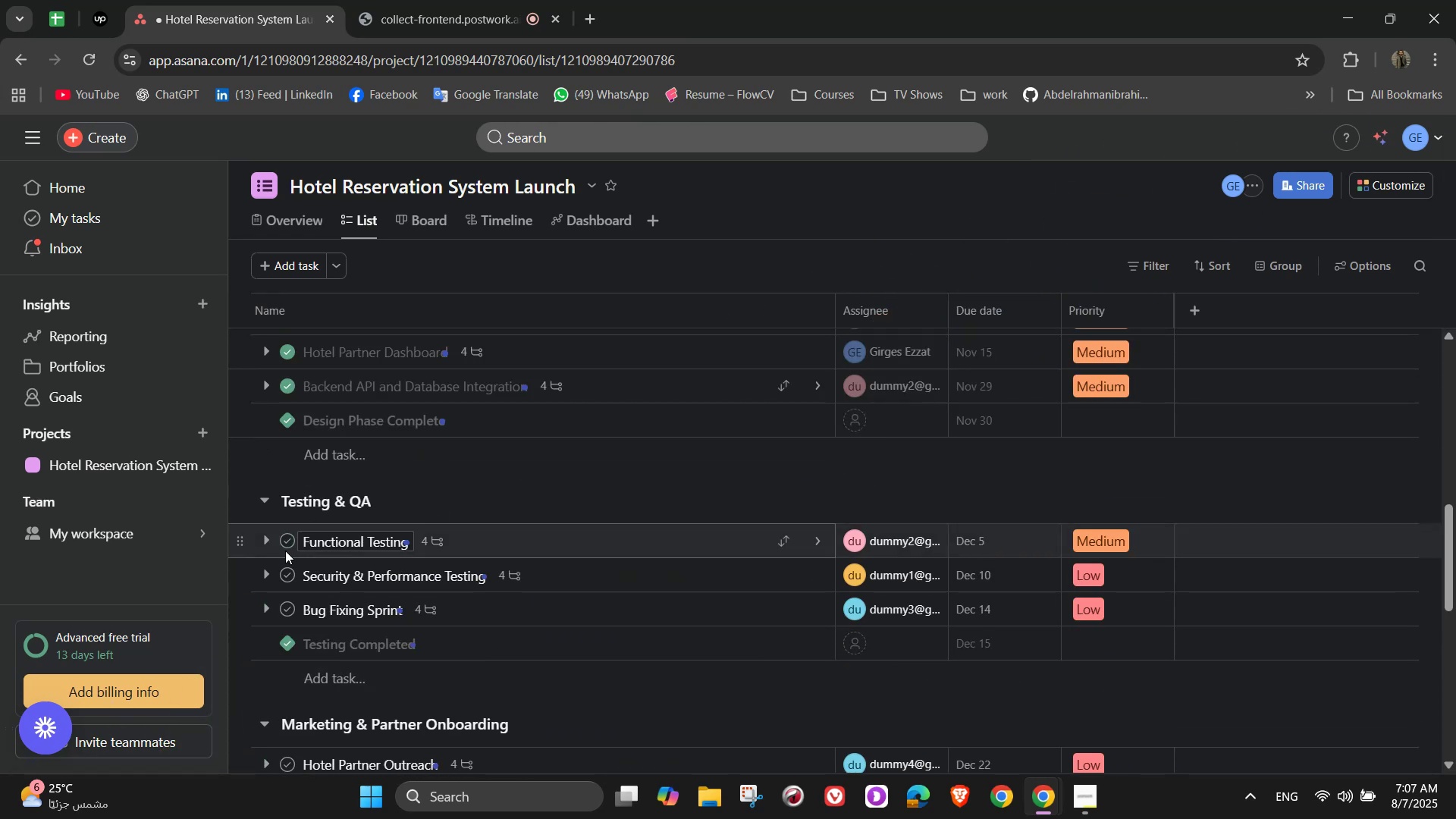 
left_click([284, 547])
 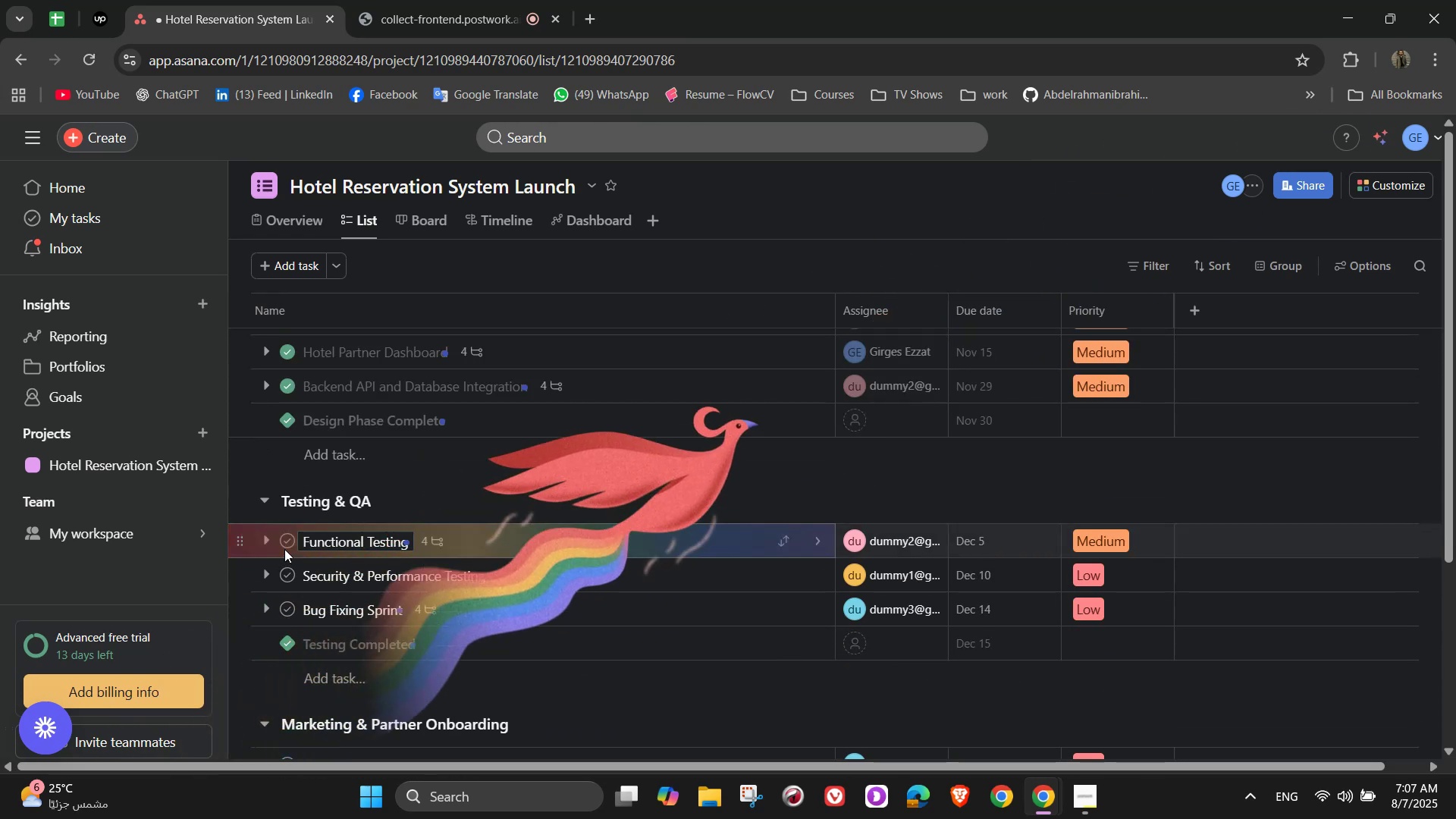 
left_click([287, 576])
 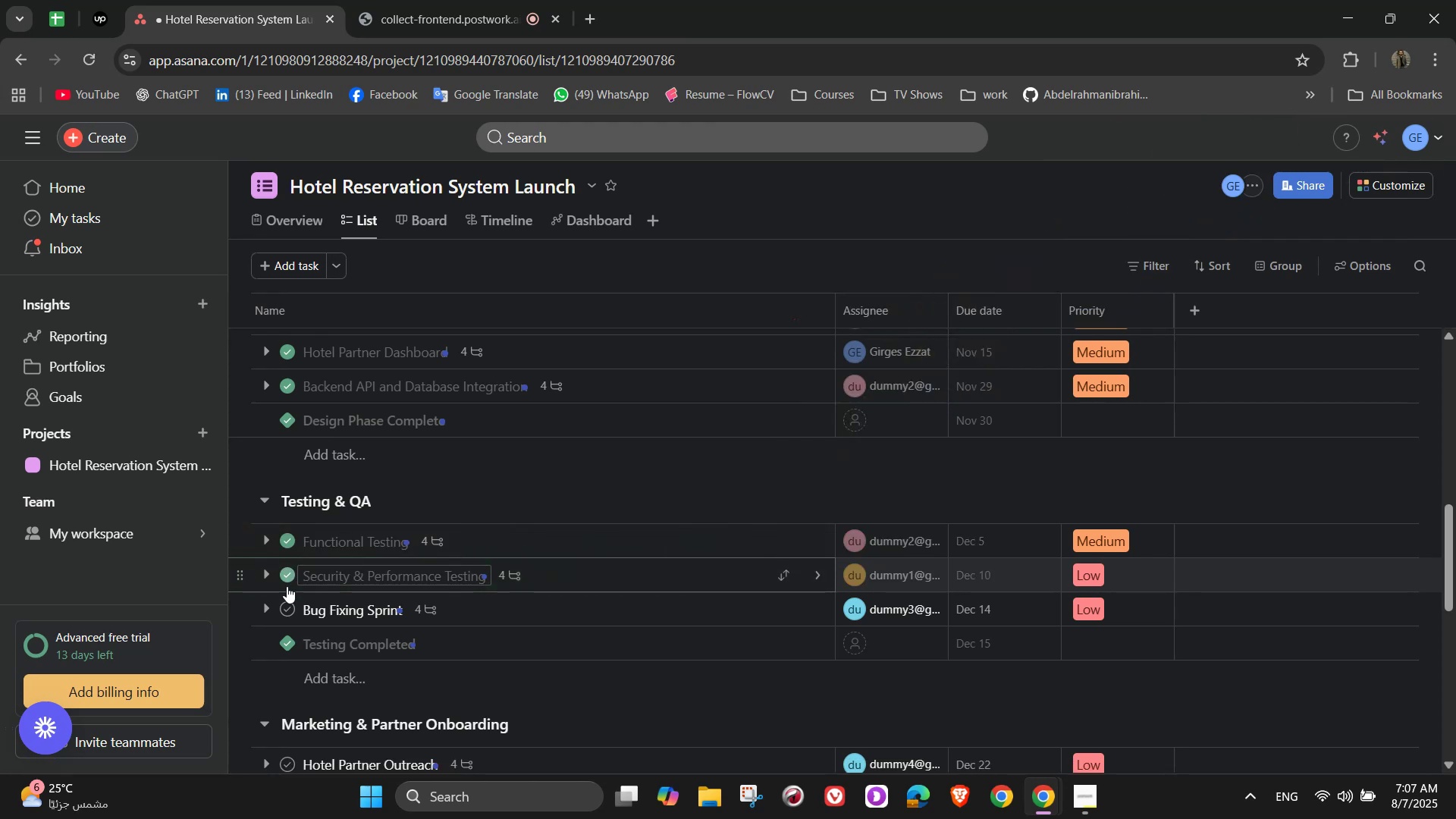 
left_click([287, 603])
 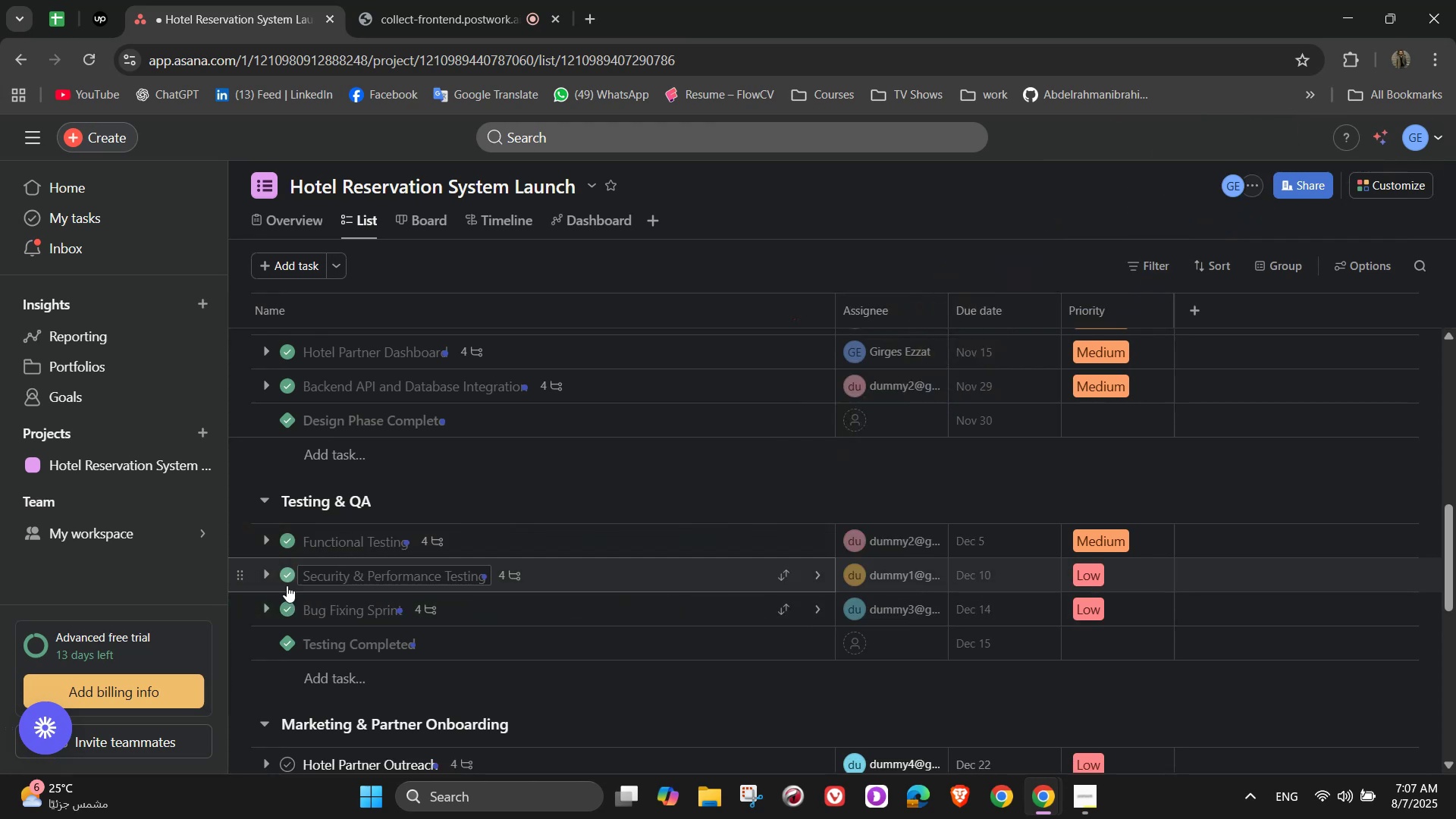 
scroll: coordinate [322, 569], scroll_direction: down, amount: 2.0
 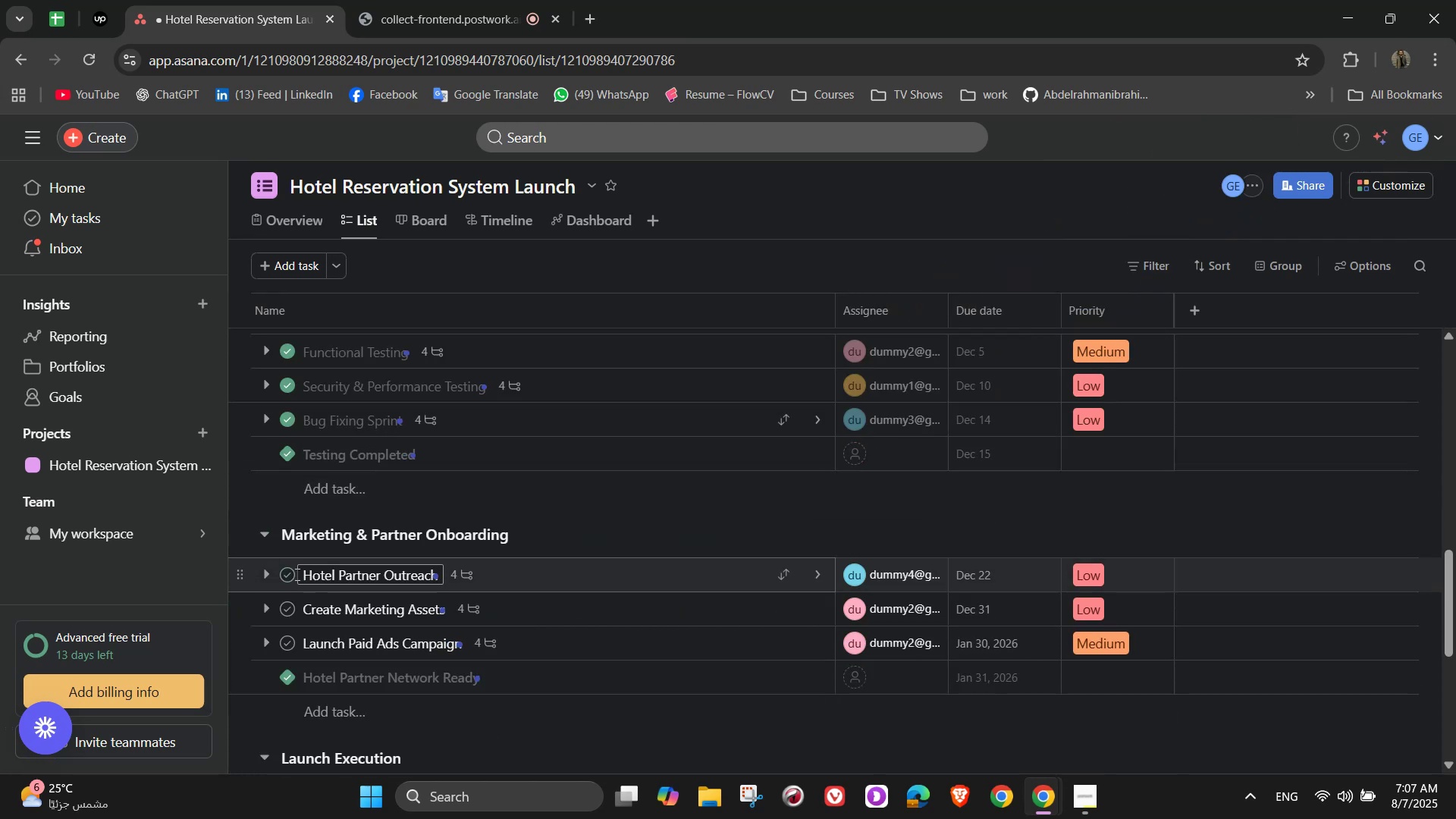 
left_click([292, 574])
 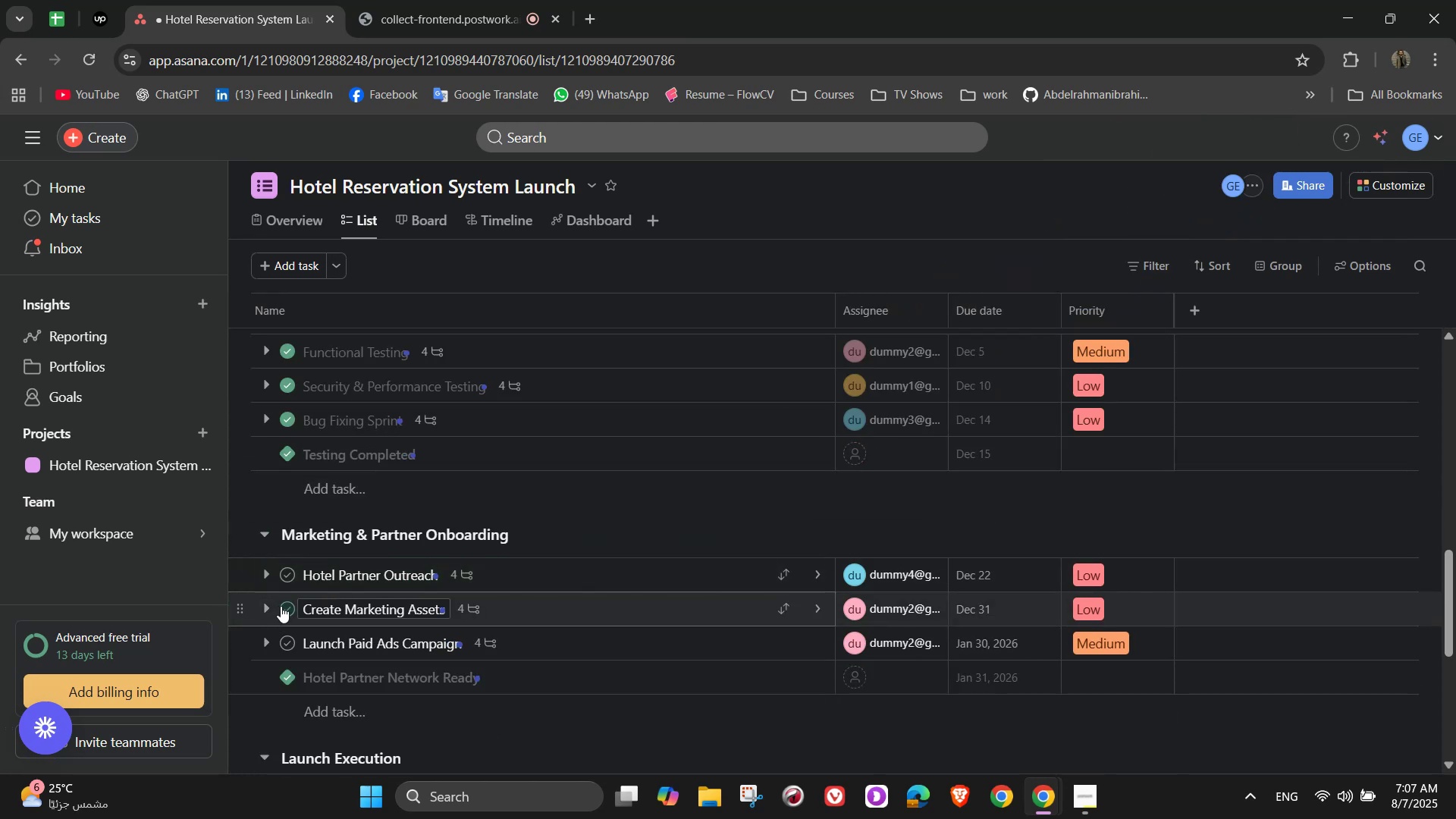 
left_click([284, 605])
 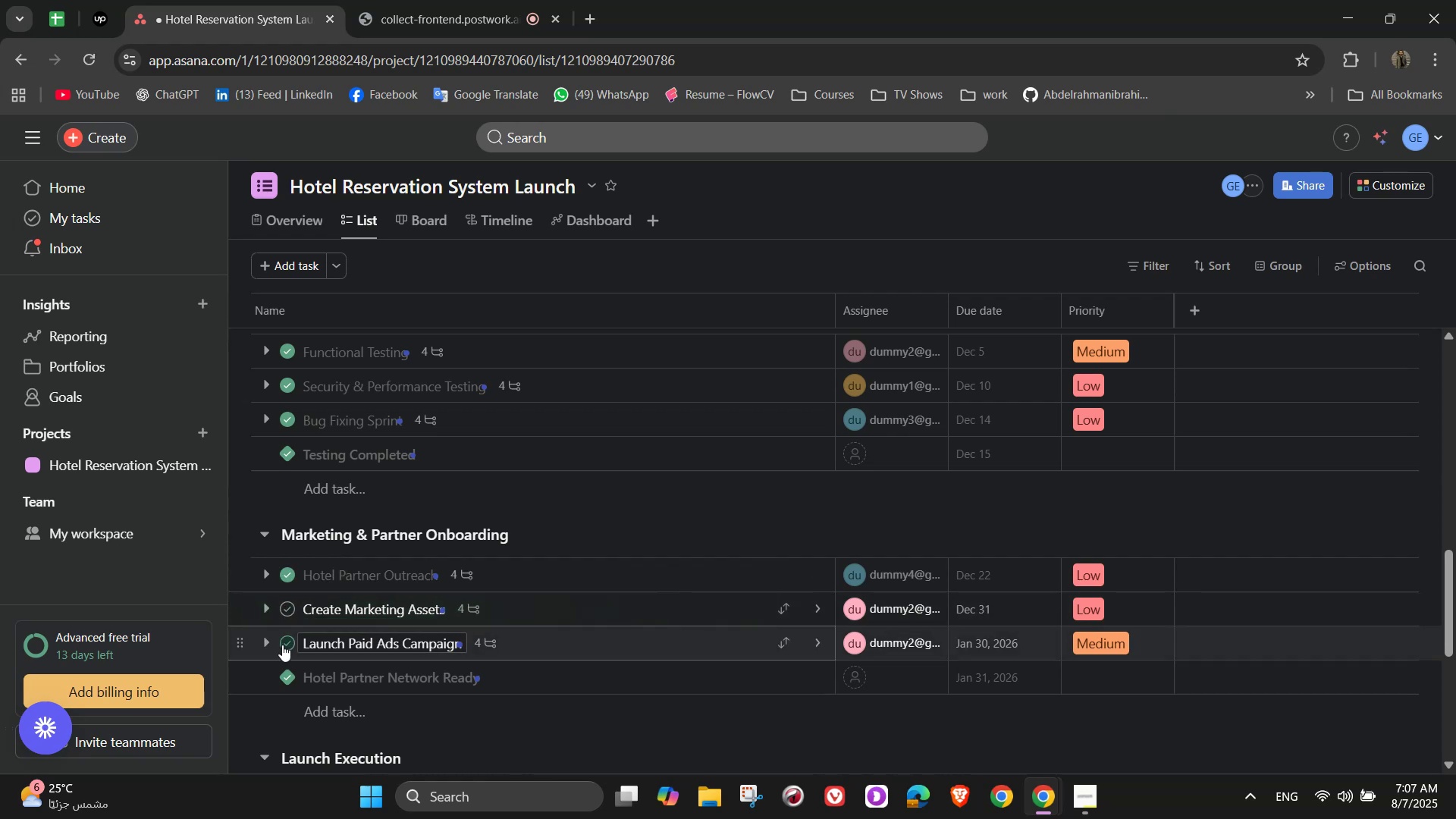 
left_click([284, 645])
 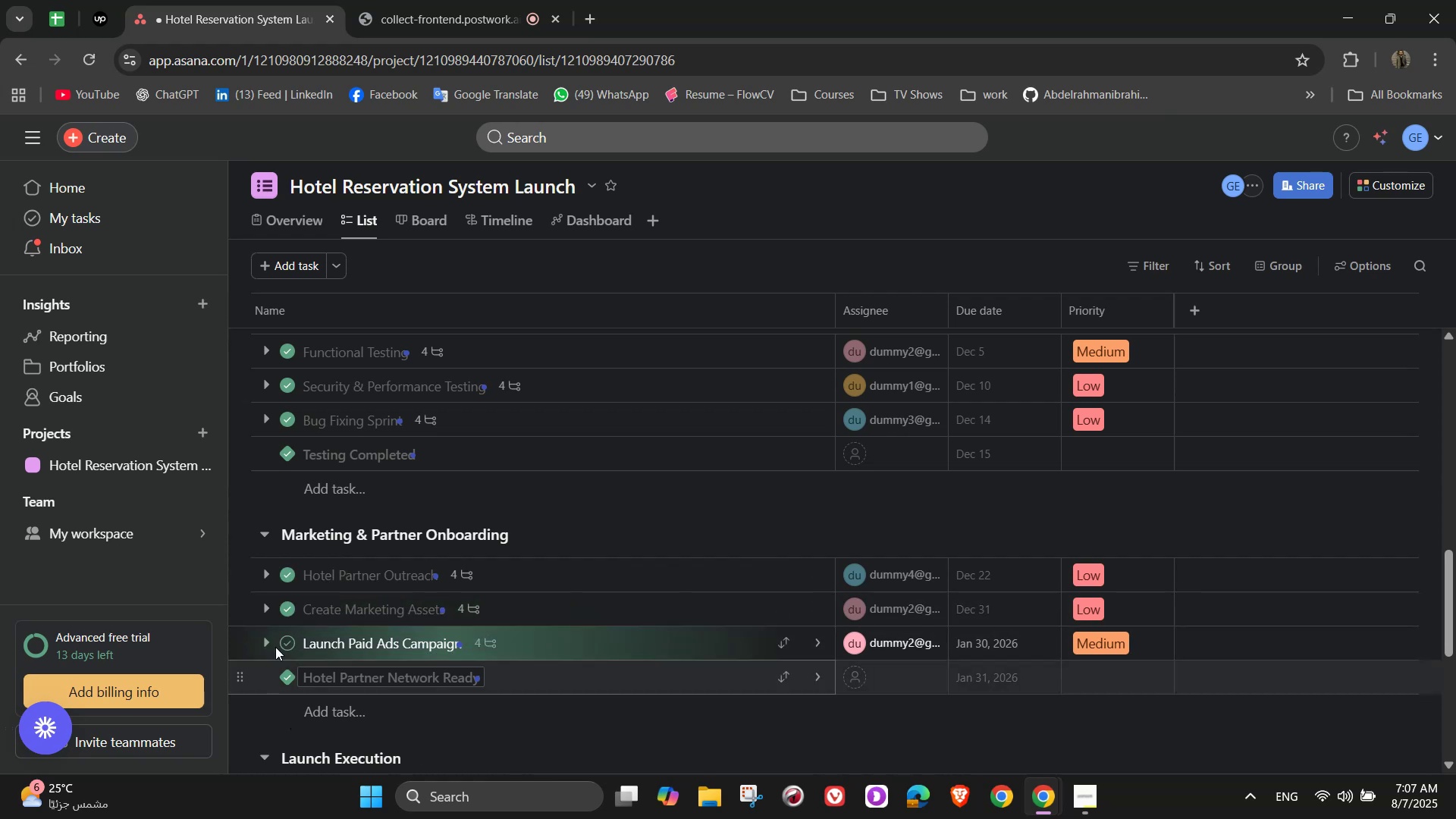 
scroll: coordinate [287, 563], scroll_direction: down, amount: 4.0
 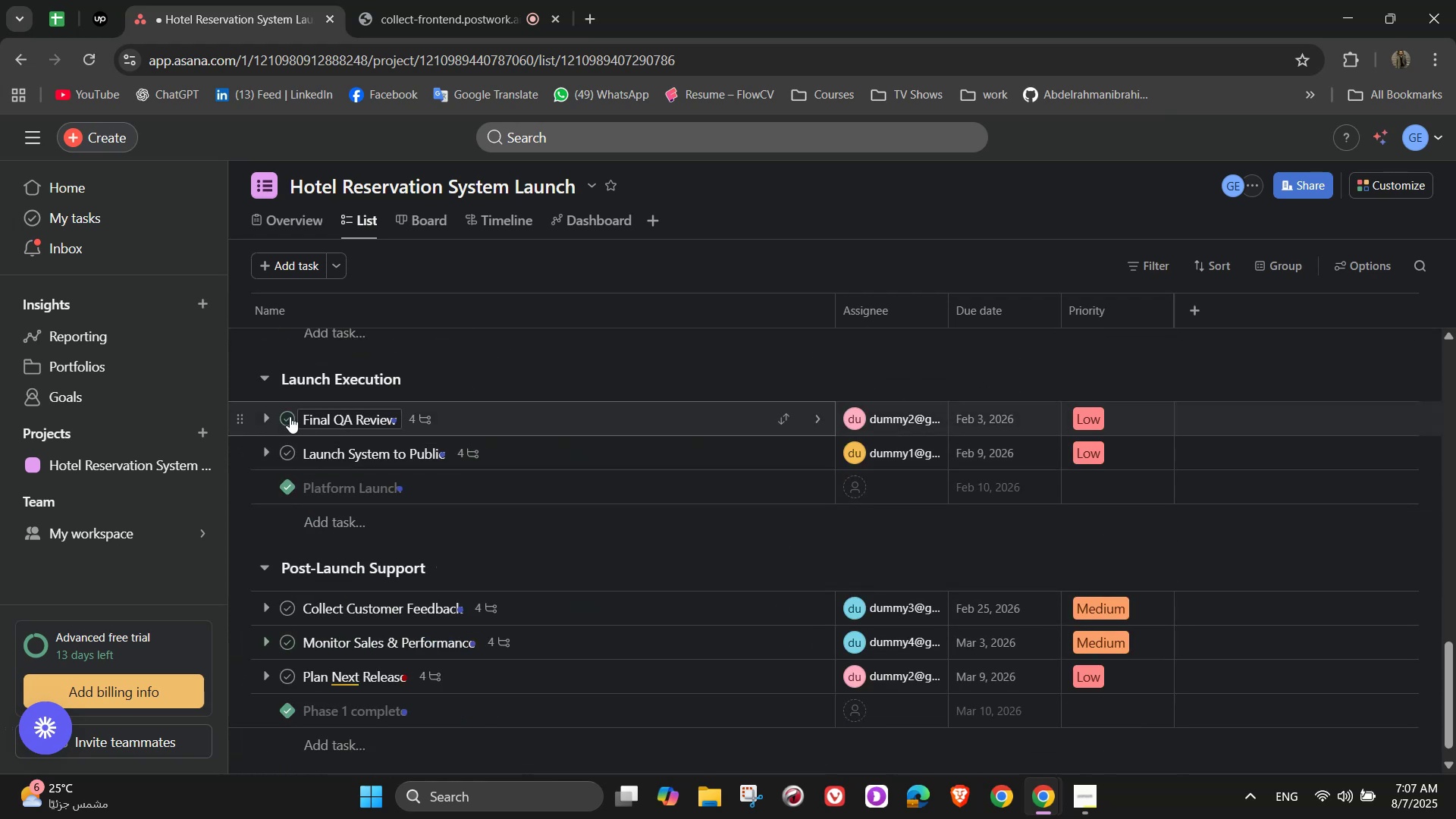 
left_click([285, 419])
 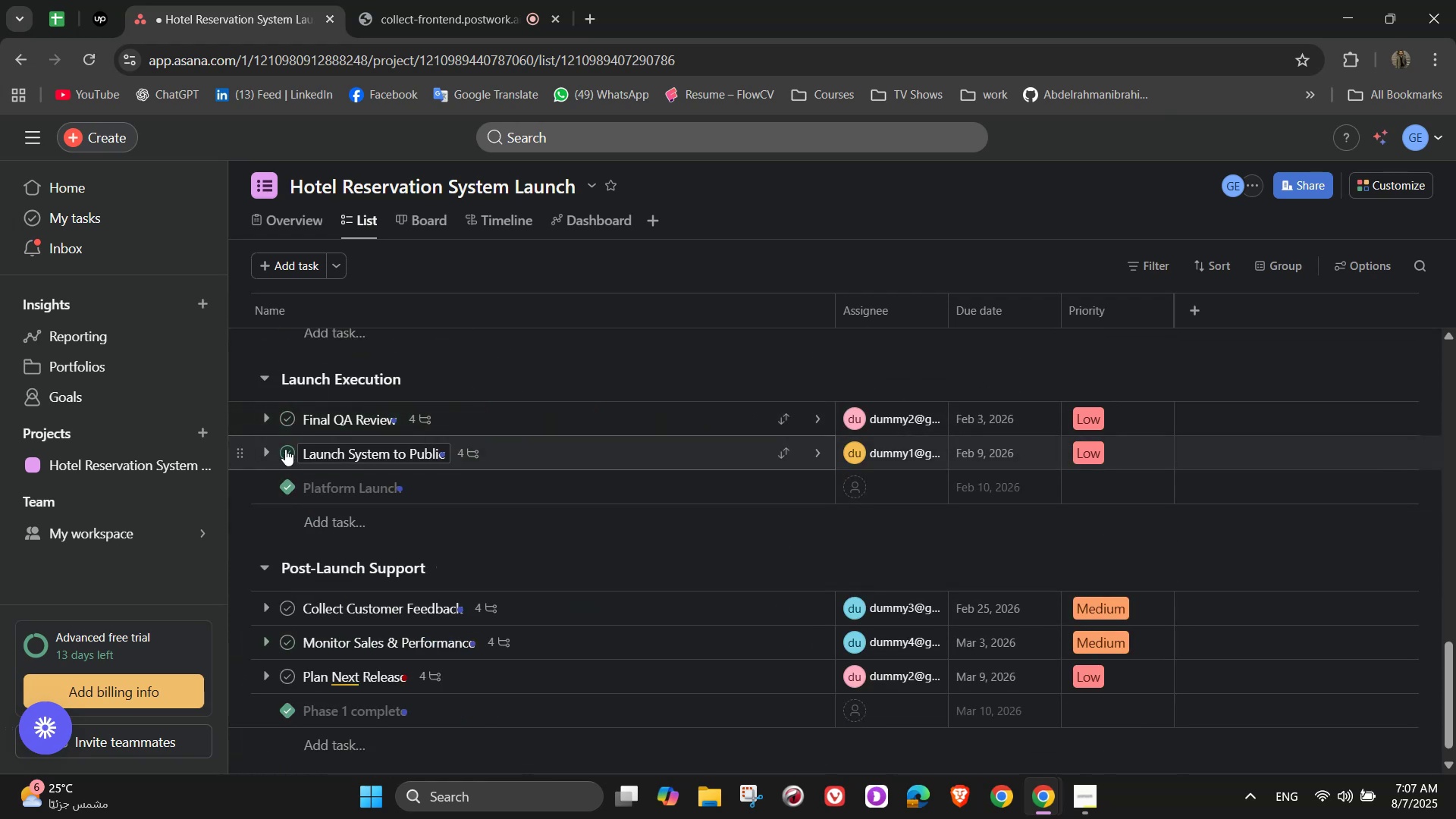 
left_click([285, 449])
 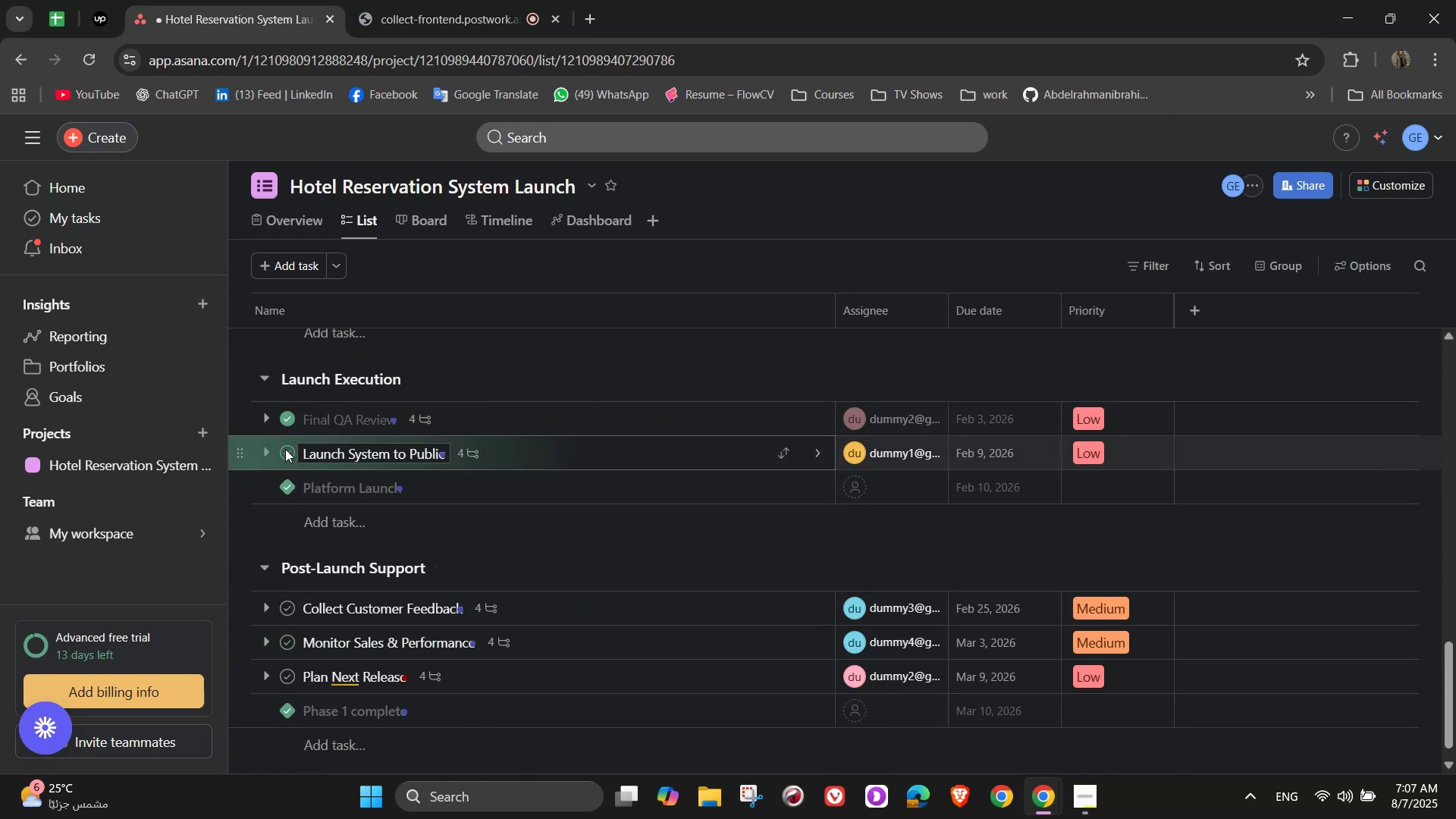 
scroll: coordinate [287, 466], scroll_direction: down, amount: 4.0
 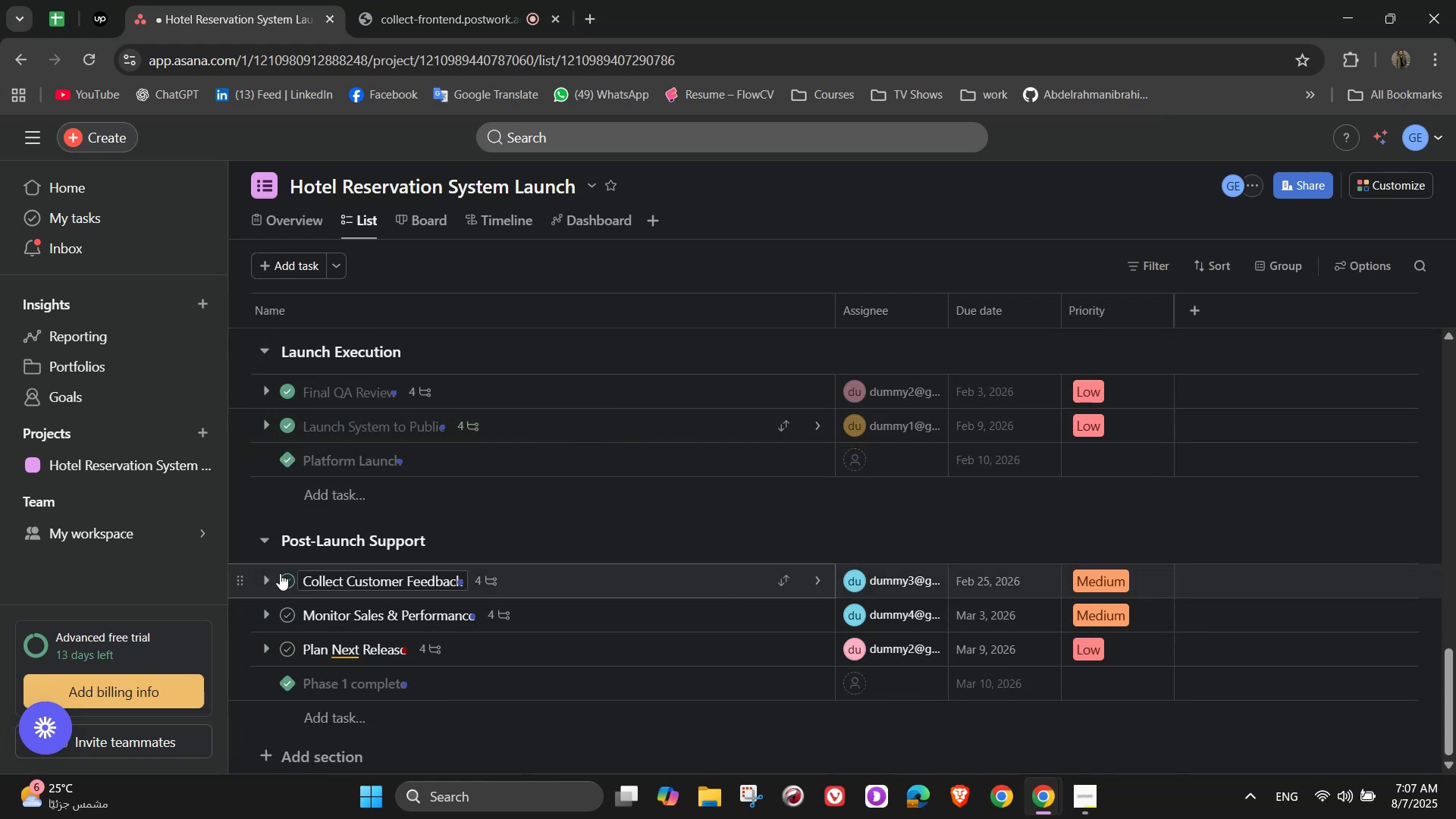 
left_click([283, 571])
 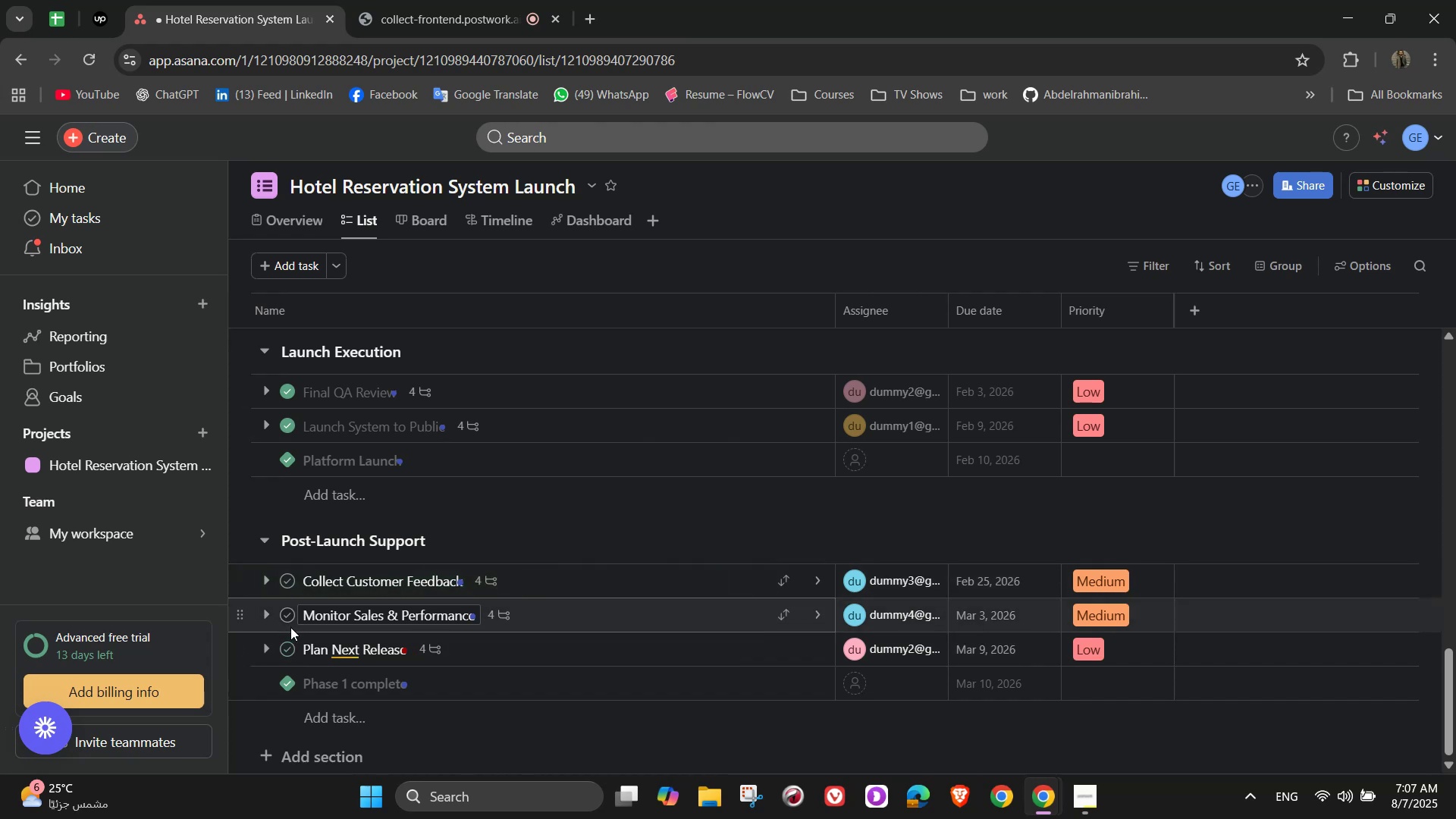 
left_click([286, 622])
 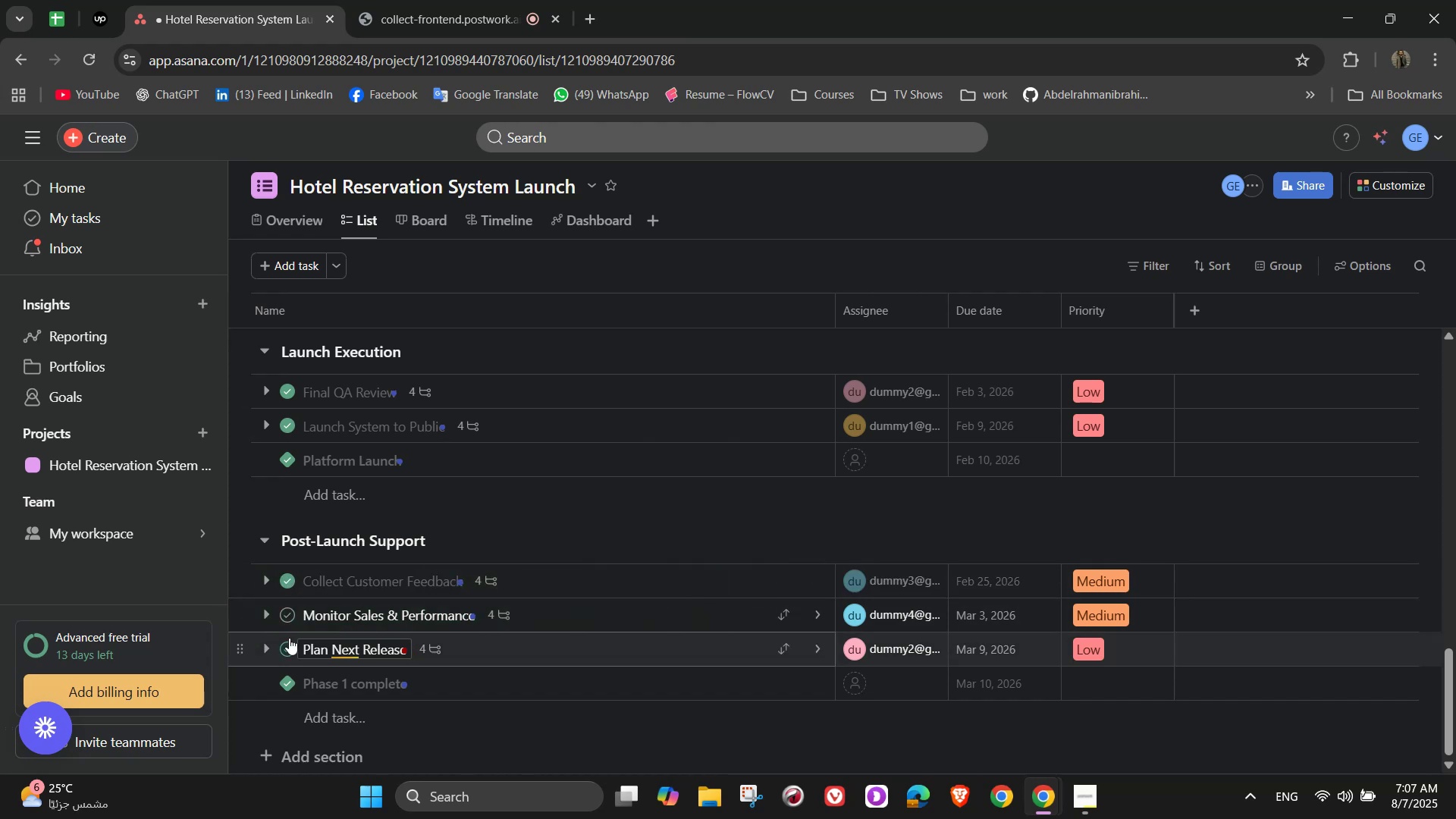 
left_click([285, 641])
 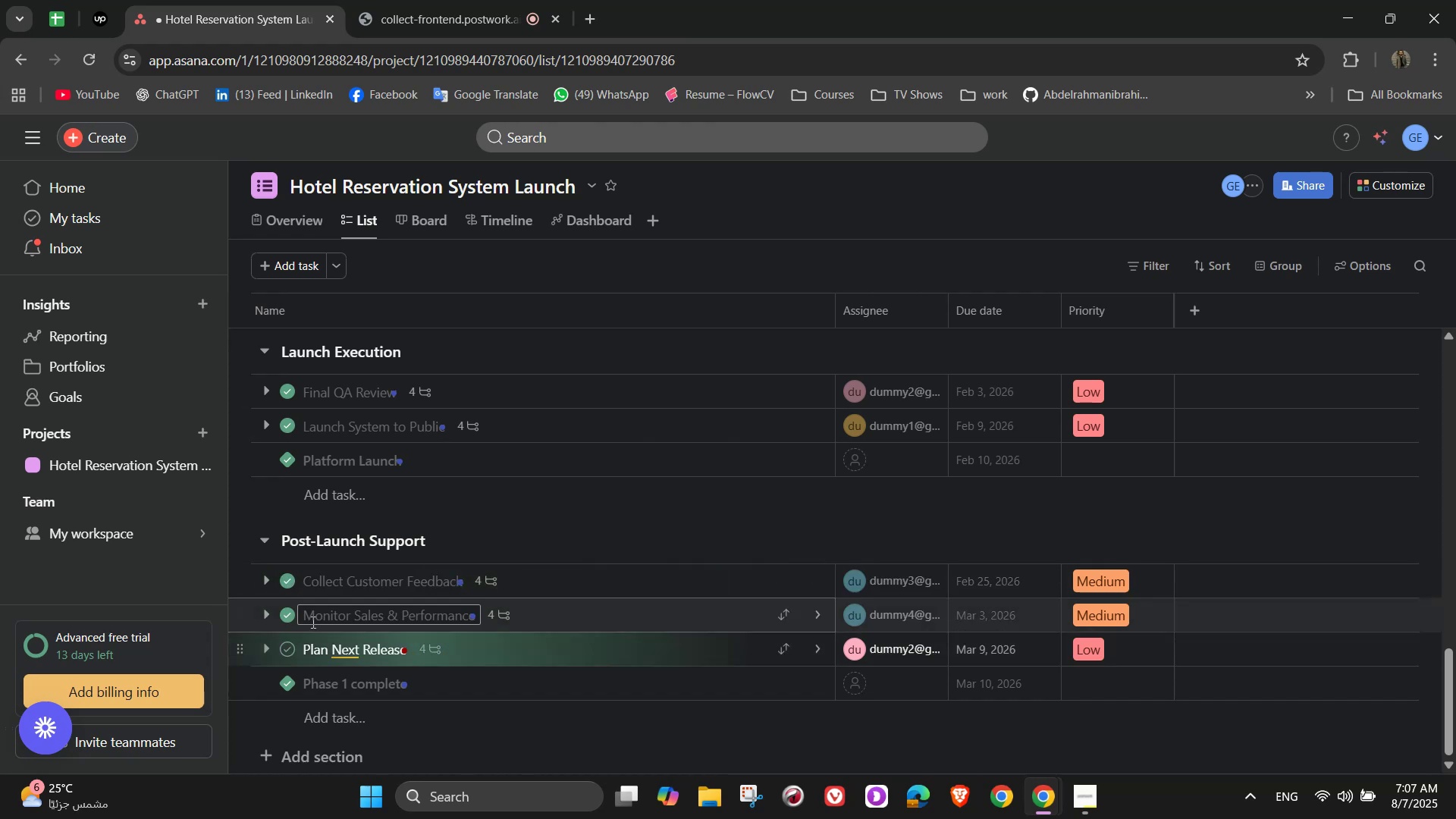 
scroll: coordinate [324, 604], scroll_direction: down, amount: 2.0
 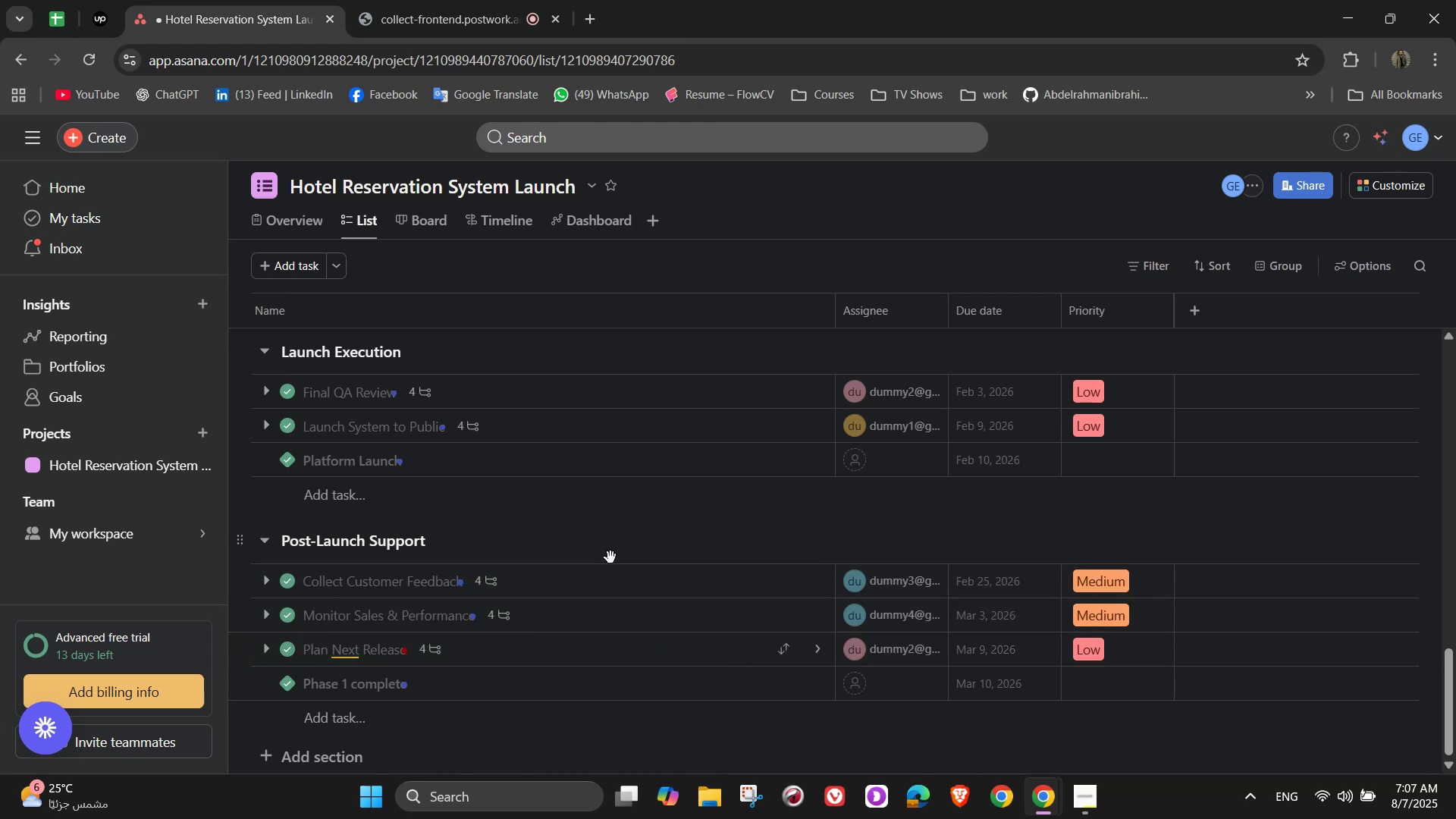 
scroll: coordinate [608, 545], scroll_direction: up, amount: 8.0
 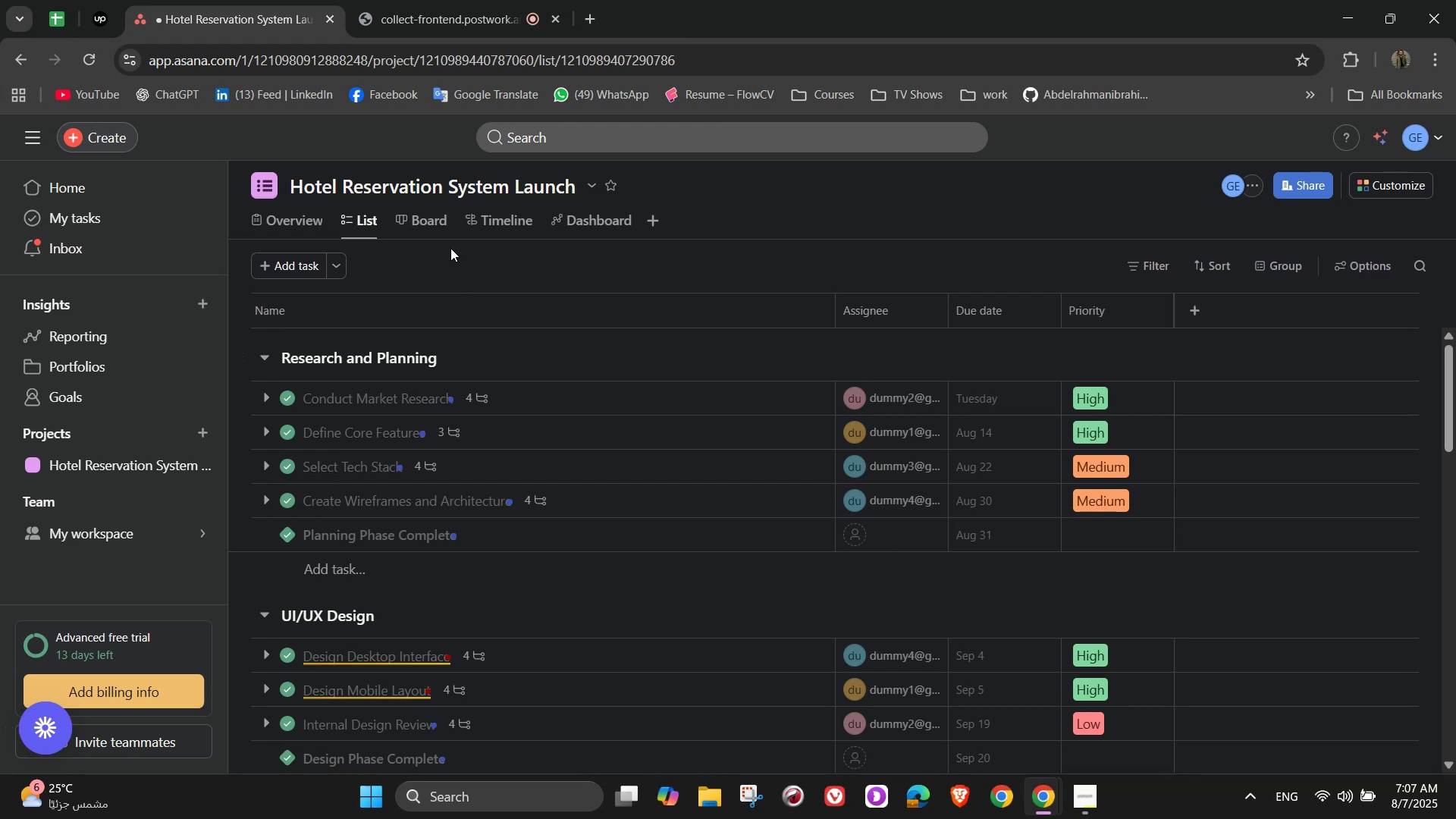 
left_click([425, 222])
 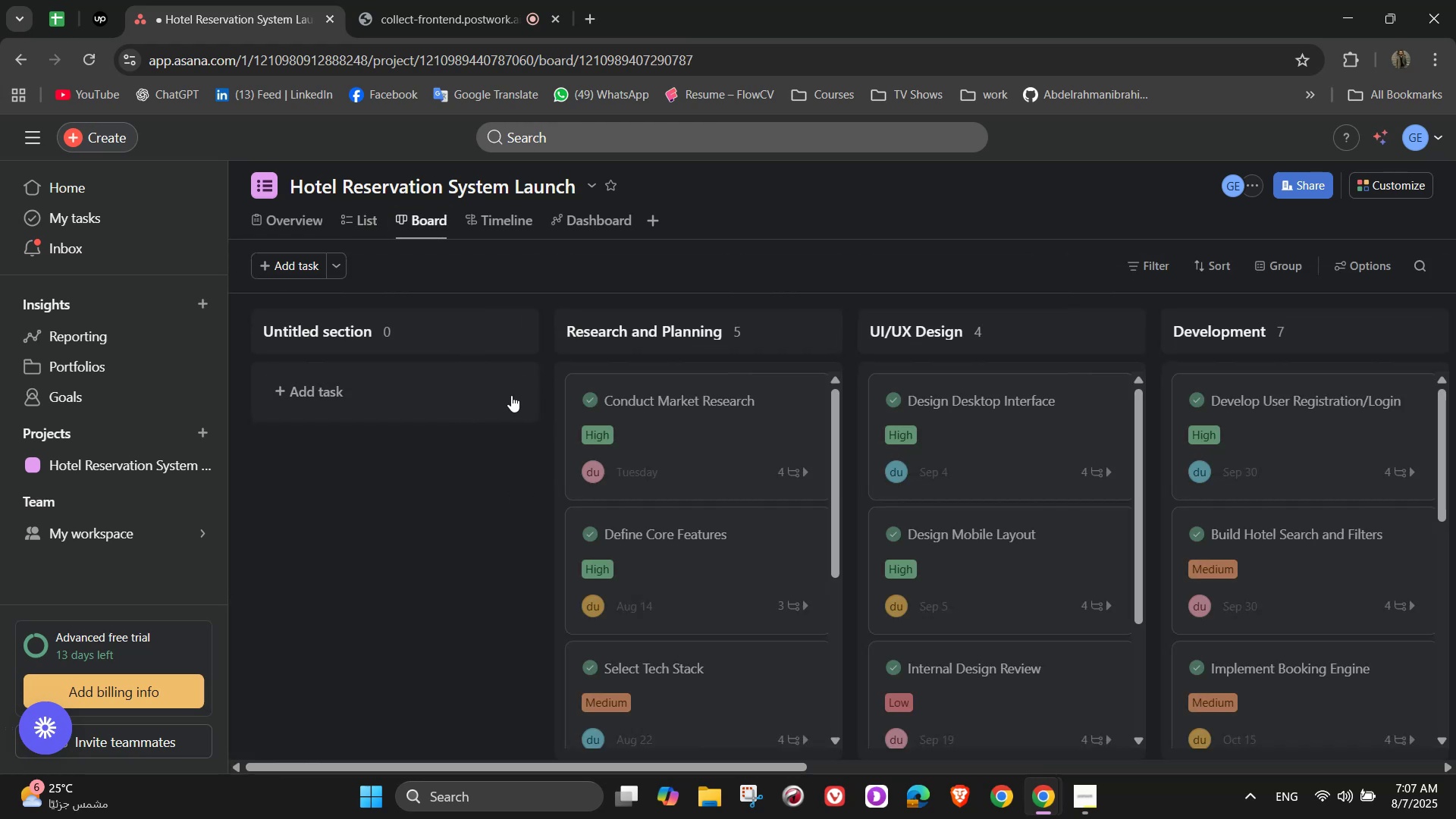 
wait(6.08)
 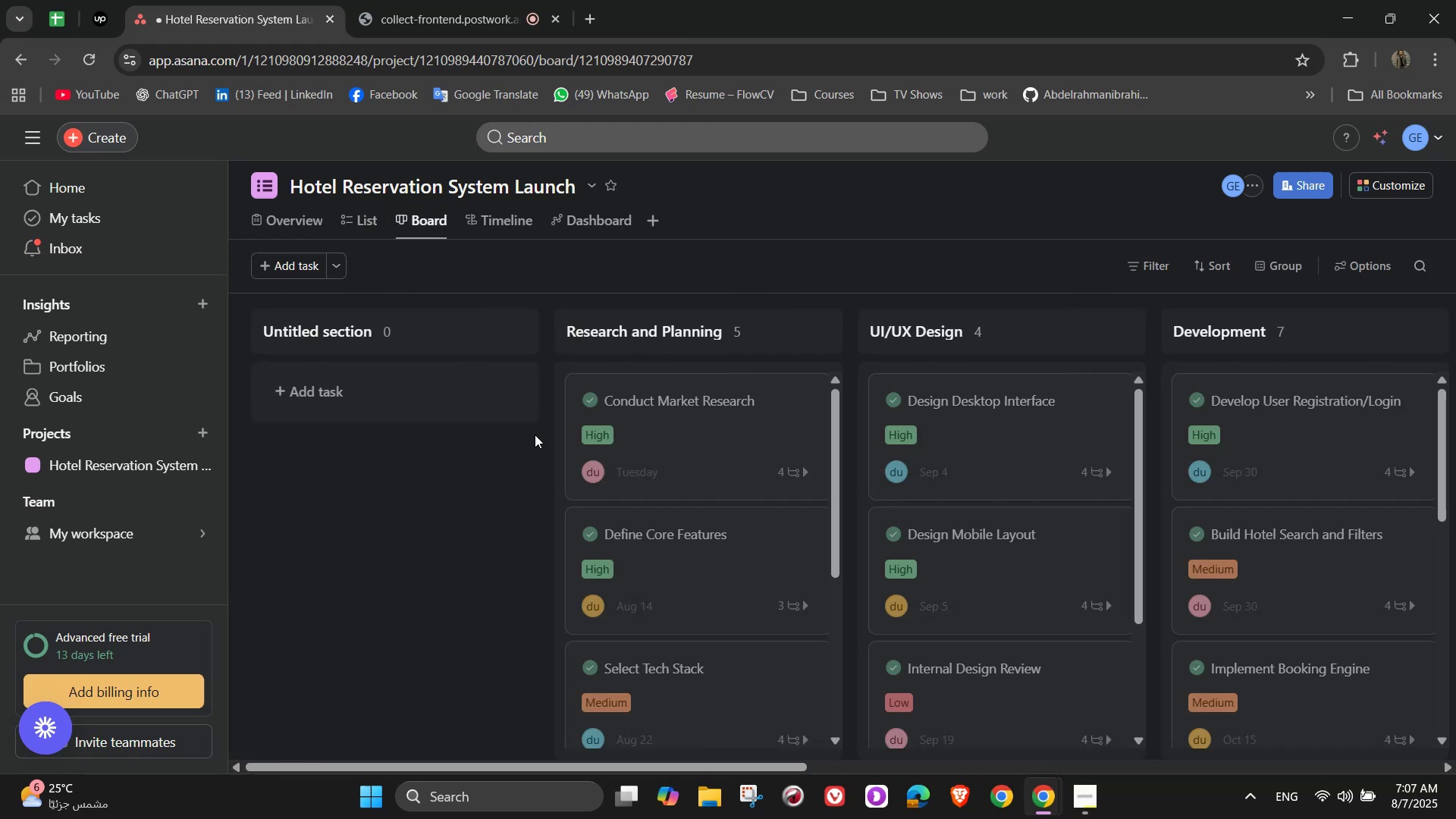 
scroll: coordinate [735, 482], scroll_direction: down, amount: 1.0
 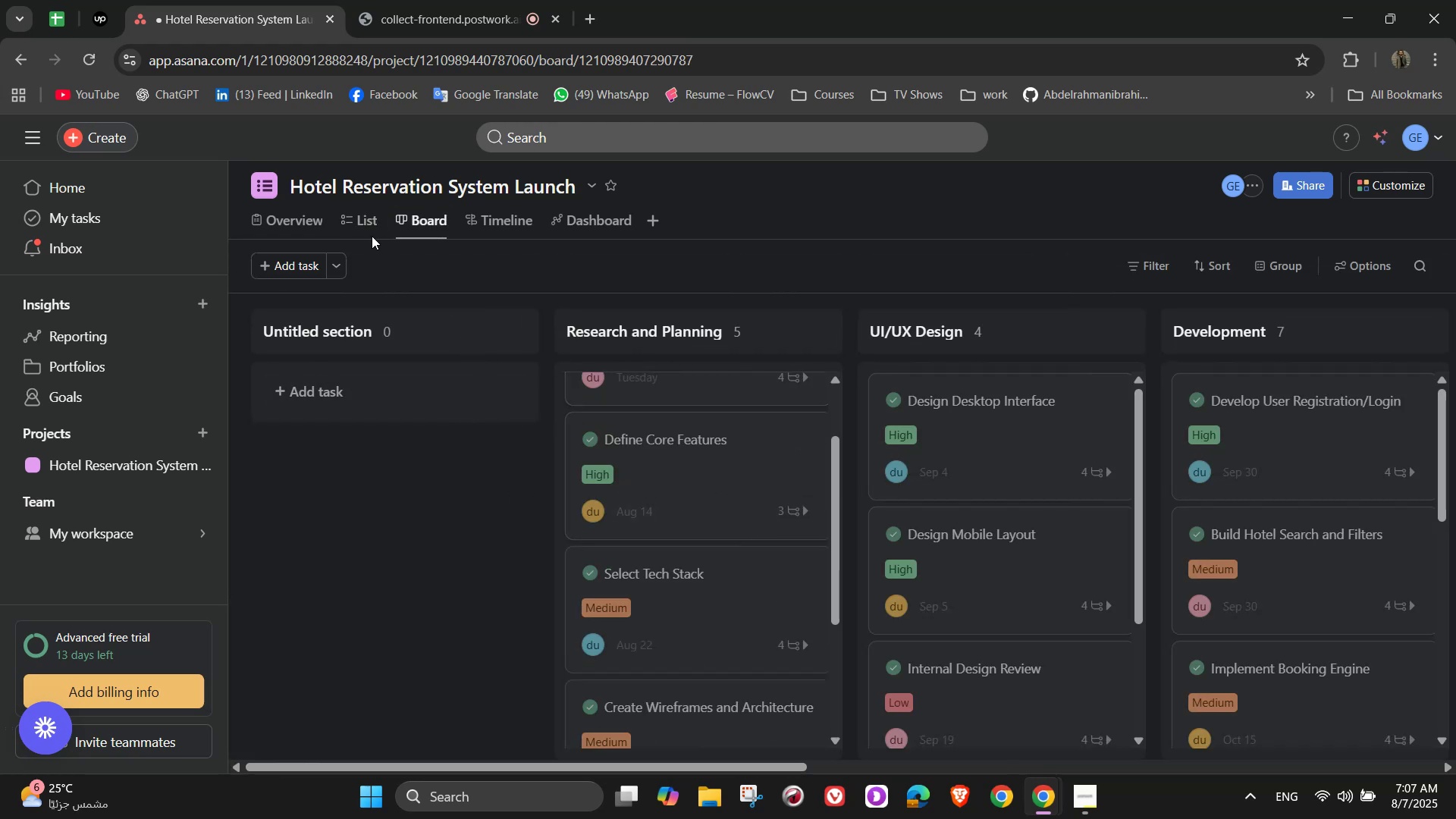 
left_click([298, 212])
 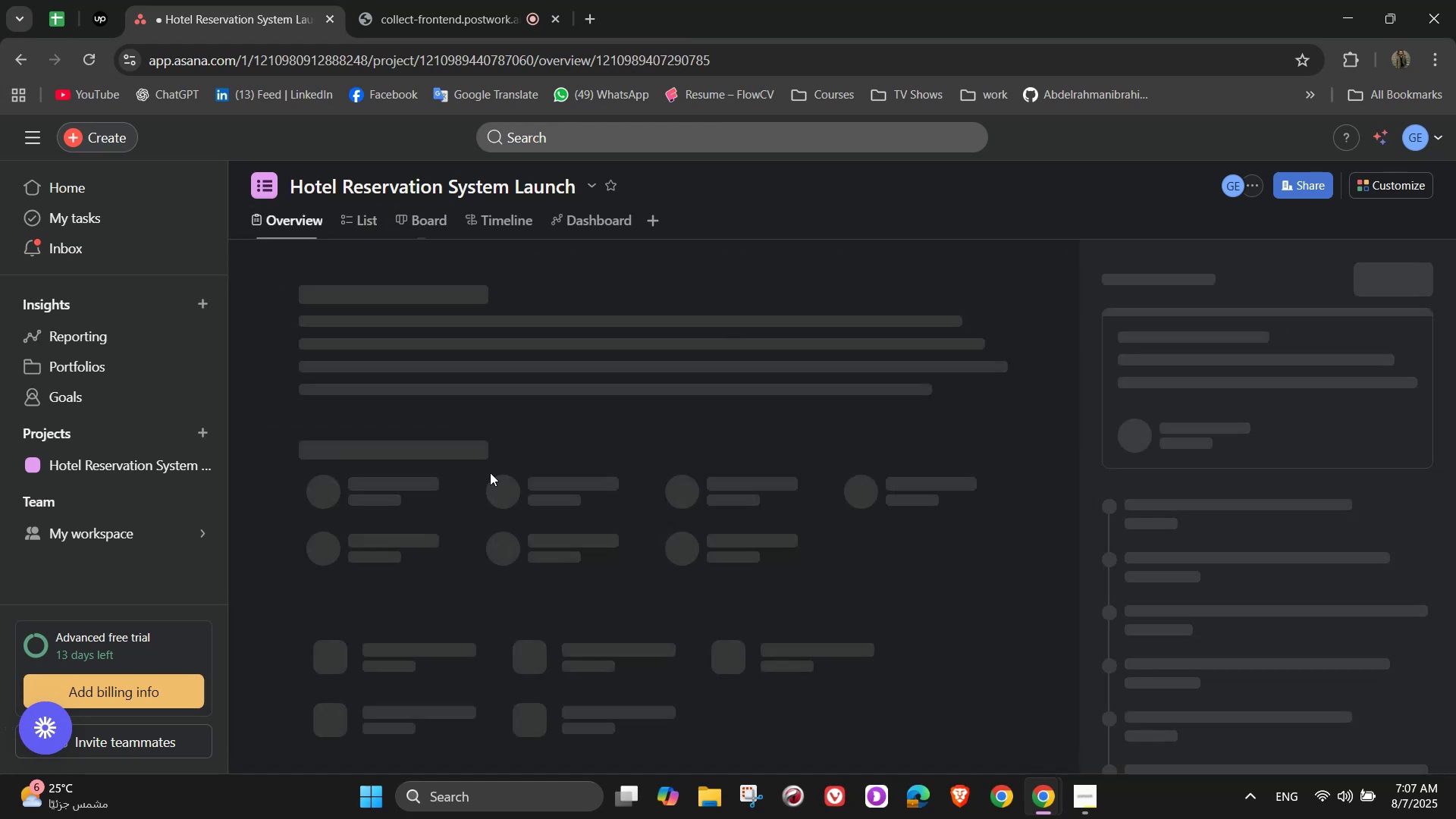 
scroll: coordinate [516, 538], scroll_direction: up, amount: 2.0
 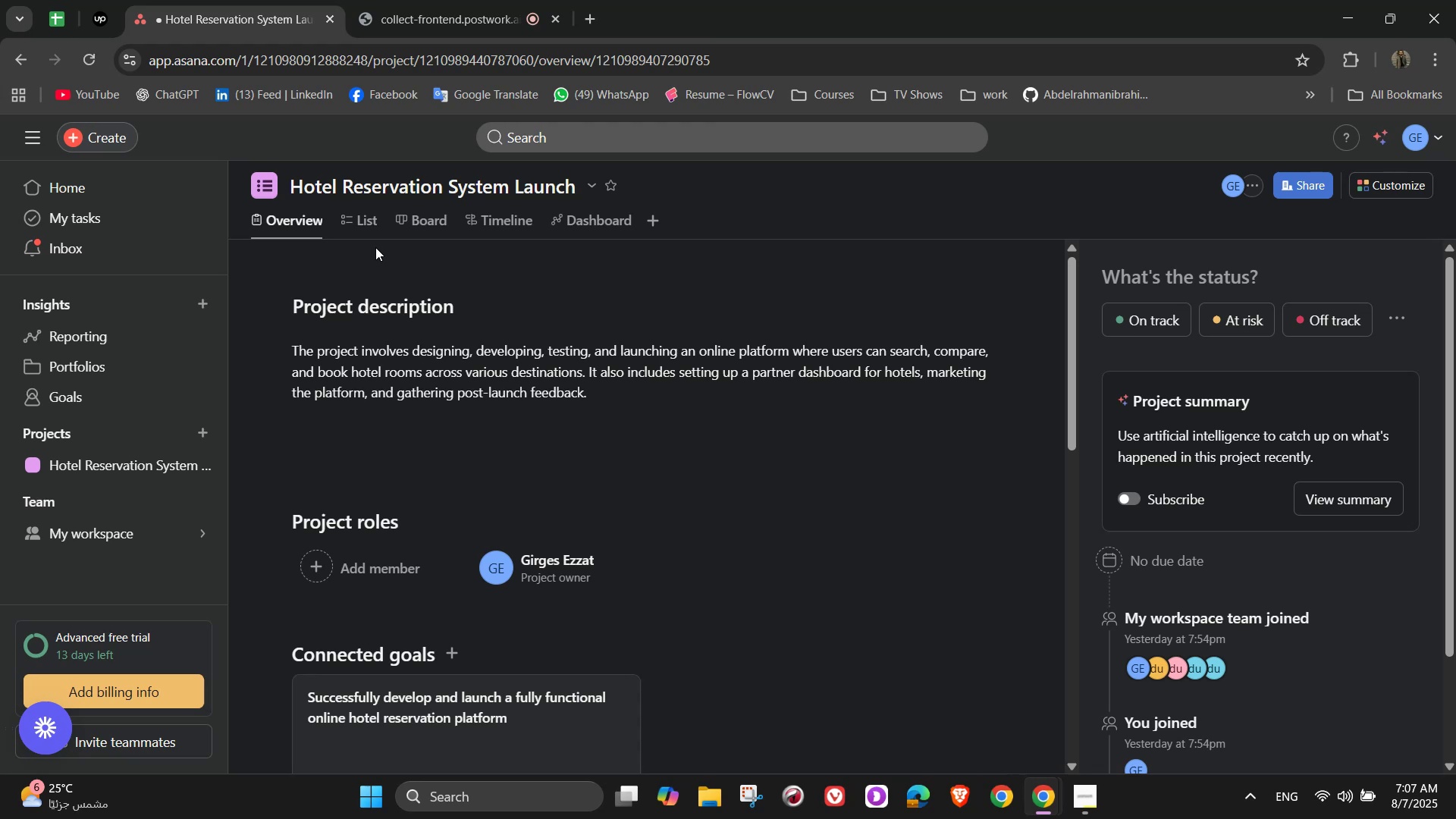 
left_click([362, 228])
 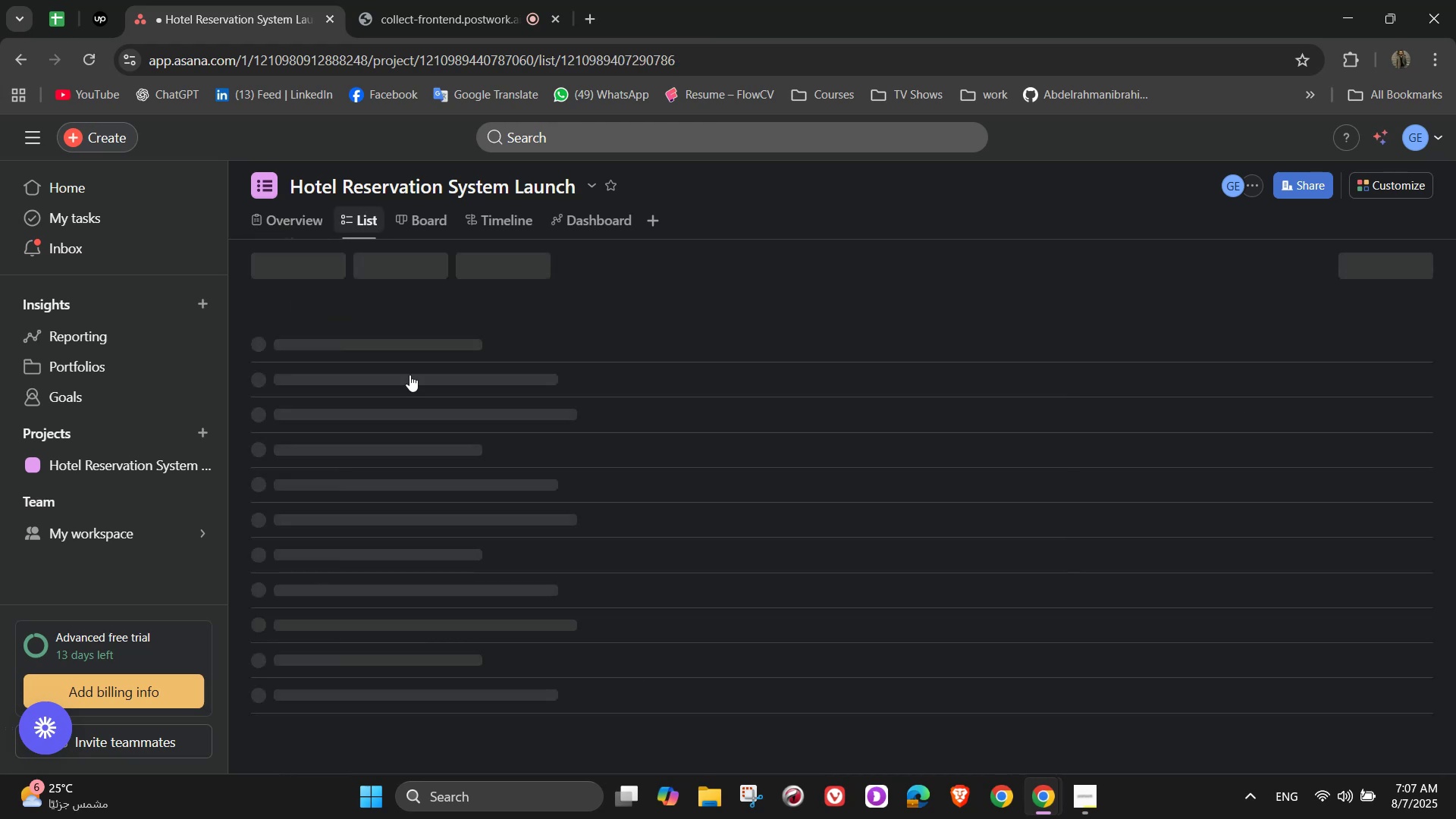 
scroll: coordinate [441, 439], scroll_direction: up, amount: 7.0
 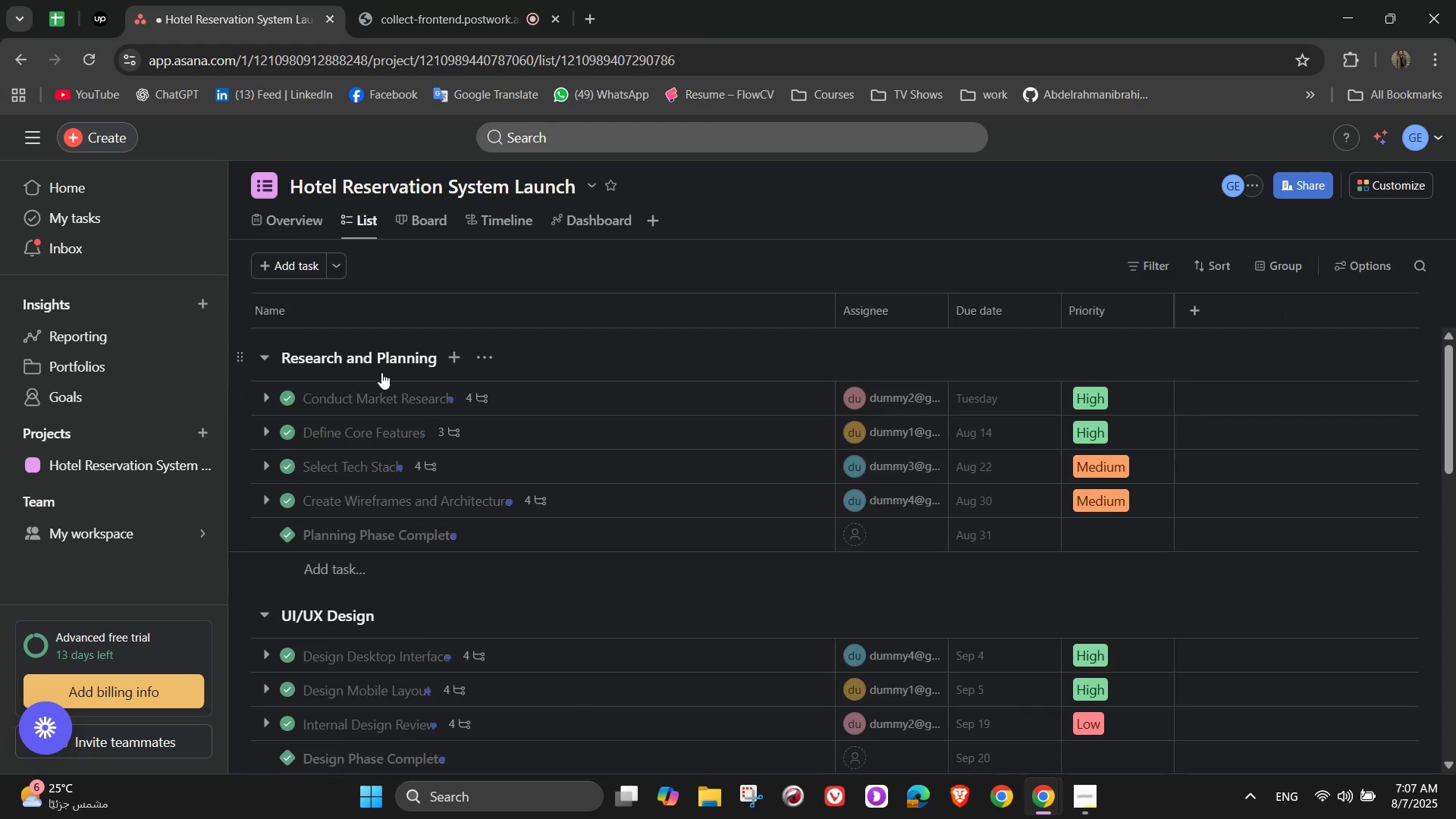 
scroll: coordinate [419, 712], scroll_direction: down, amount: 24.0
 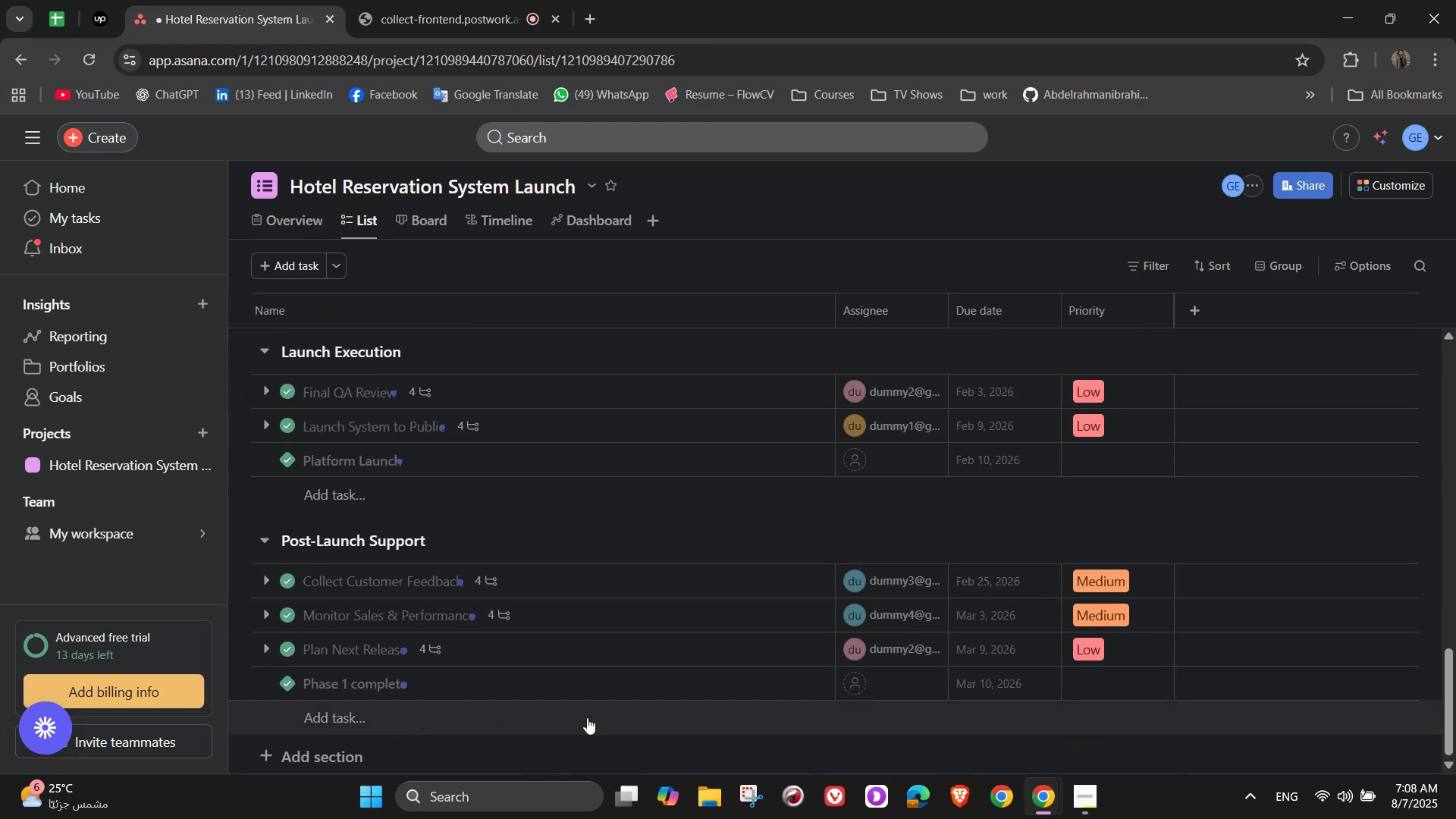 
scroll: coordinate [458, 529], scroll_direction: up, amount: 21.0
 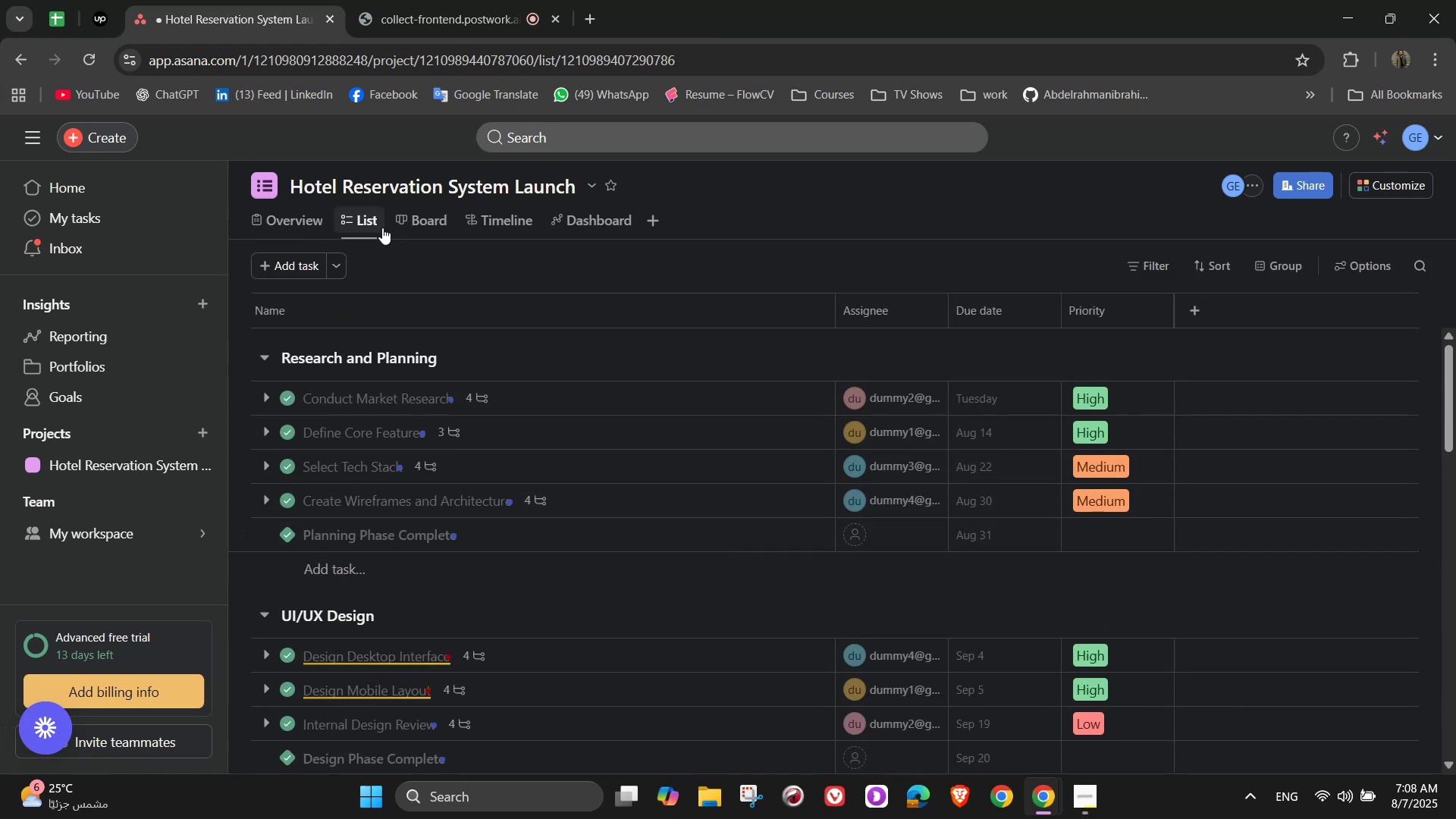 
left_click([407, 225])
 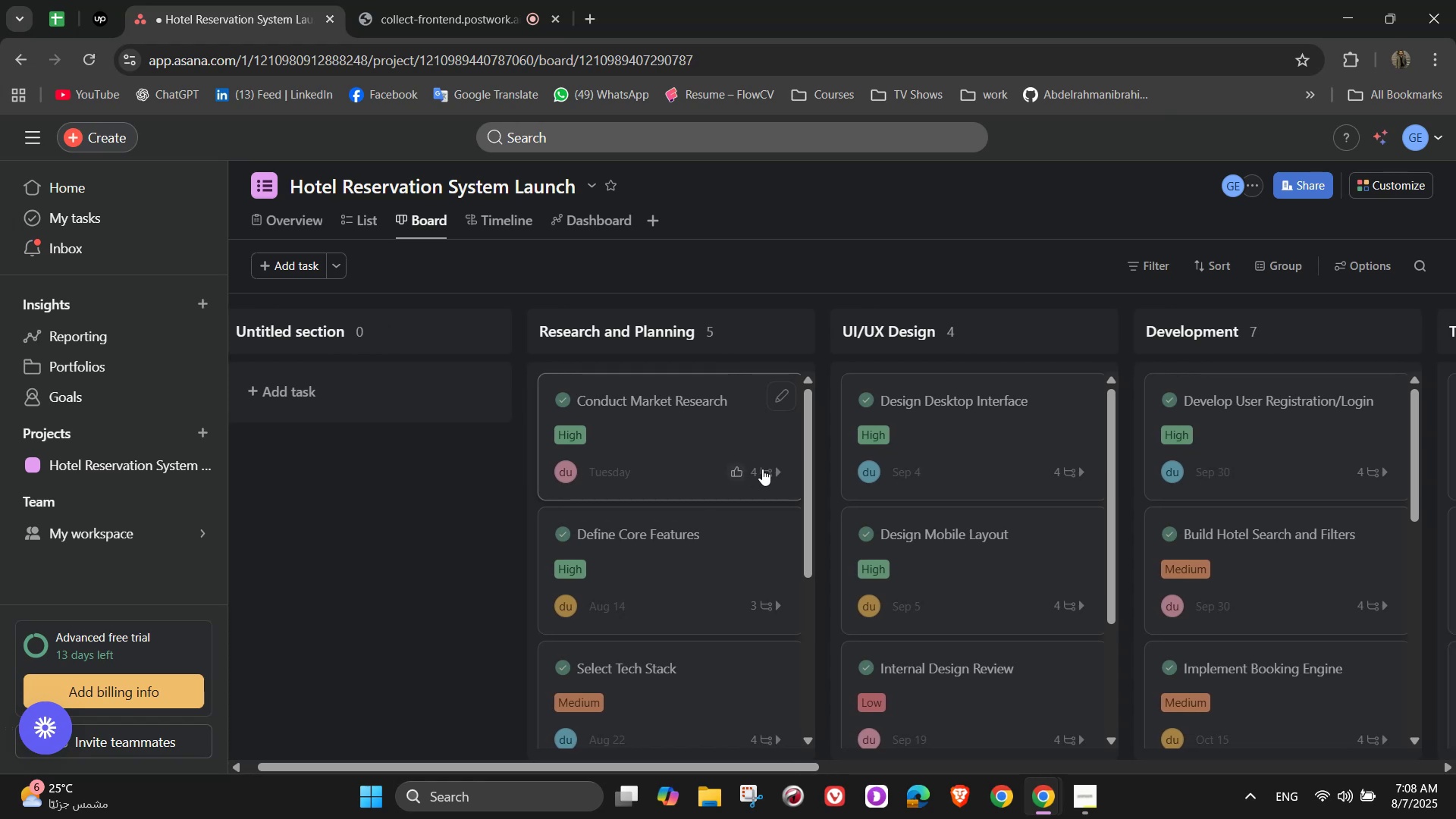 
left_click_drag(start_coordinate=[726, 764], to_coordinate=[871, 714])
 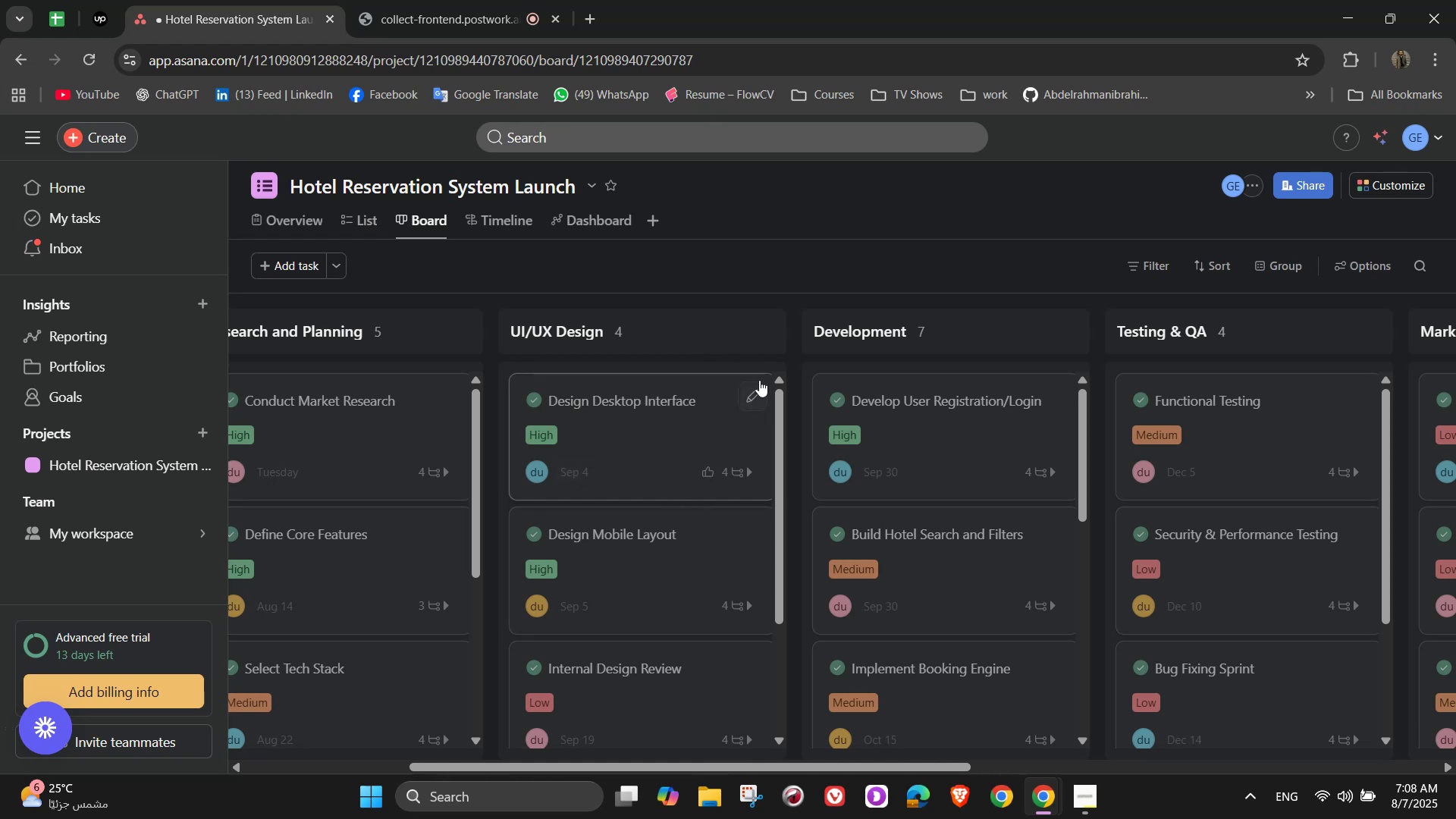 
wait(5.69)
 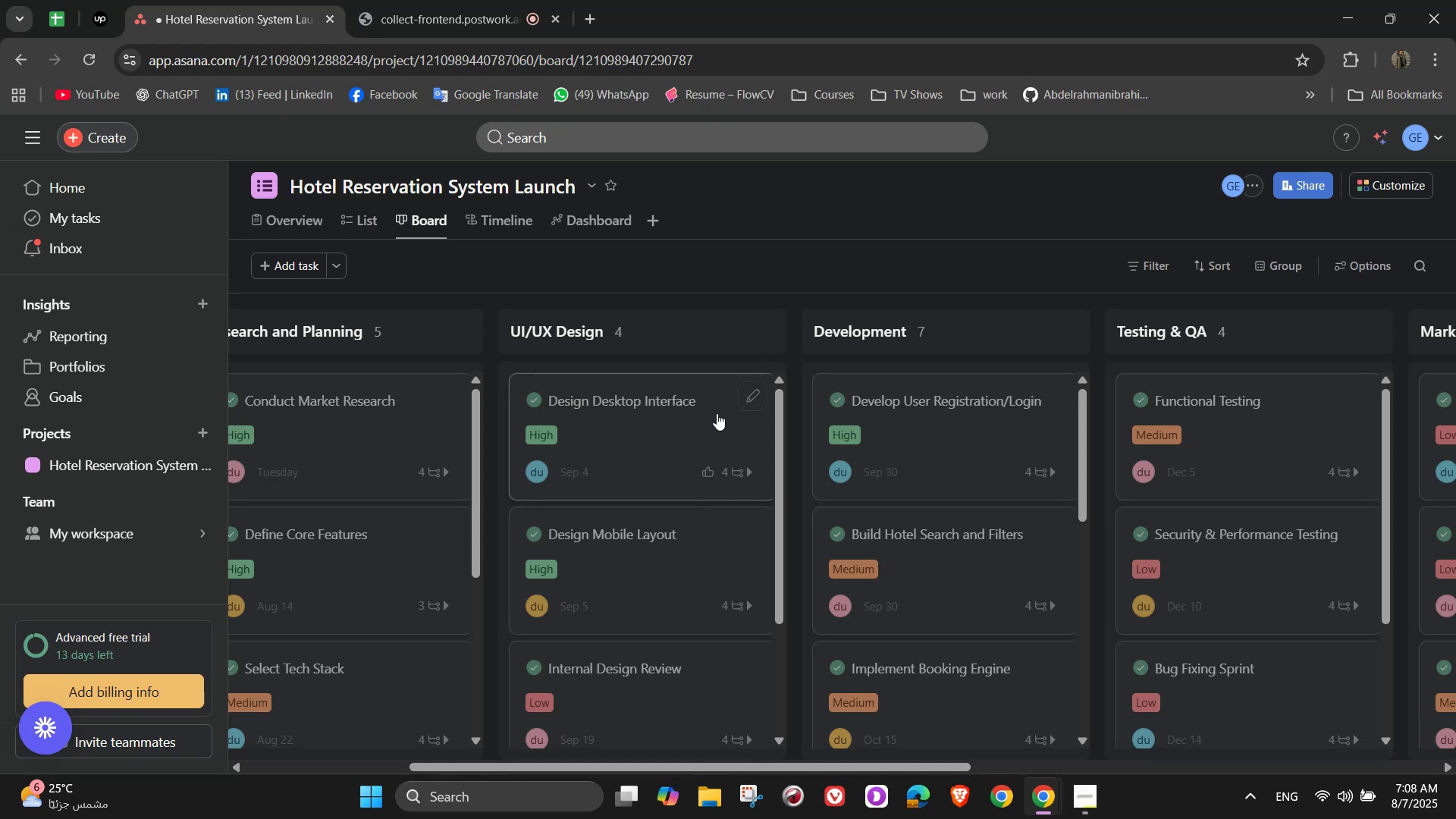 
left_click([496, 222])
 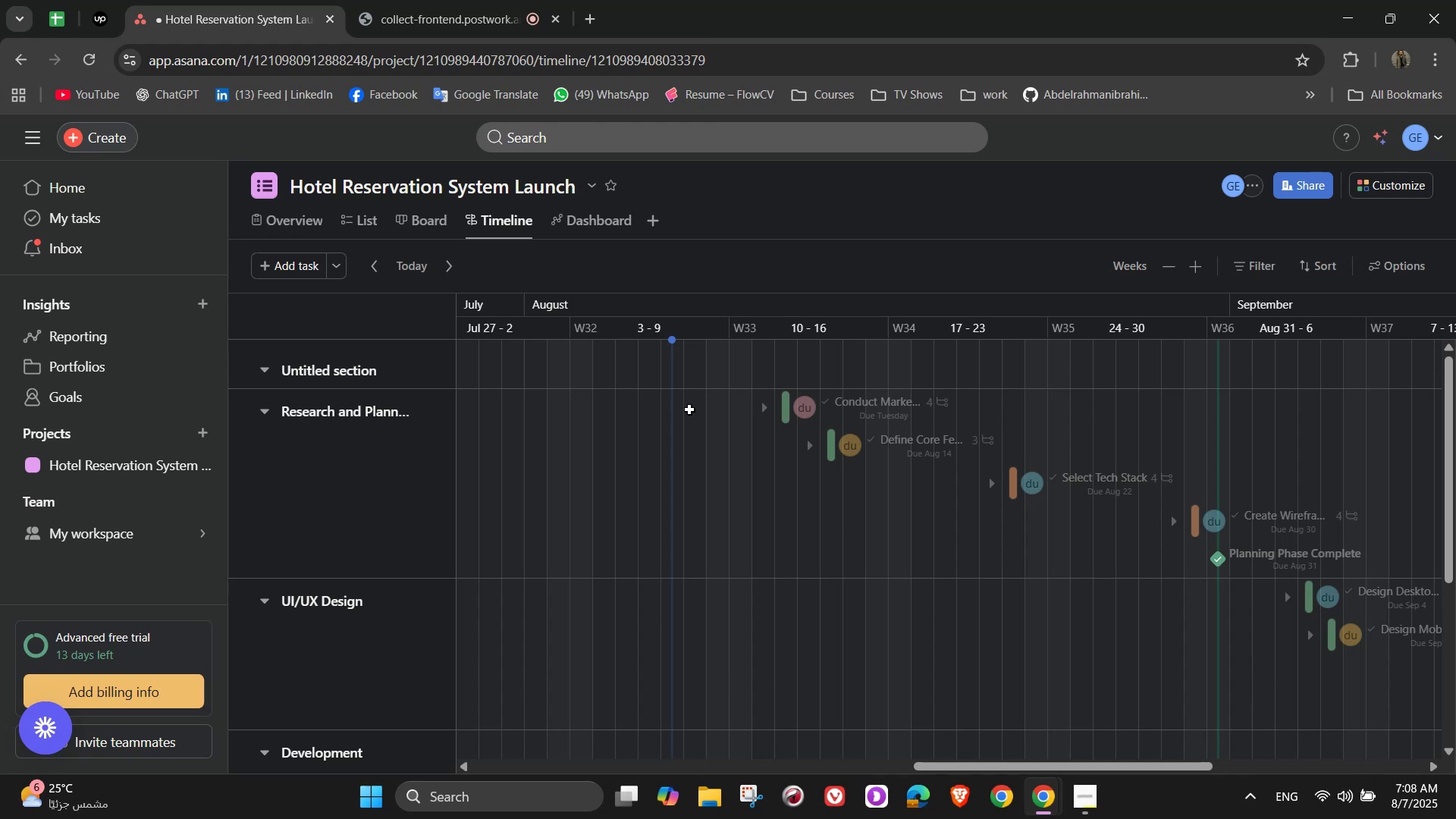 
wait(6.4)
 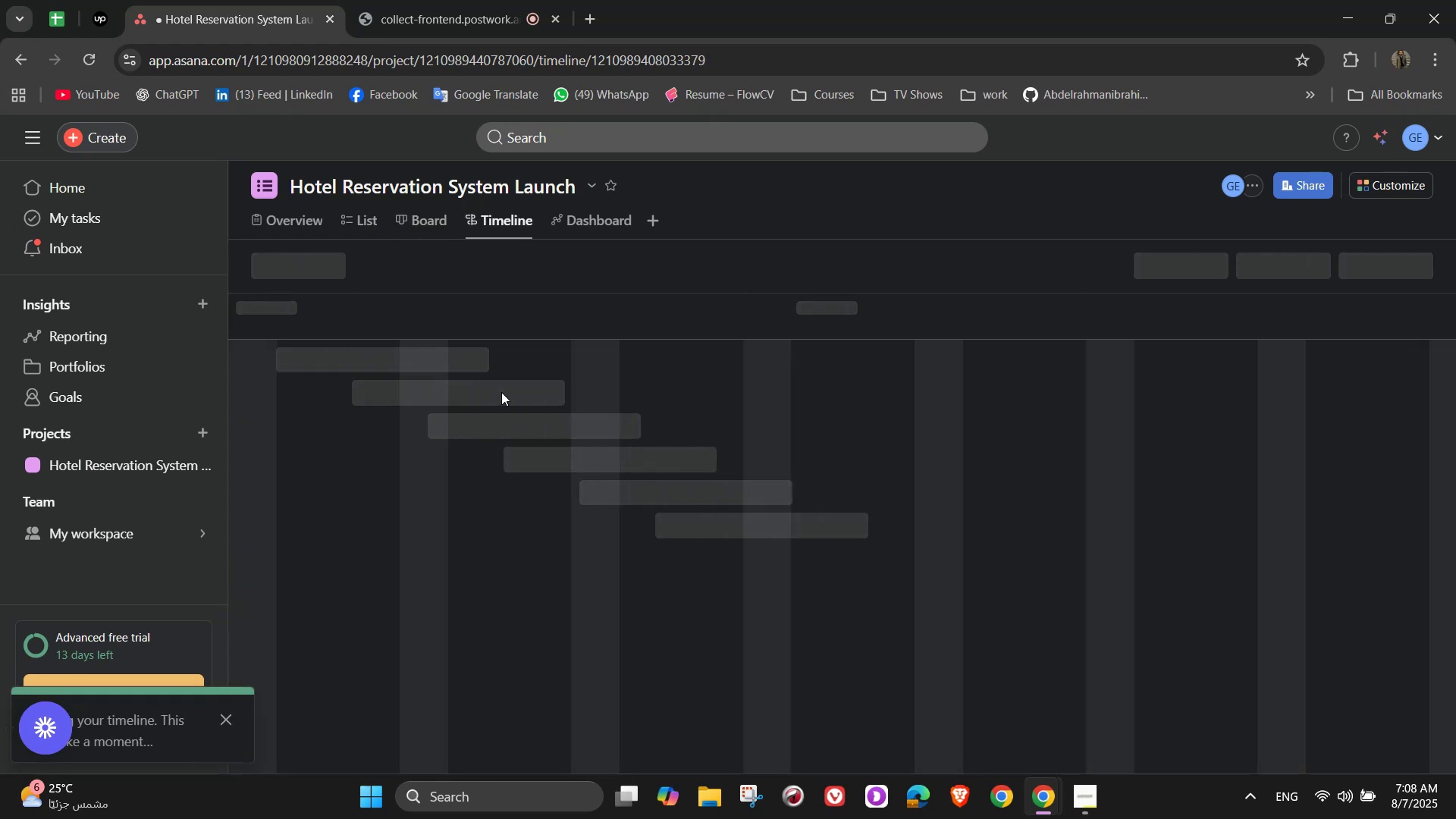 
left_click([981, 770])
 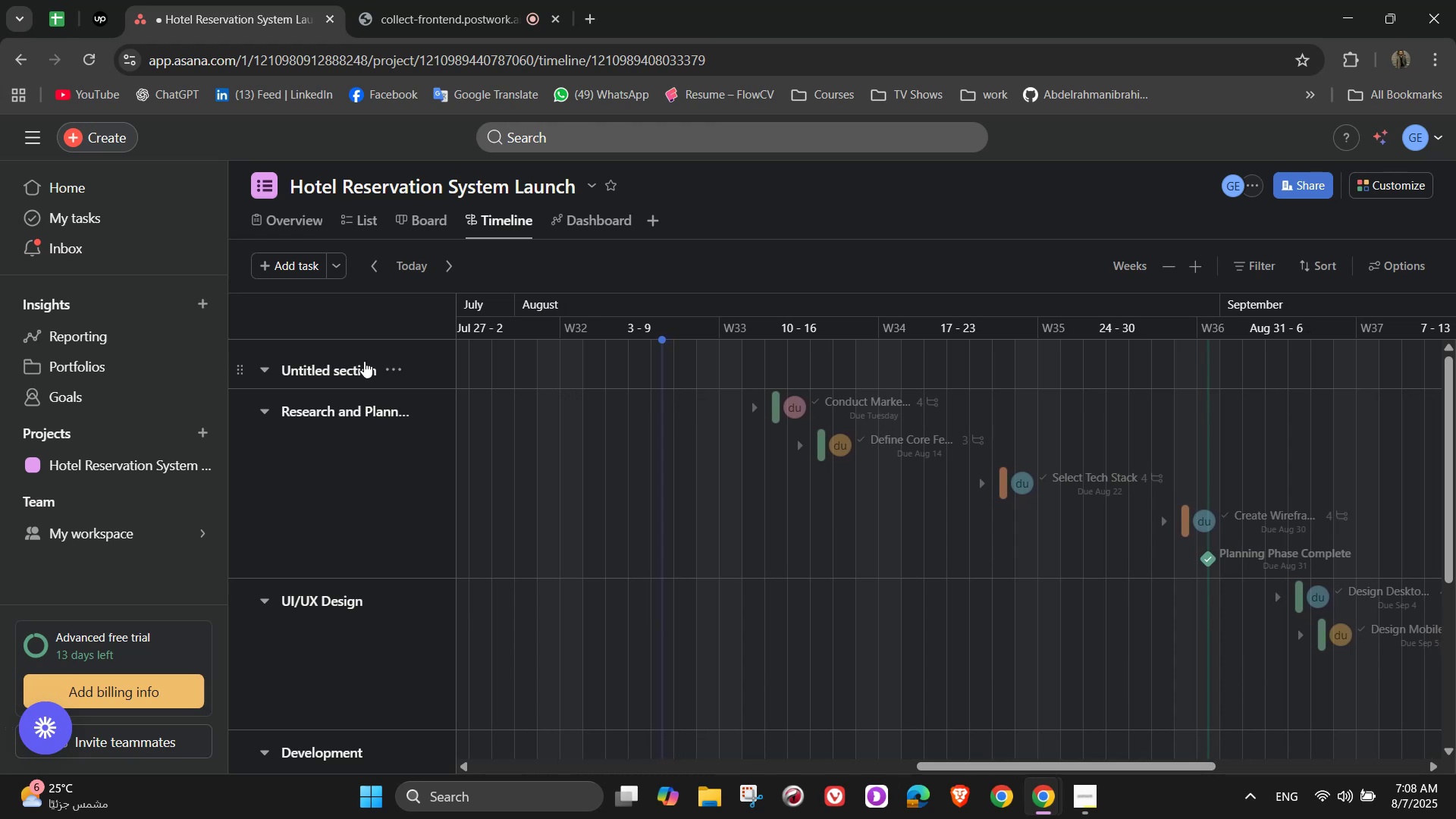 
left_click([398, 367])
 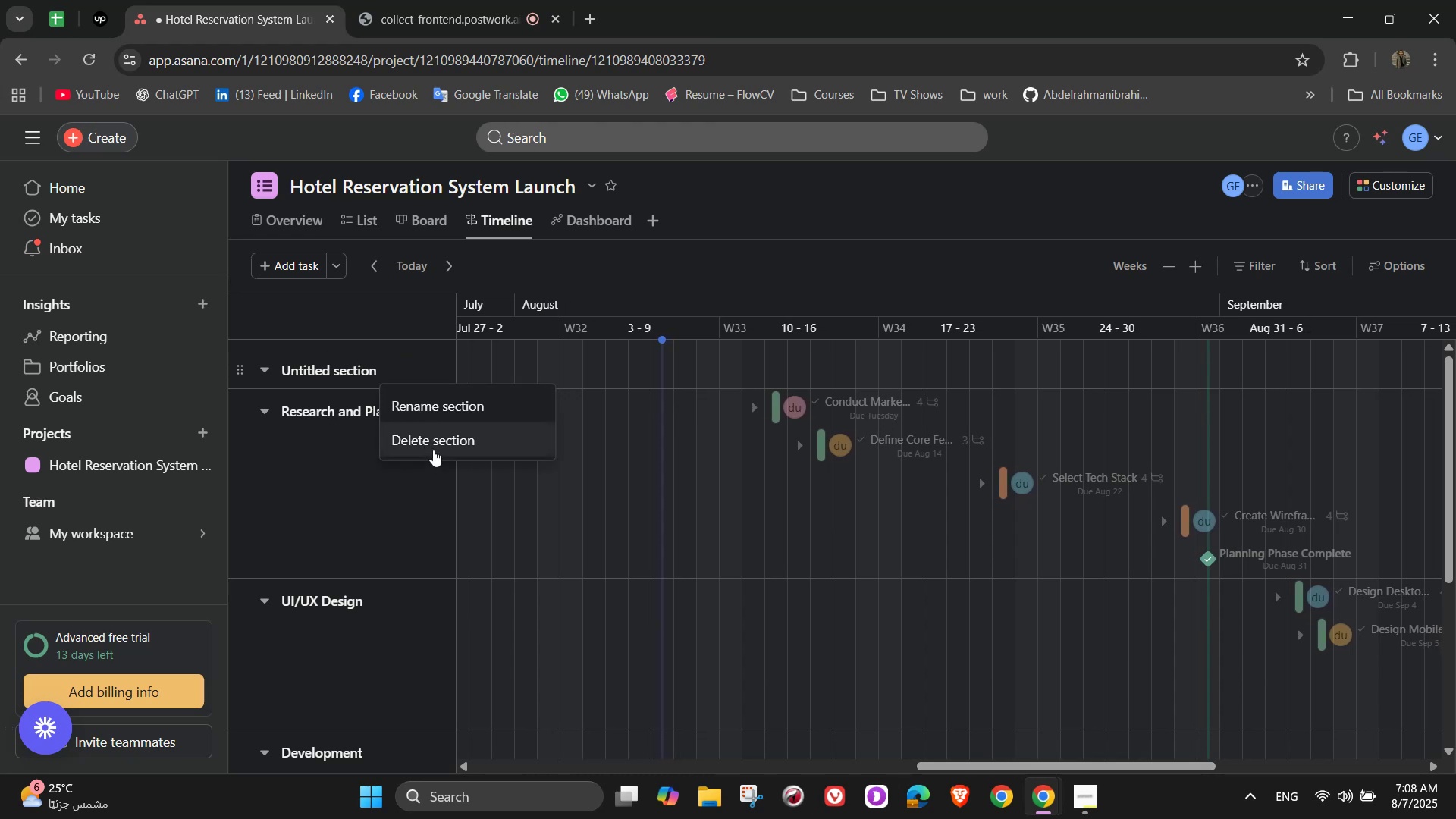 
left_click([431, 443])
 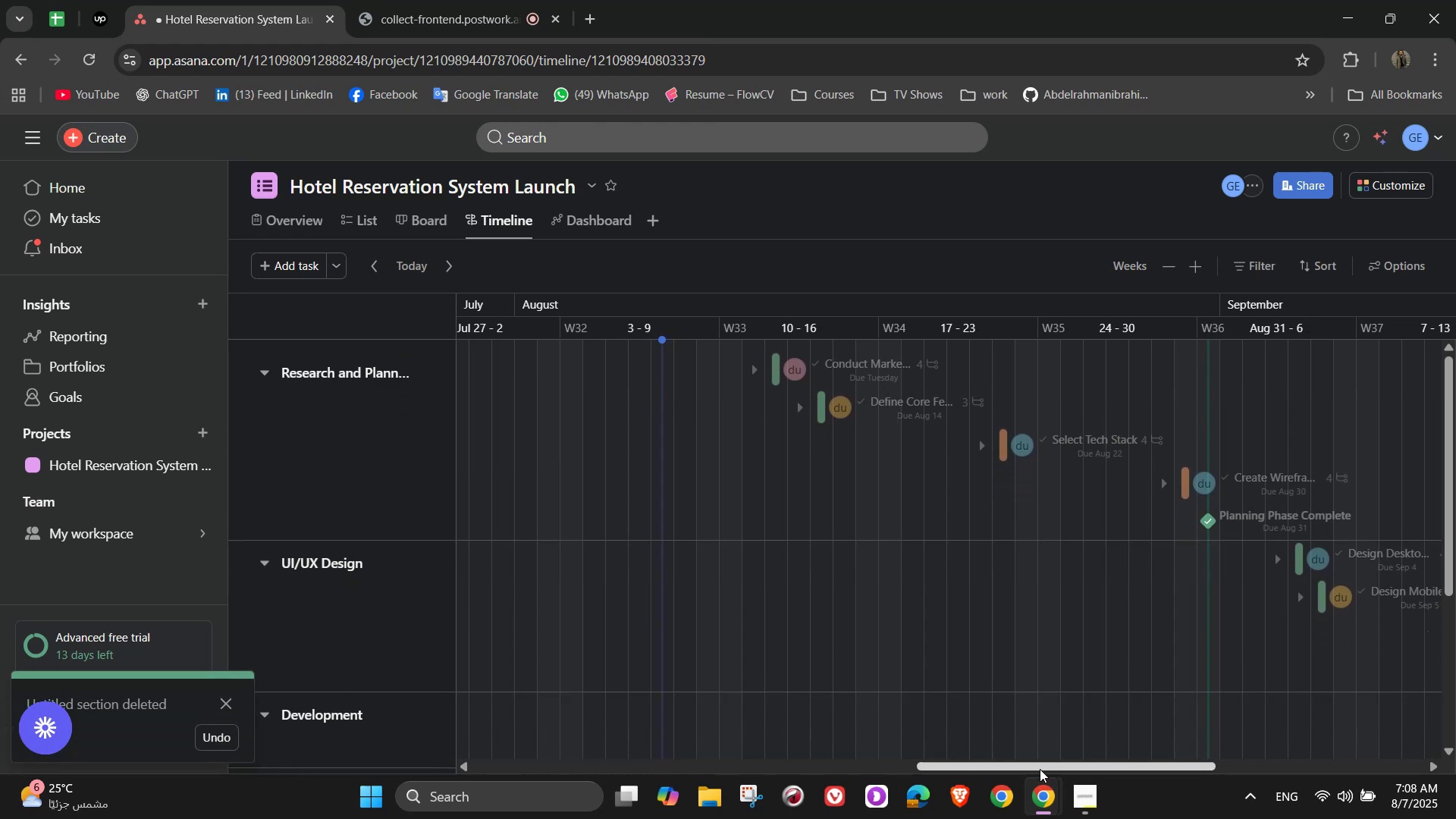 
left_click_drag(start_coordinate=[1043, 767], to_coordinate=[1118, 753])
 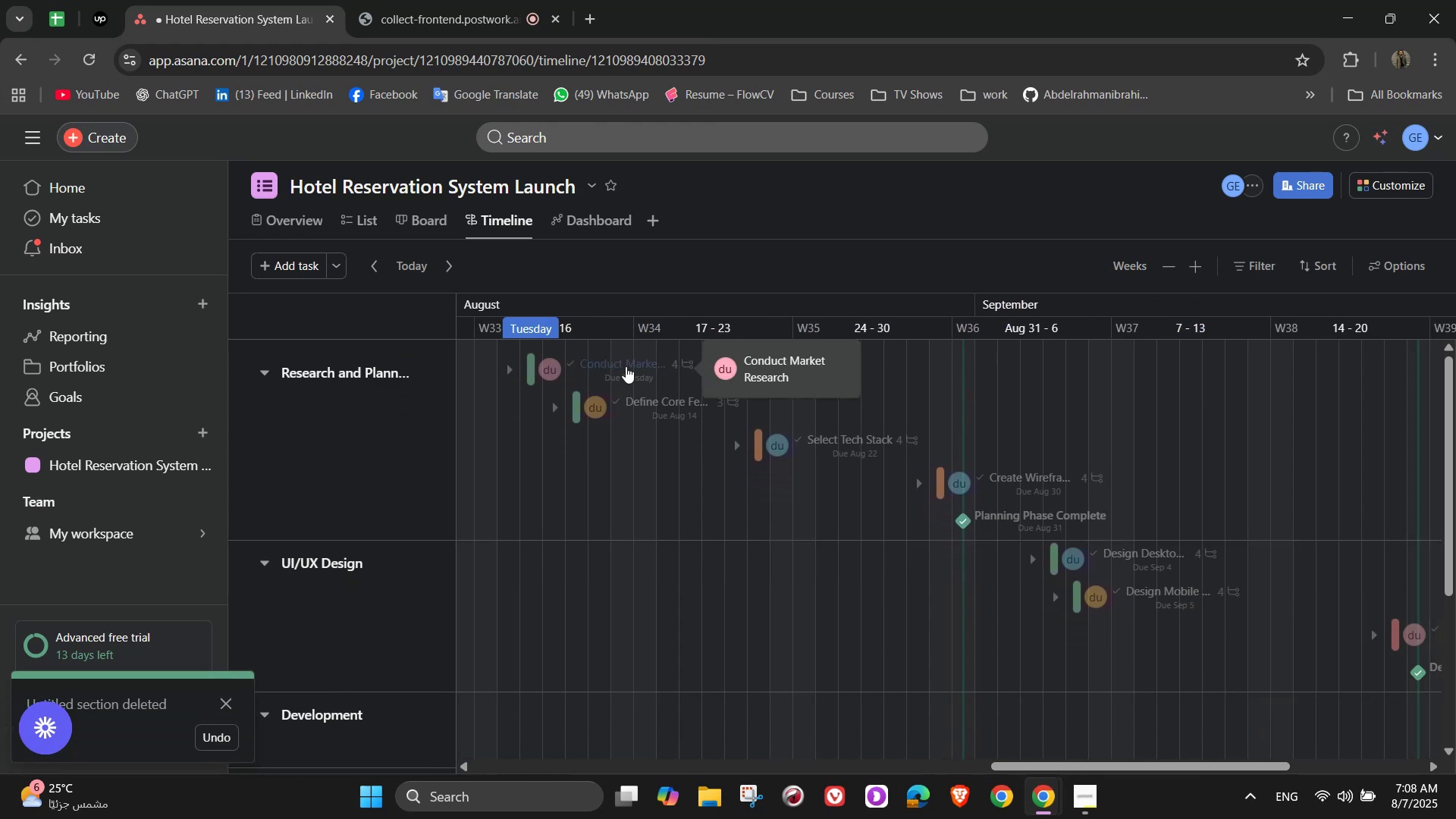 
left_click([626, 366])
 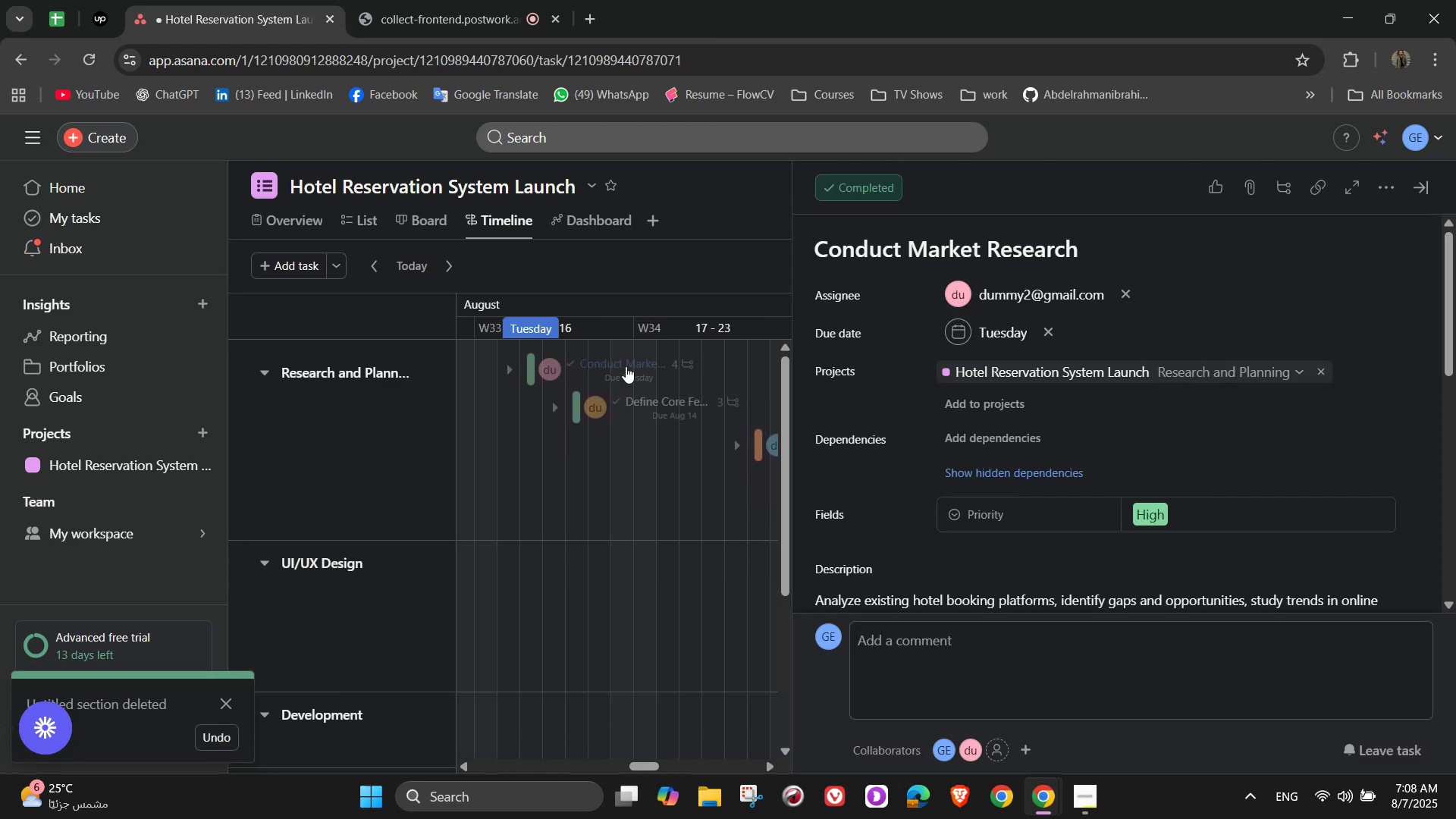 
scroll: coordinate [1190, 400], scroll_direction: up, amount: 3.0
 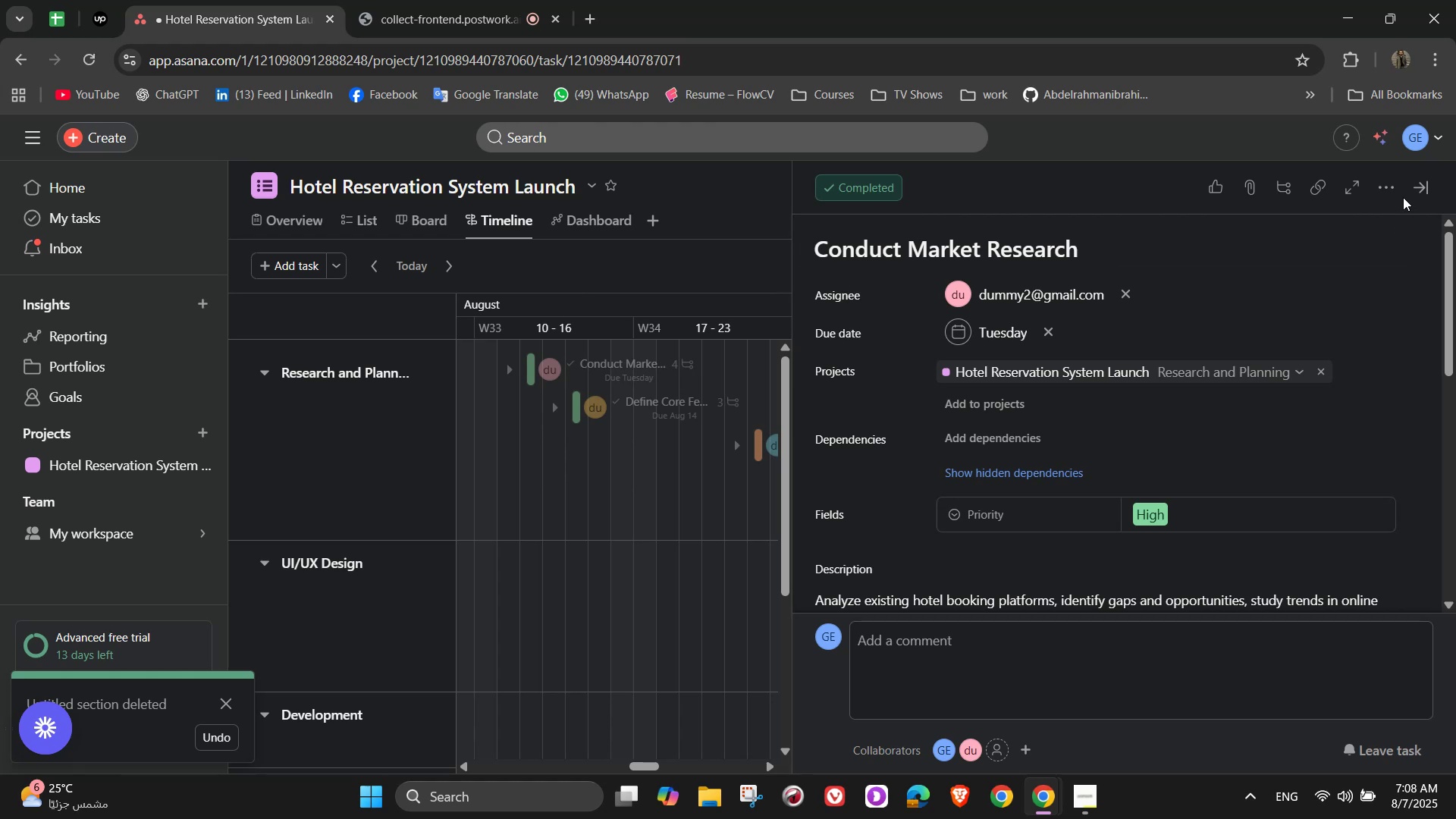 
left_click([1417, 198])
 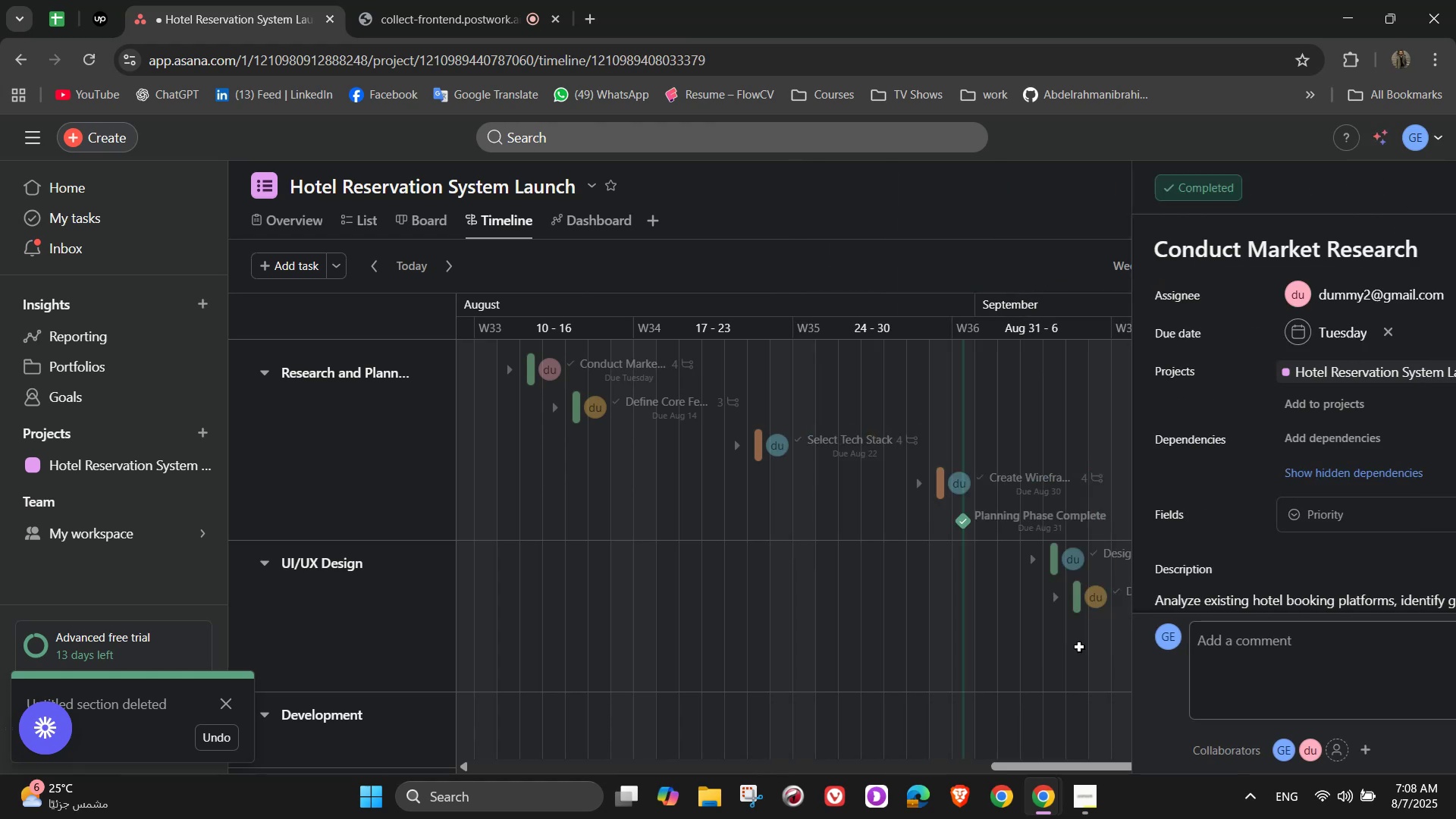 
scroll: coordinate [1079, 647], scroll_direction: down, amount: 1.0
 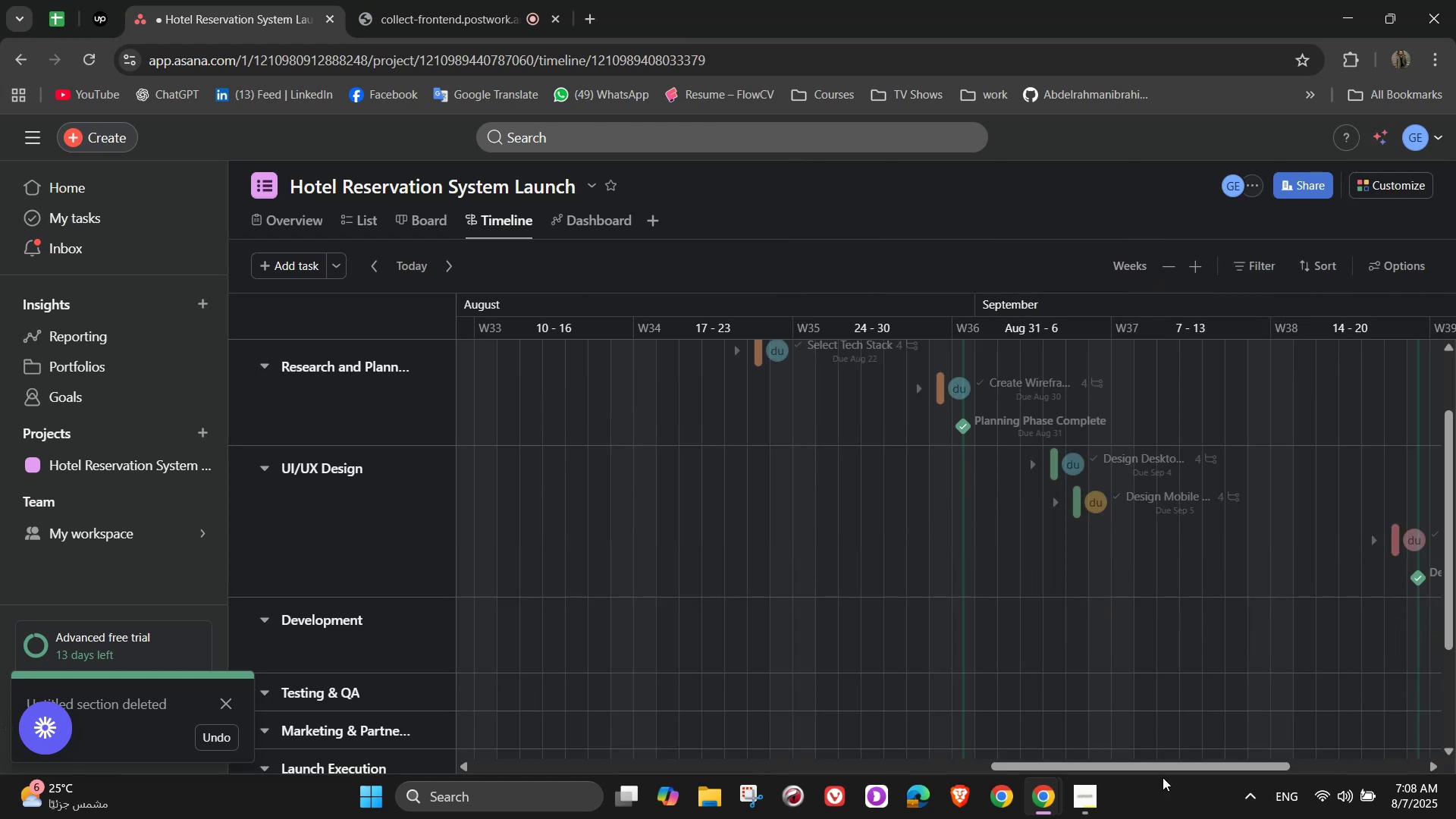 
left_click_drag(start_coordinate=[1169, 768], to_coordinate=[1378, 736])
 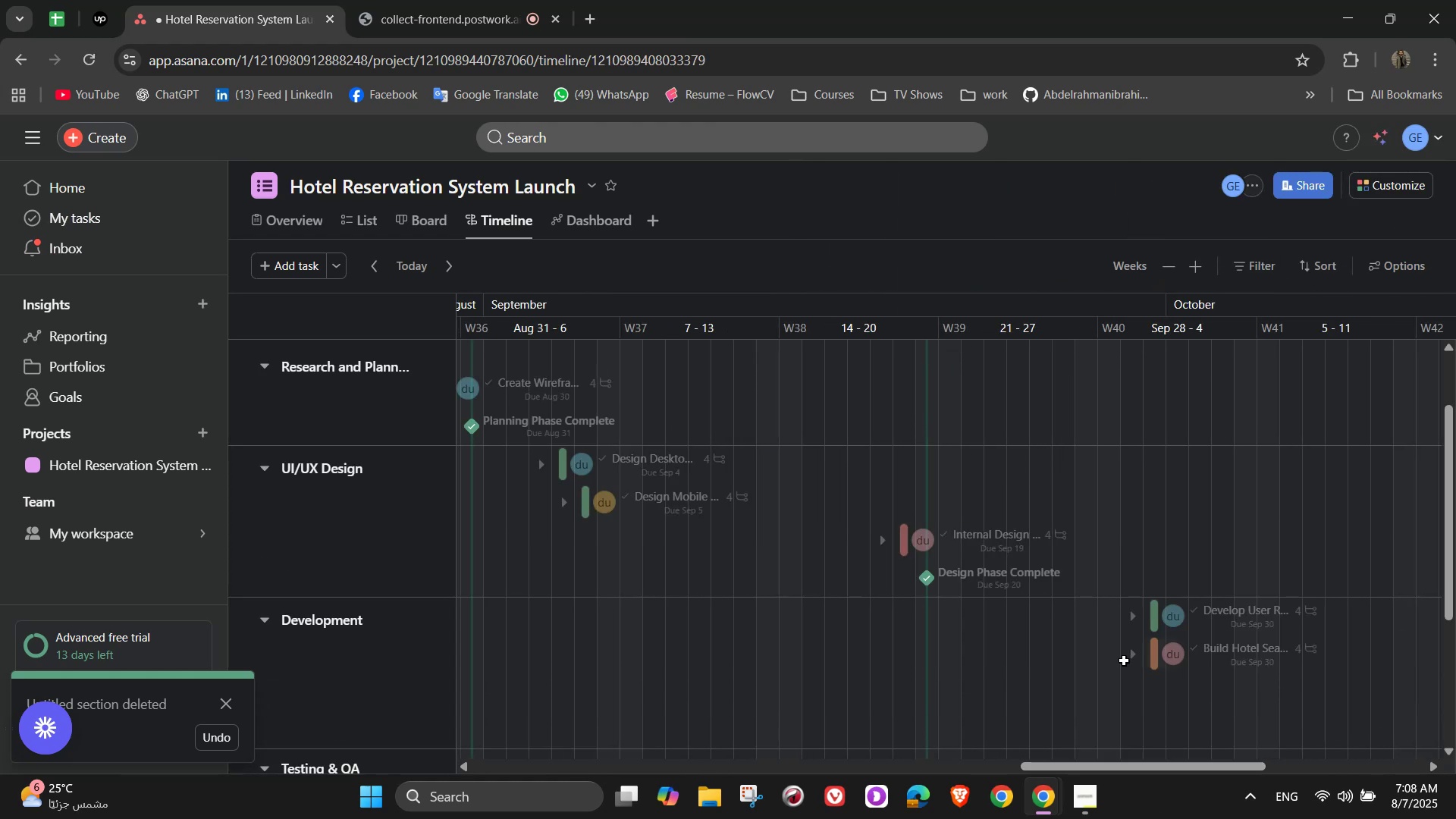 
scroll: coordinate [1185, 585], scroll_direction: none, amount: 0.0
 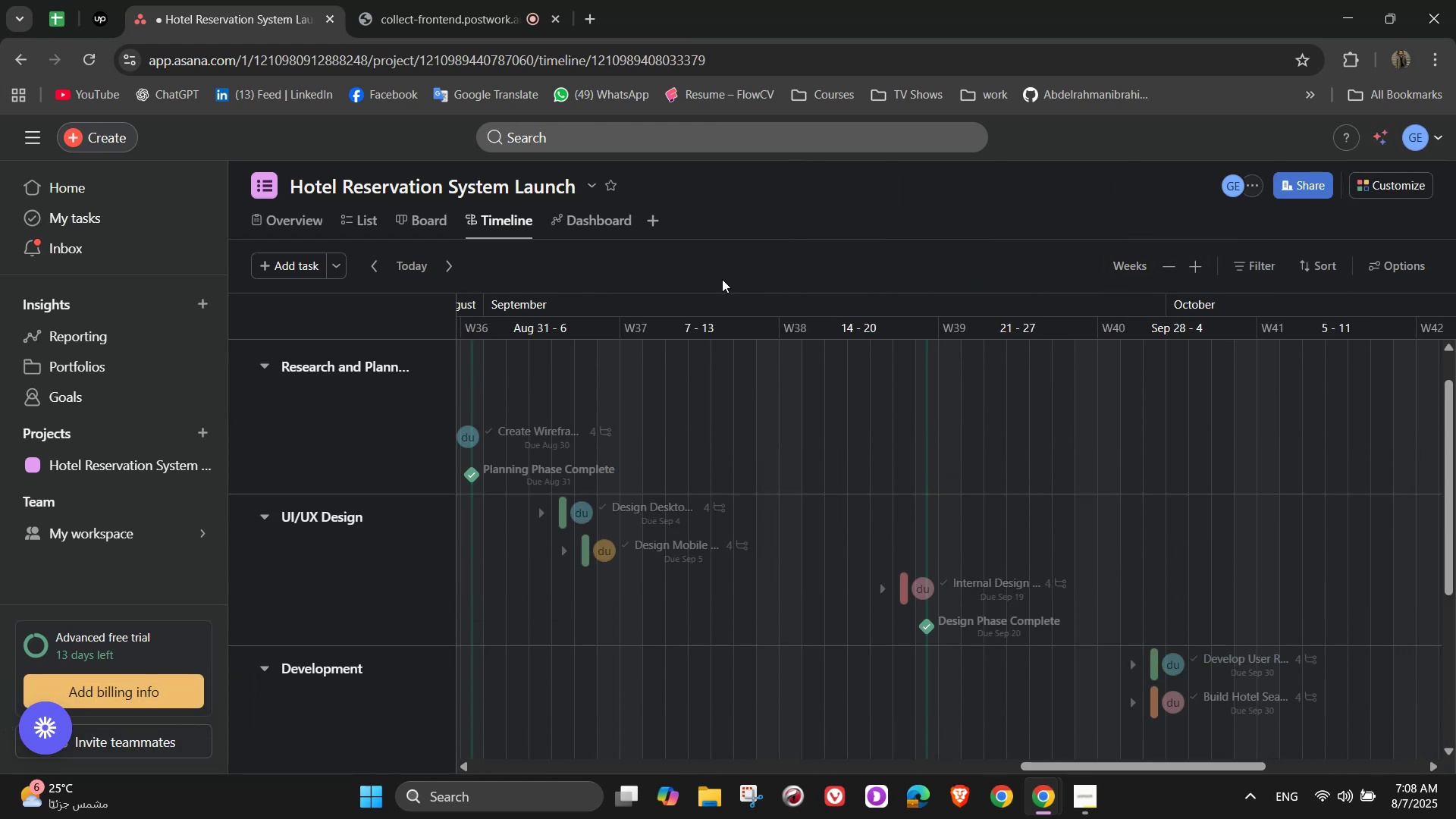 
left_click([1189, 262])
 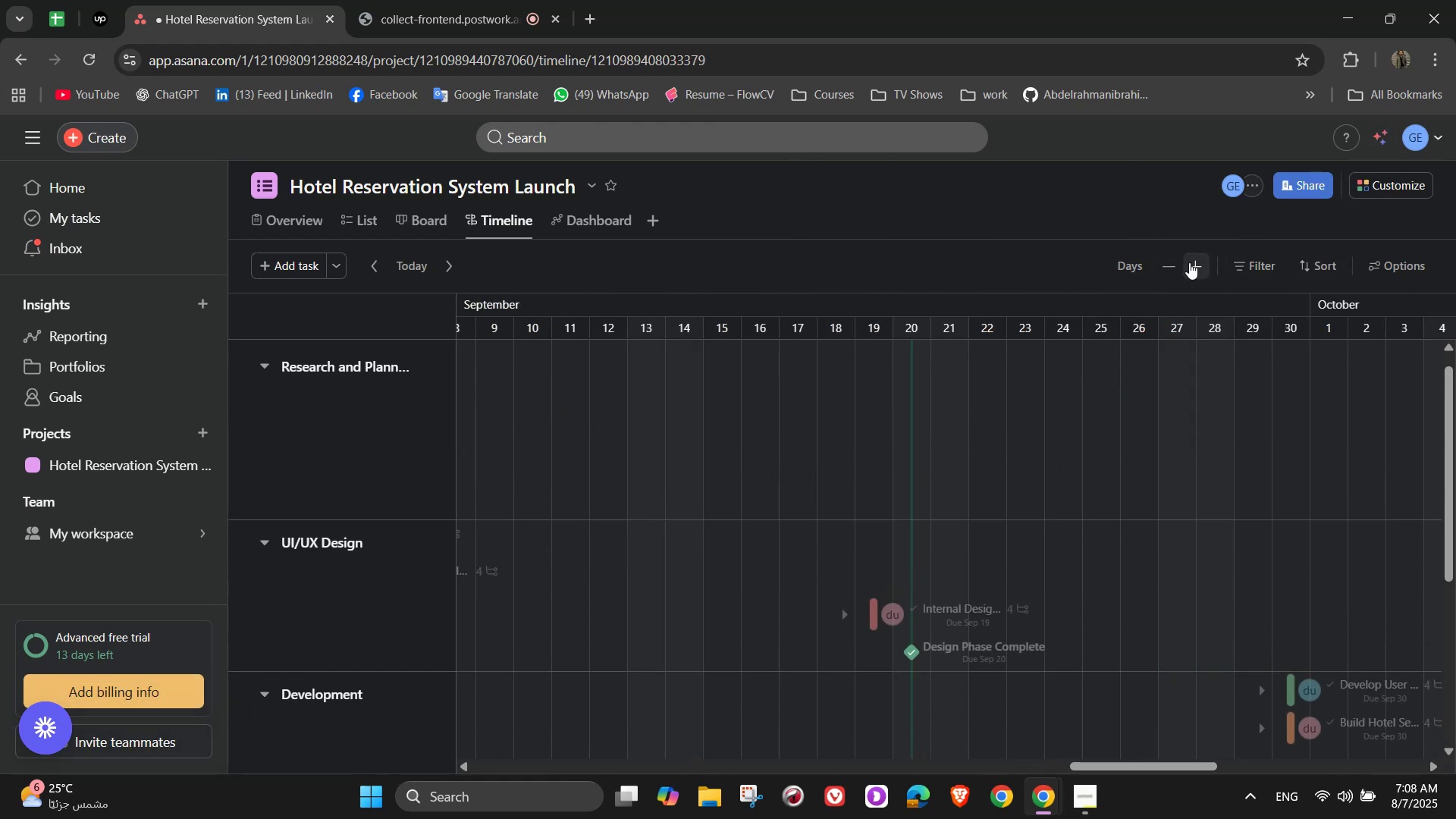 
left_click([1189, 262])
 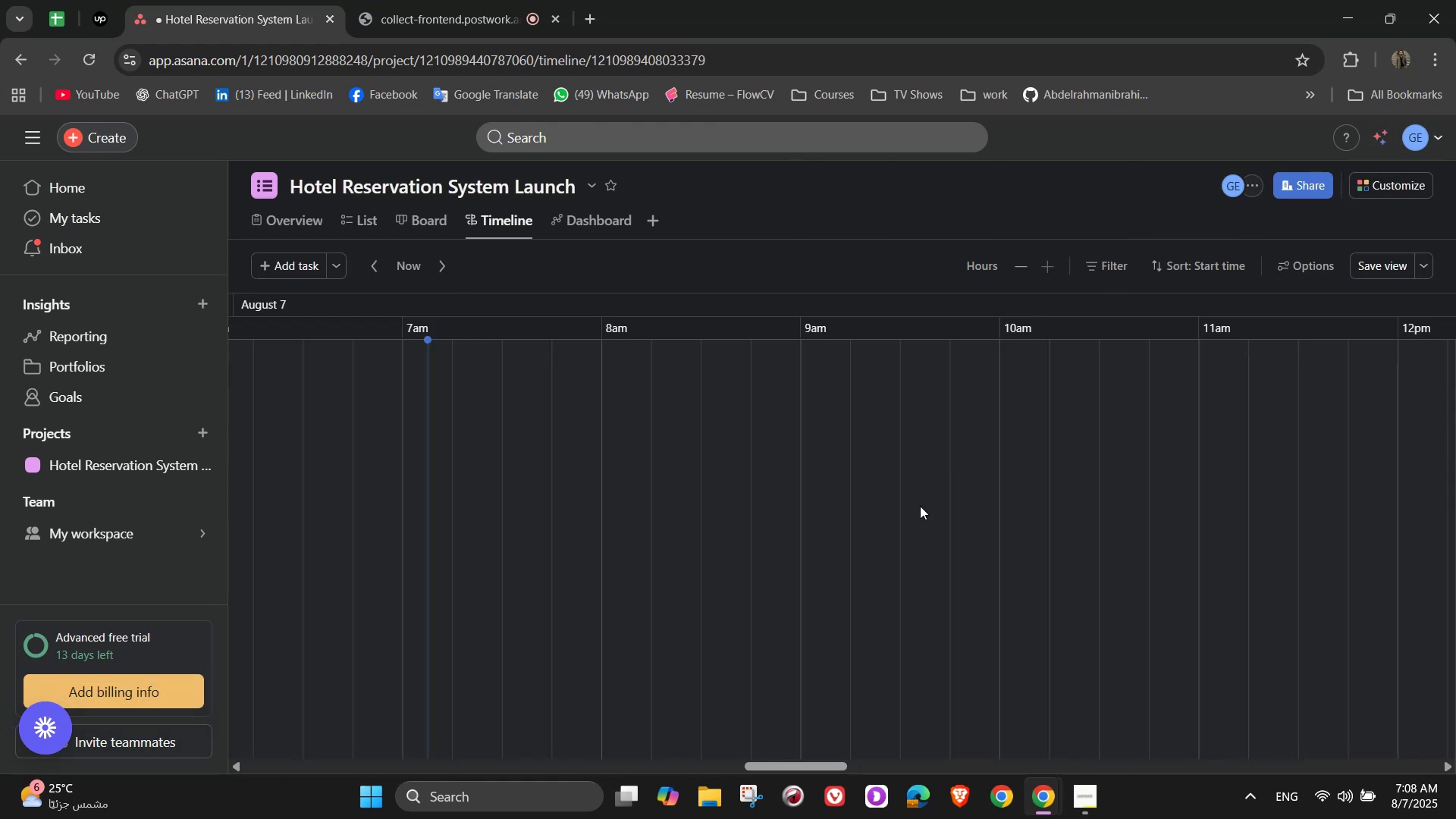 
scroll: coordinate [851, 590], scroll_direction: down, amount: 7.0
 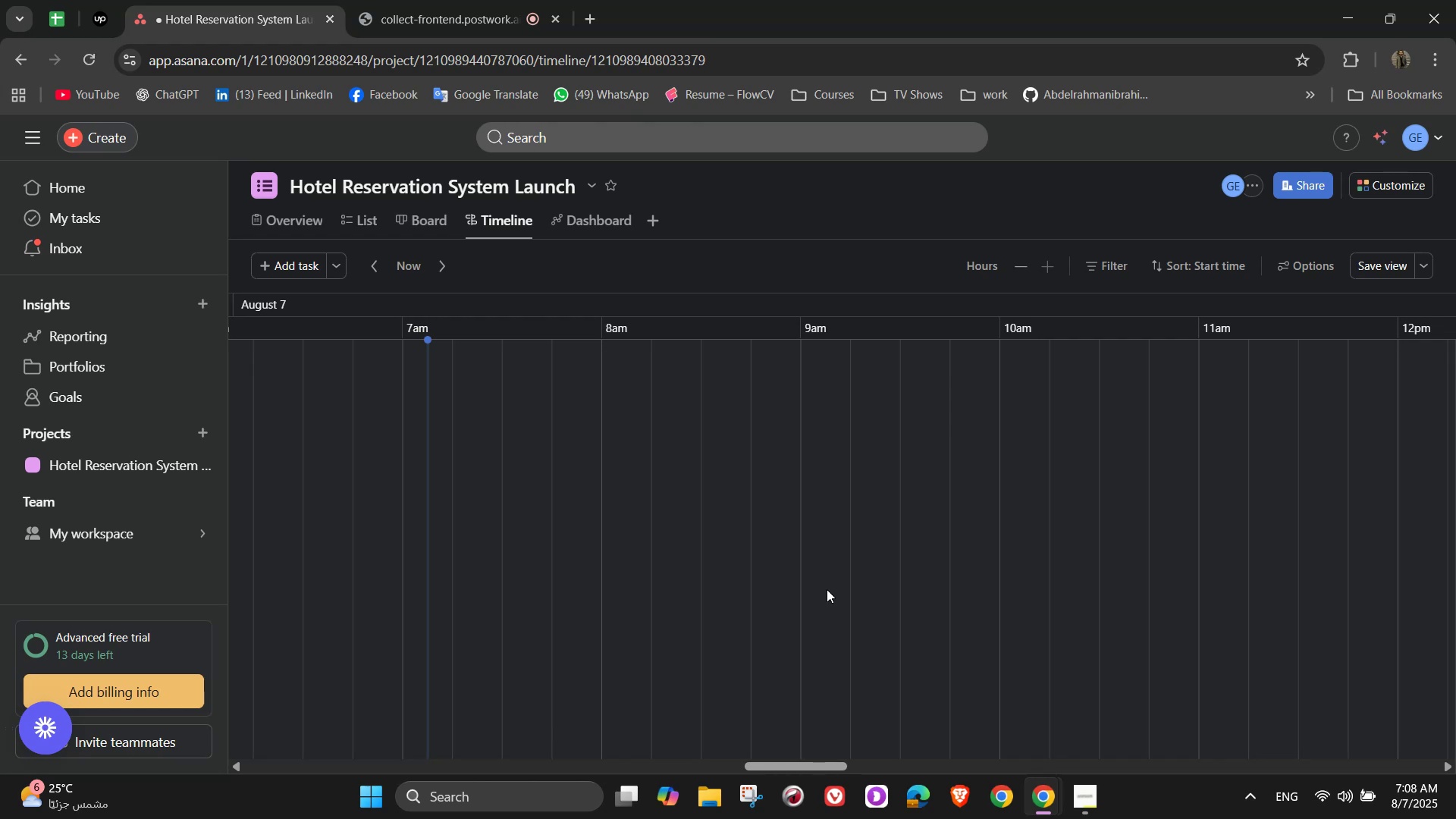 
left_click_drag(start_coordinate=[740, 559], to_coordinate=[1171, 536])
 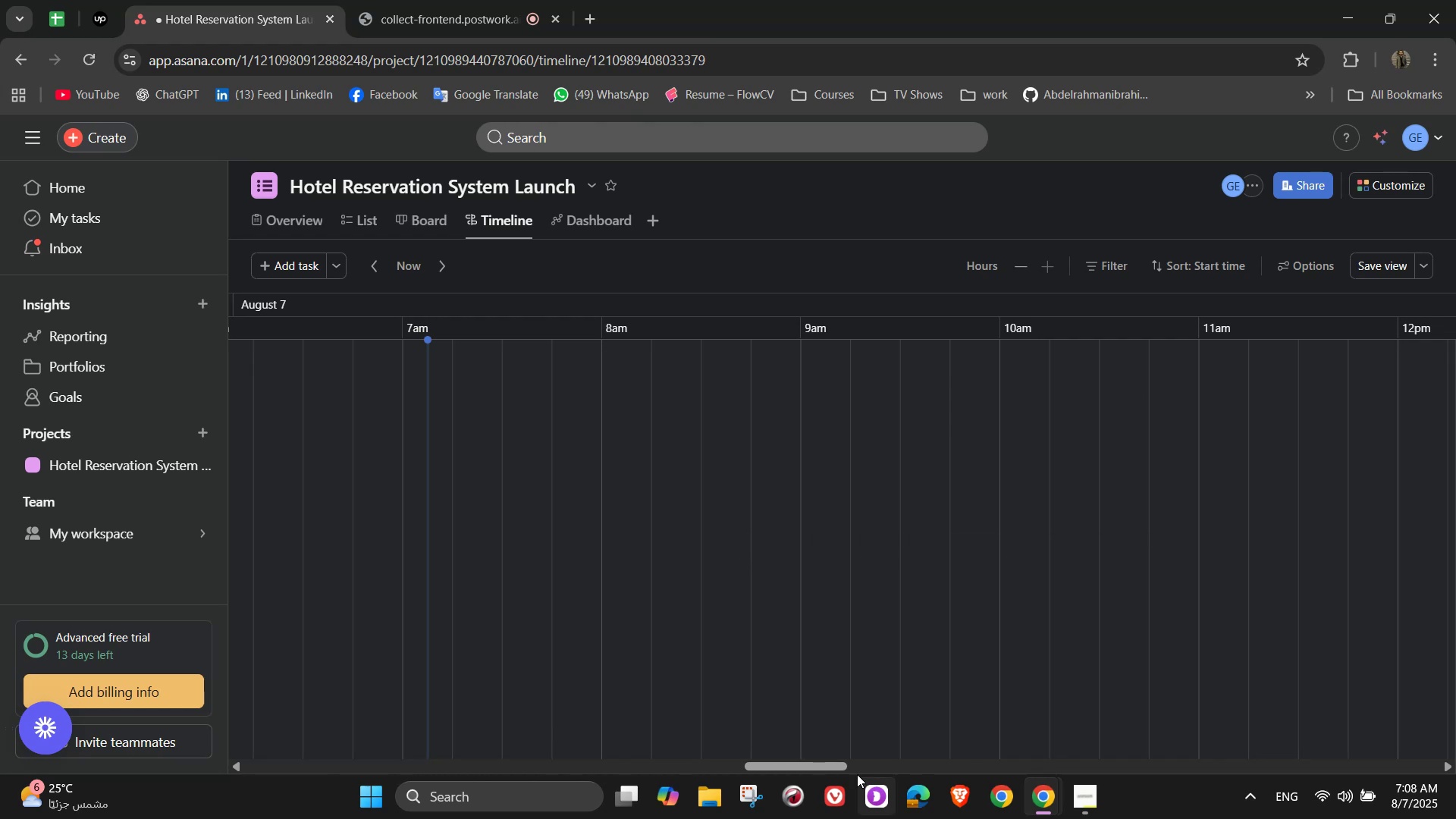 
left_click_drag(start_coordinate=[826, 760], to_coordinate=[679, 742])
 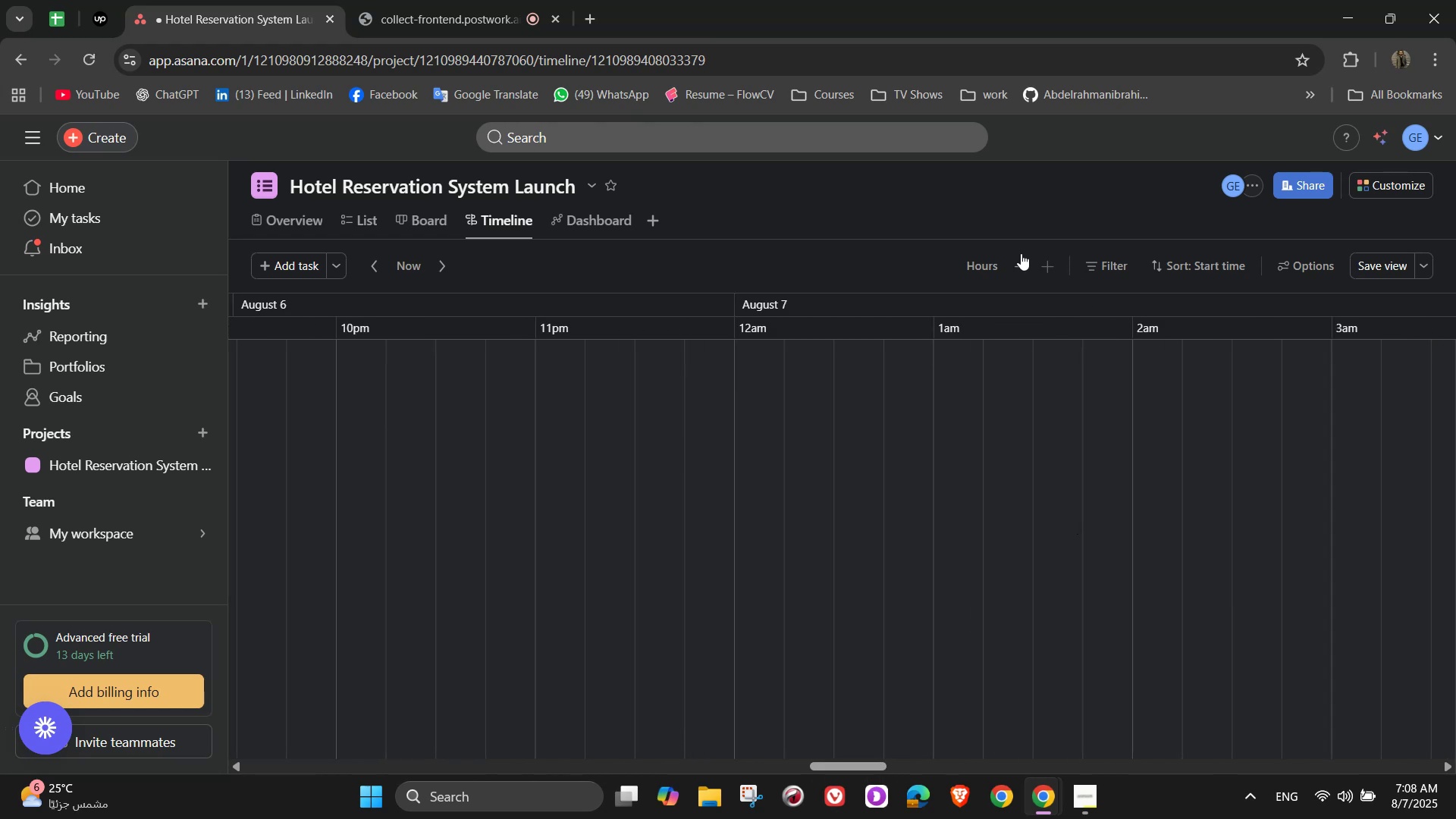 
left_click([1020, 259])
 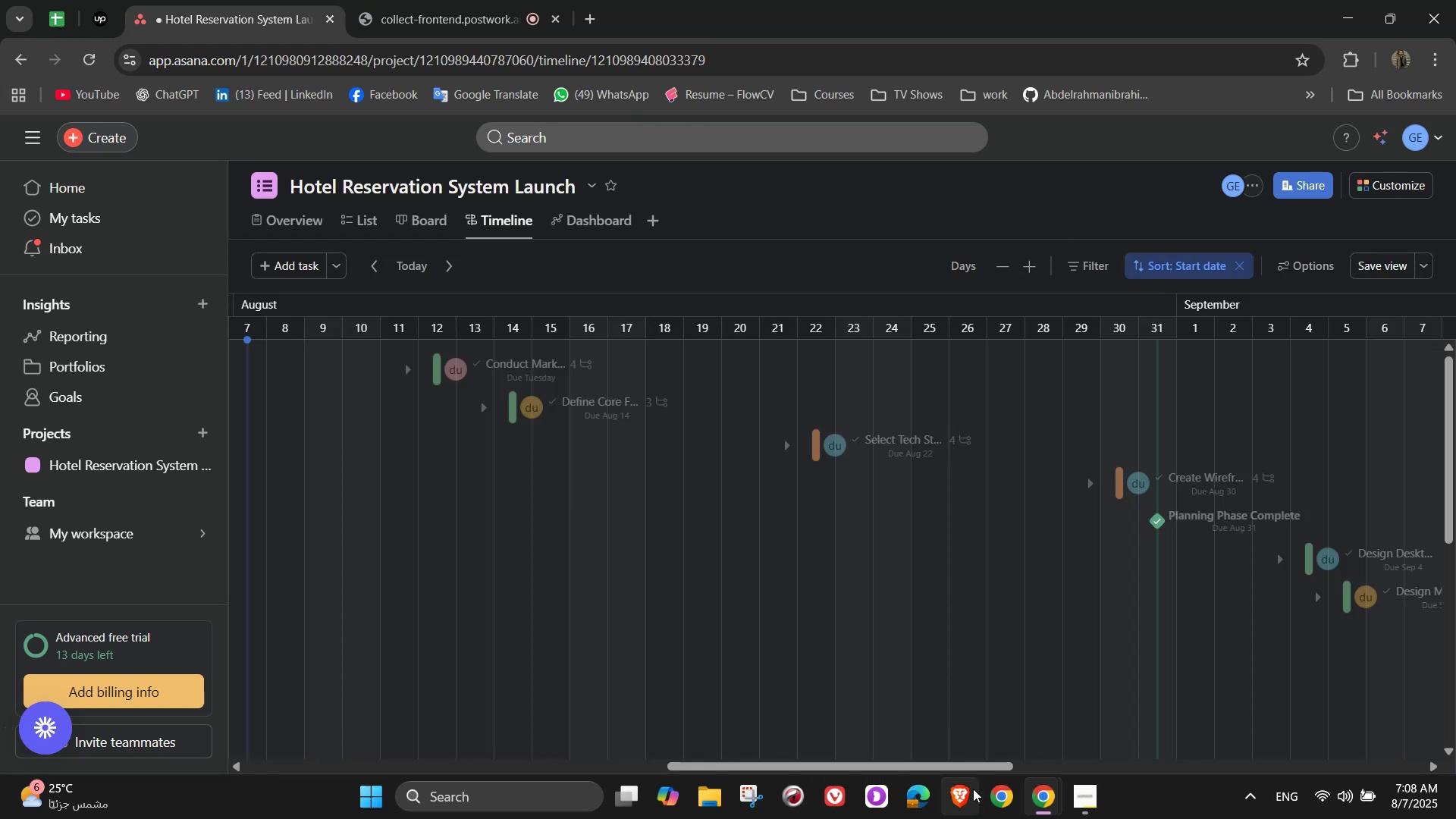 
left_click_drag(start_coordinate=[956, 768], to_coordinate=[1054, 763])
 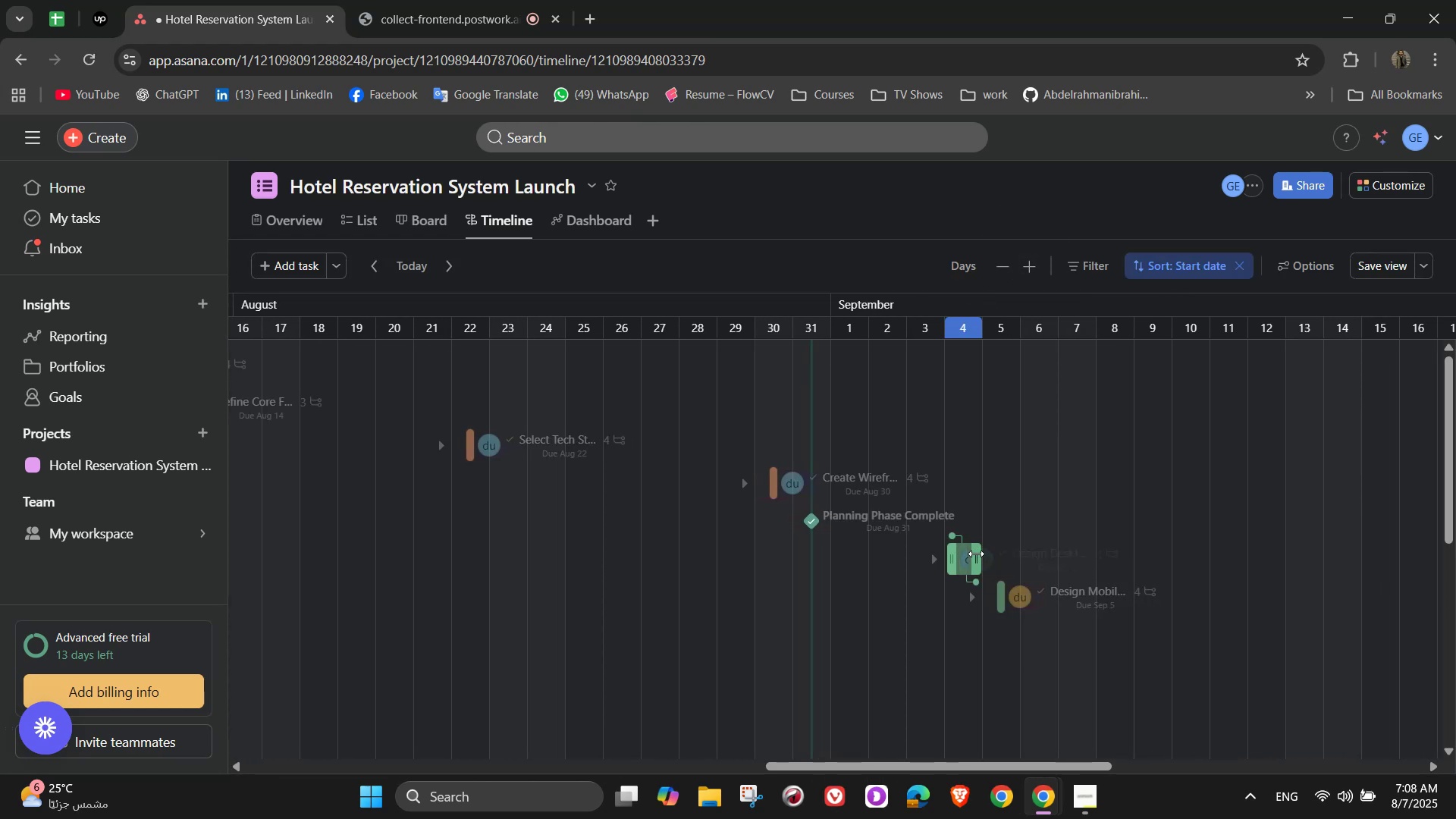 
scroll: coordinate [983, 571], scroll_direction: up, amount: 1.0
 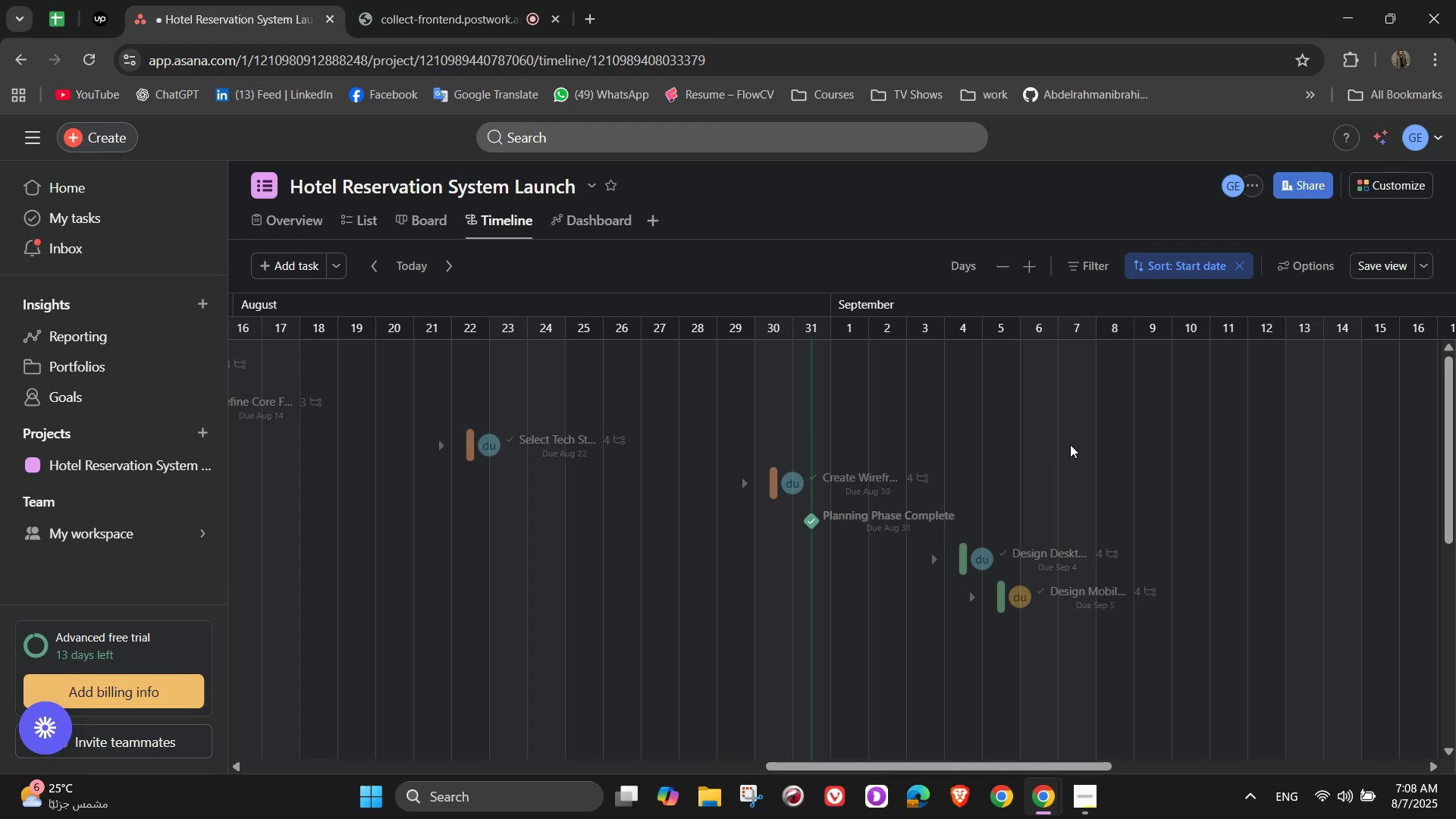 
wait(10.02)
 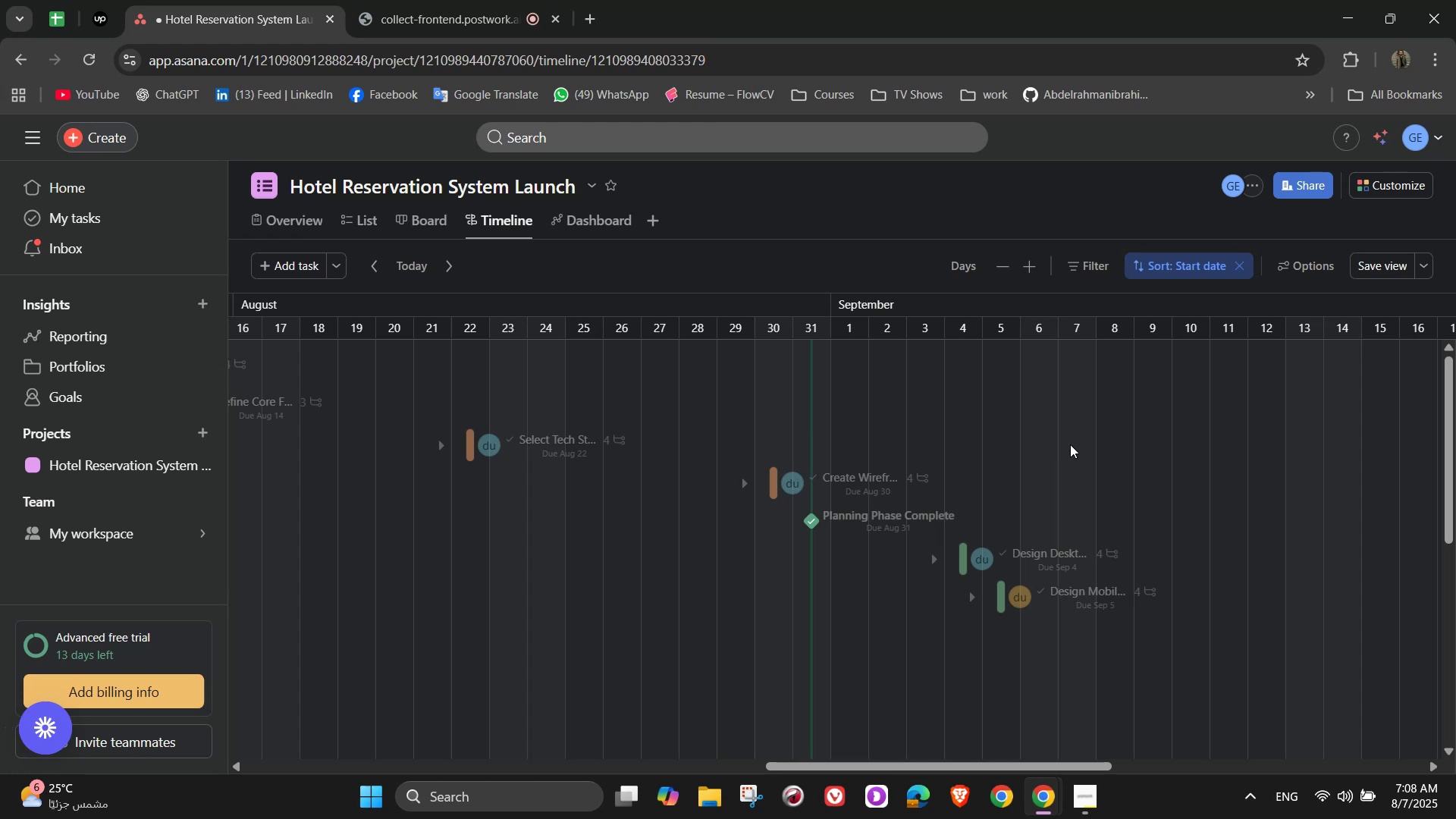 
scroll: coordinate [1016, 551], scroll_direction: down, amount: 1.0
 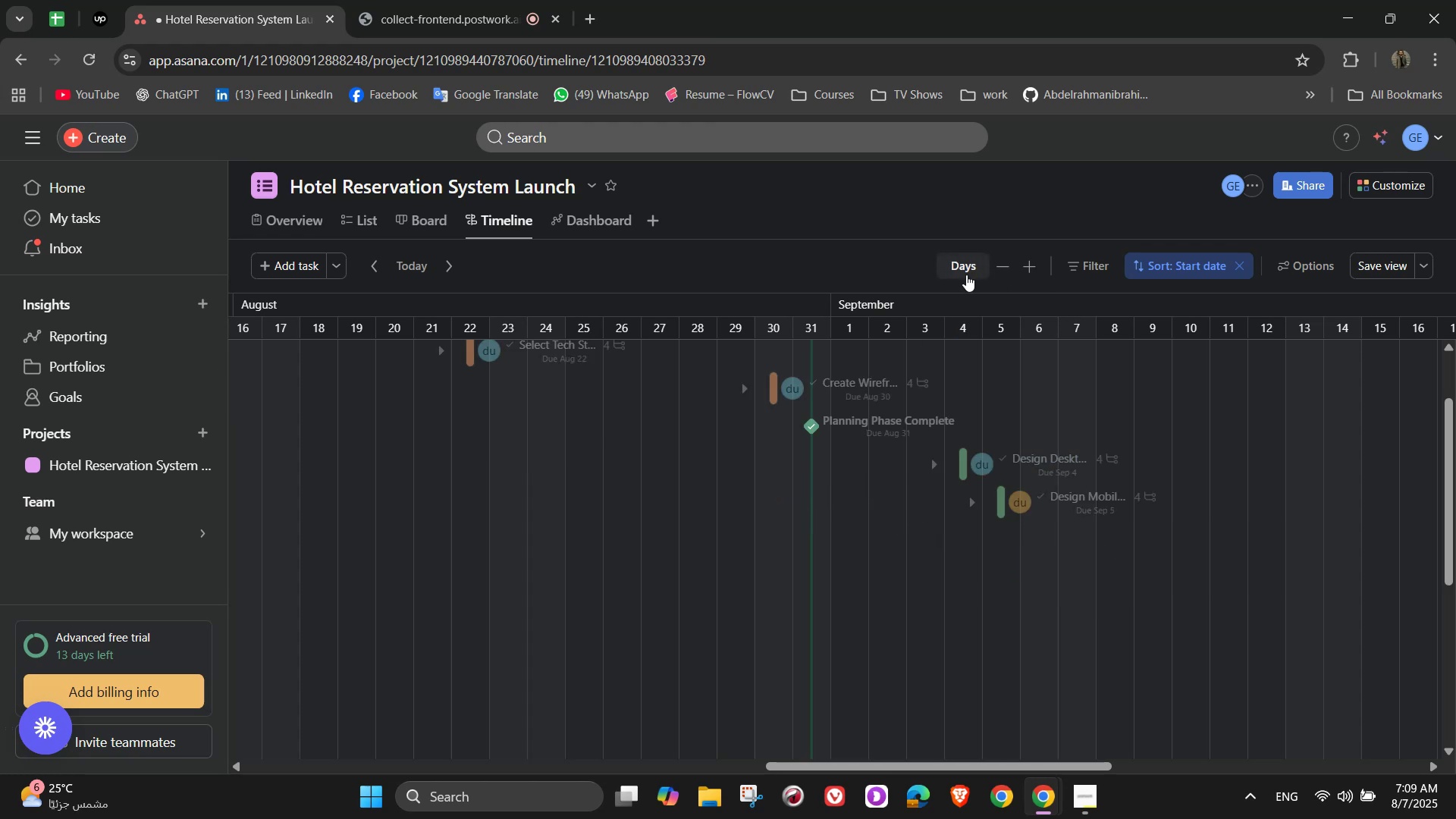 
left_click([966, 275])
 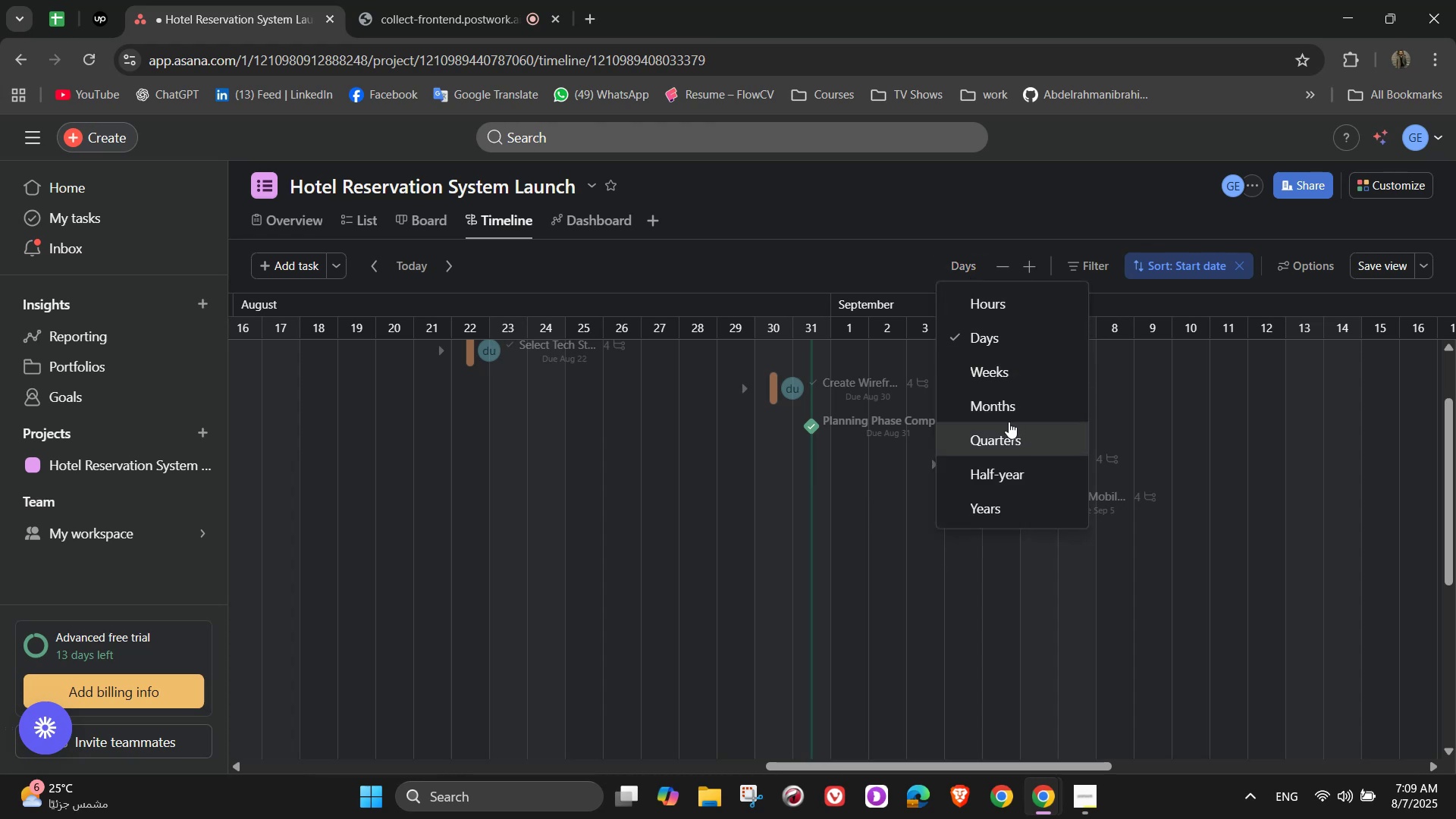 
left_click([1003, 388])
 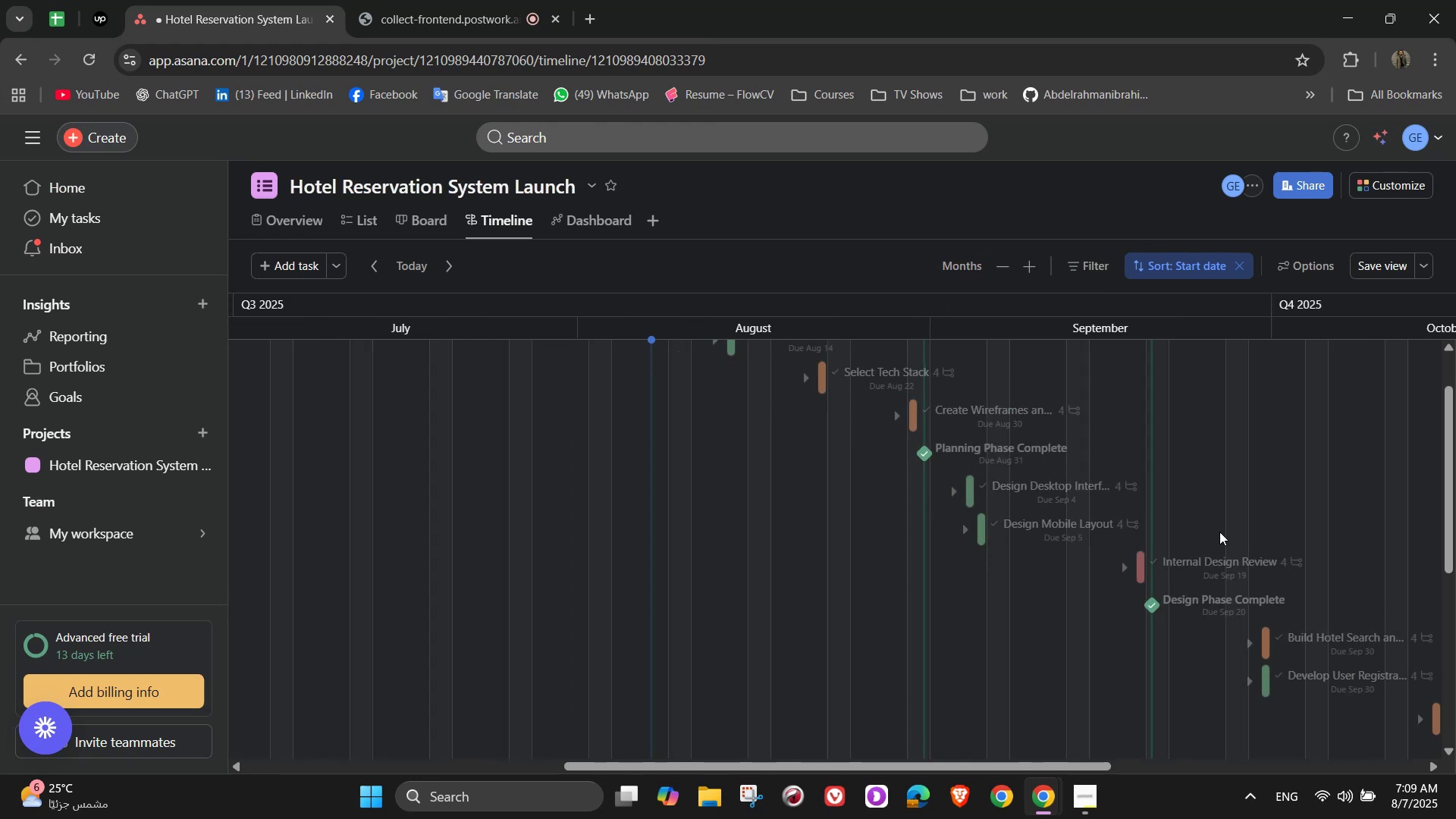 
scroll: coordinate [1162, 637], scroll_direction: up, amount: 5.0
 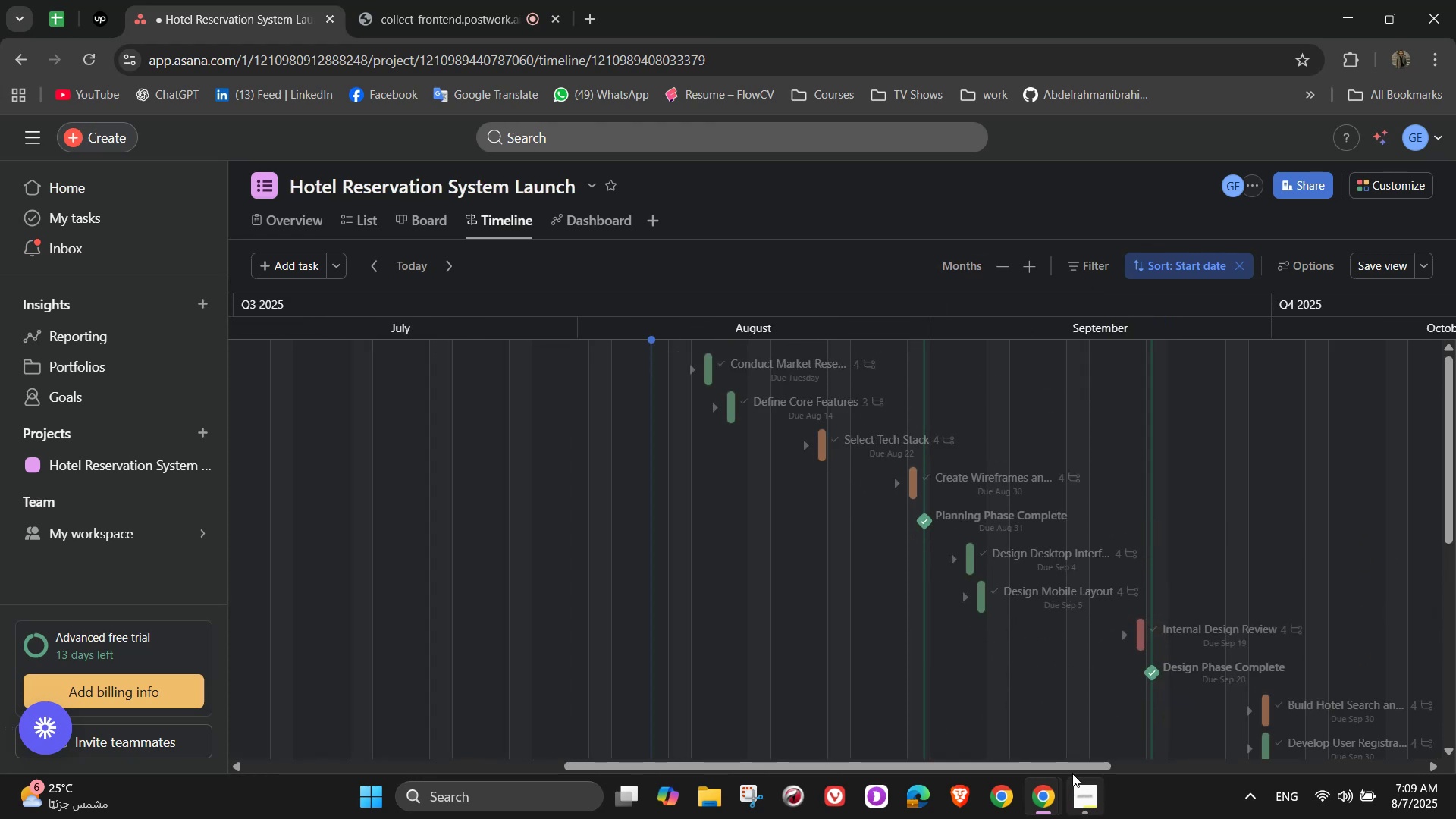 
left_click_drag(start_coordinate=[1075, 767], to_coordinate=[1172, 759])
 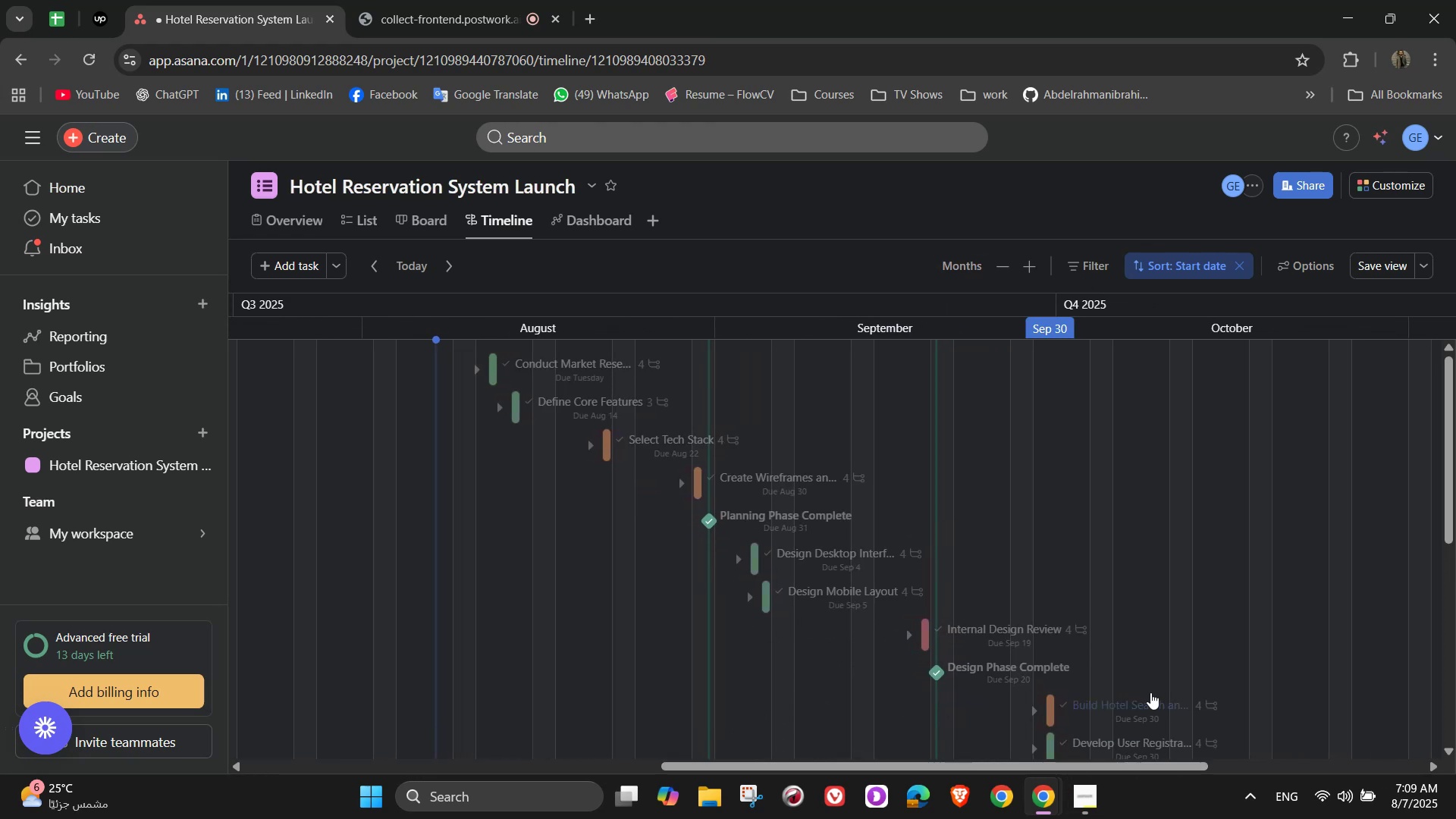 
scroll: coordinate [1135, 652], scroll_direction: down, amount: 3.0
 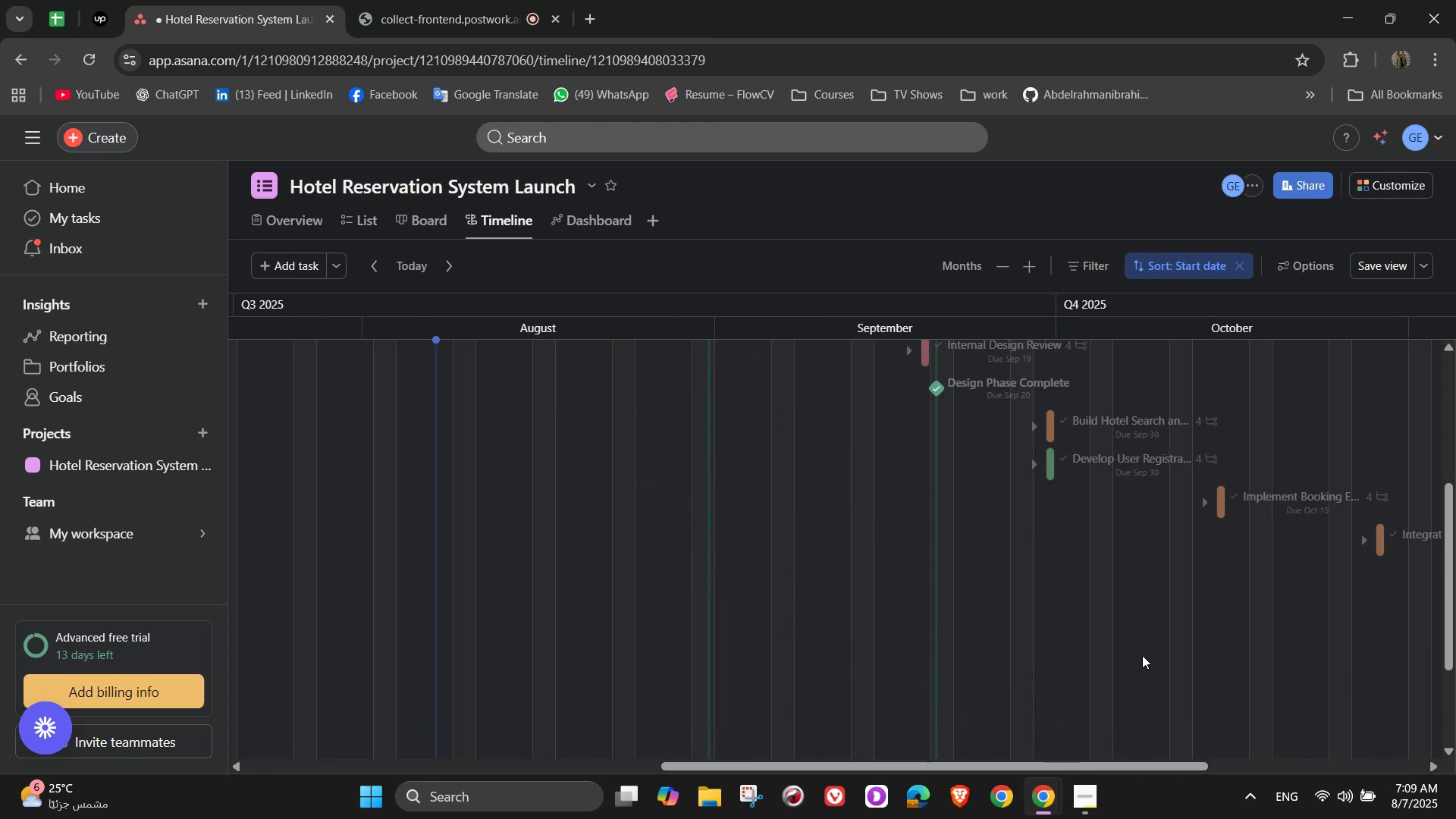 
scroll: coordinate [1159, 670], scroll_direction: up, amount: 1.0
 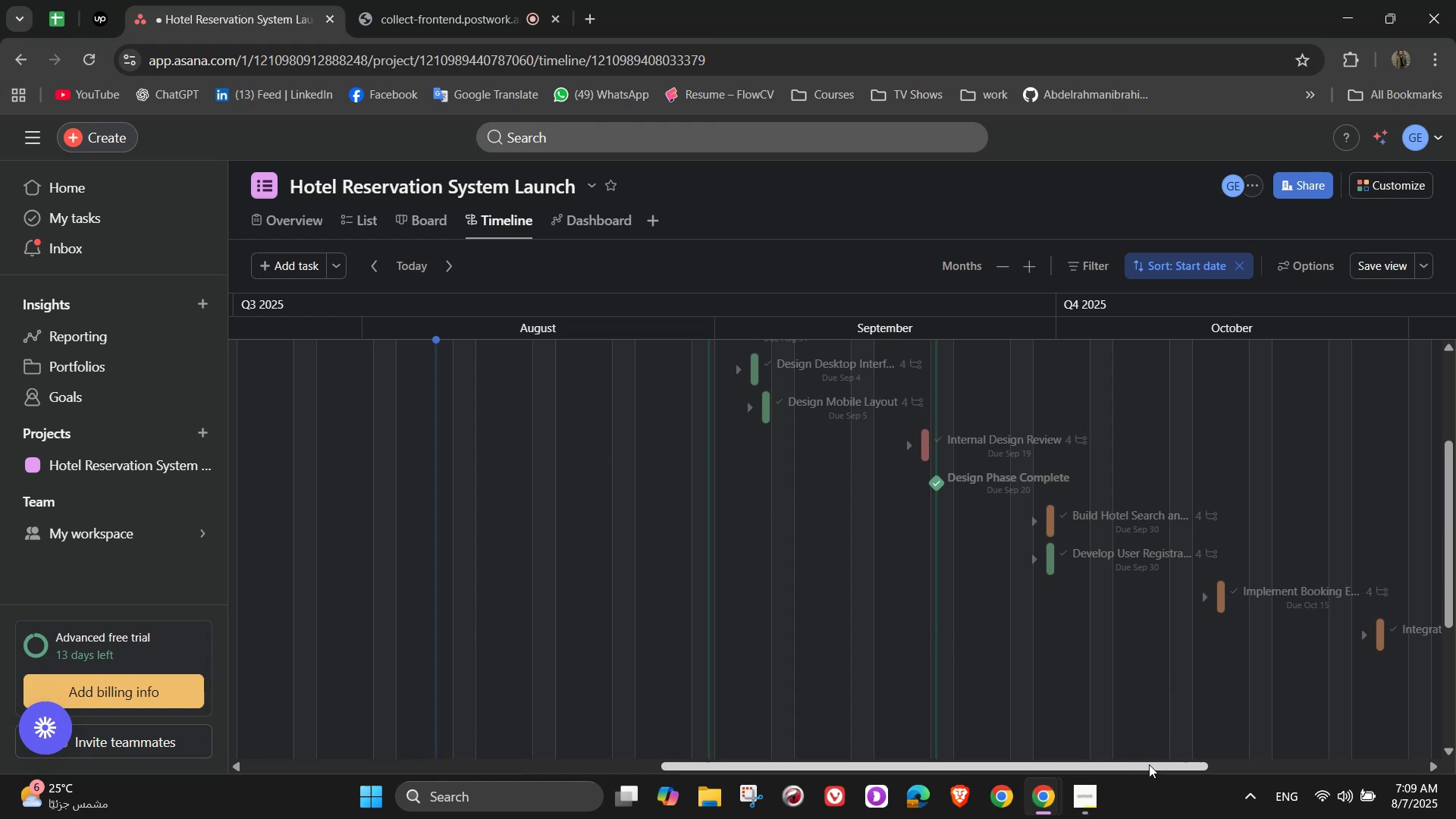 
left_click_drag(start_coordinate=[1151, 764], to_coordinate=[1388, 732])
 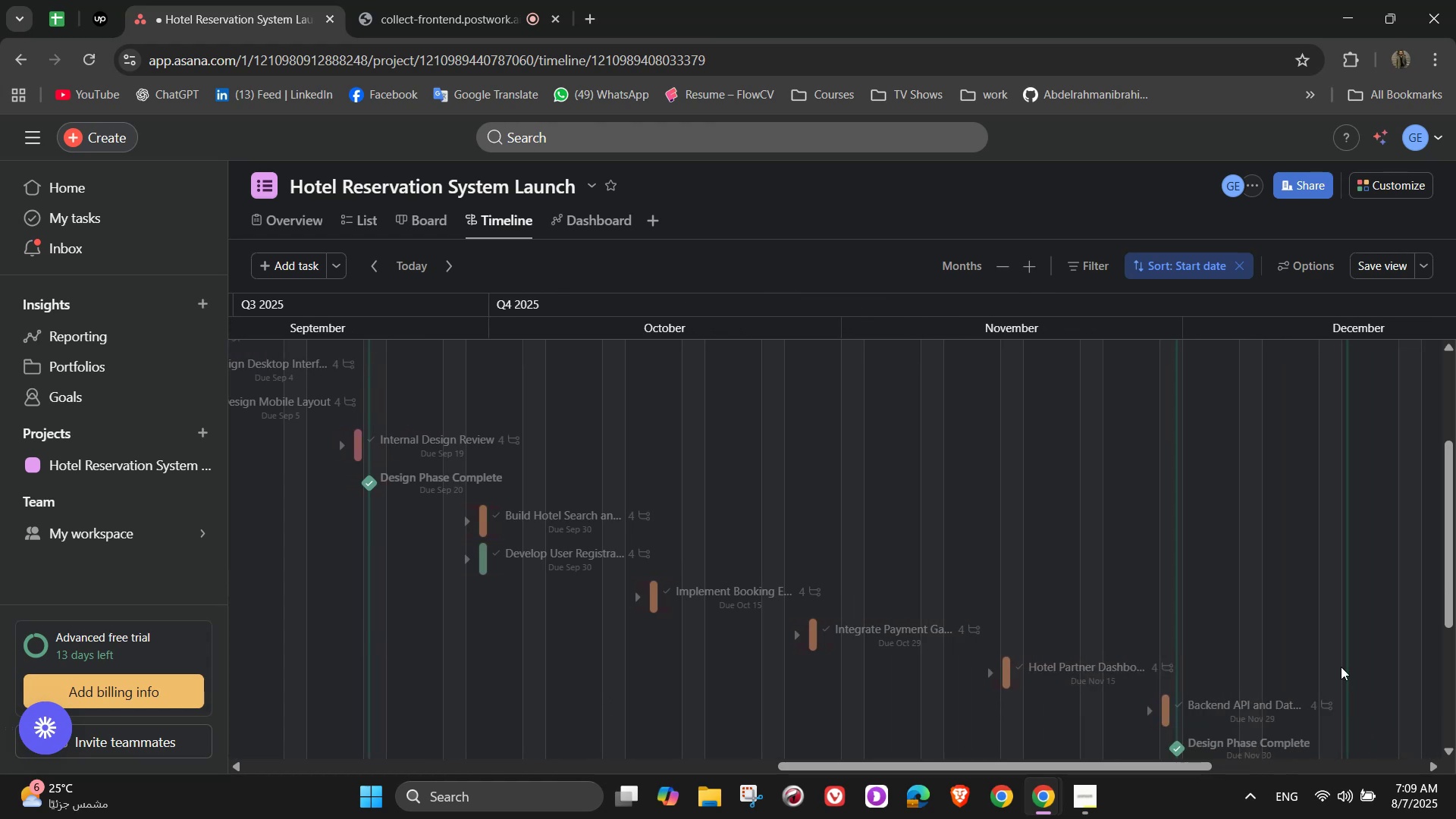 
scroll: coordinate [1295, 596], scroll_direction: down, amount: 1.0
 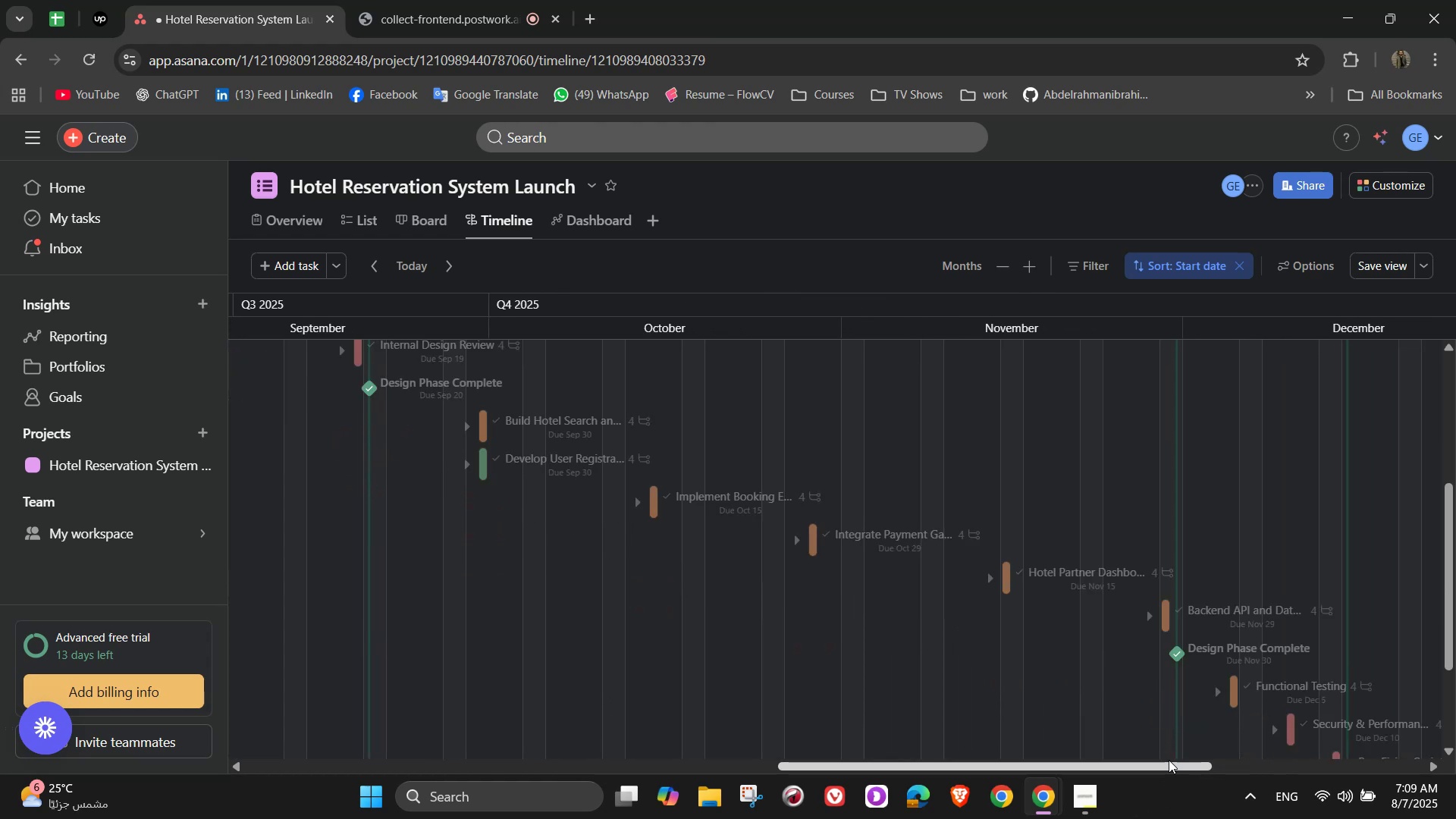 
left_click_drag(start_coordinate=[1172, 768], to_coordinate=[1234, 769])
 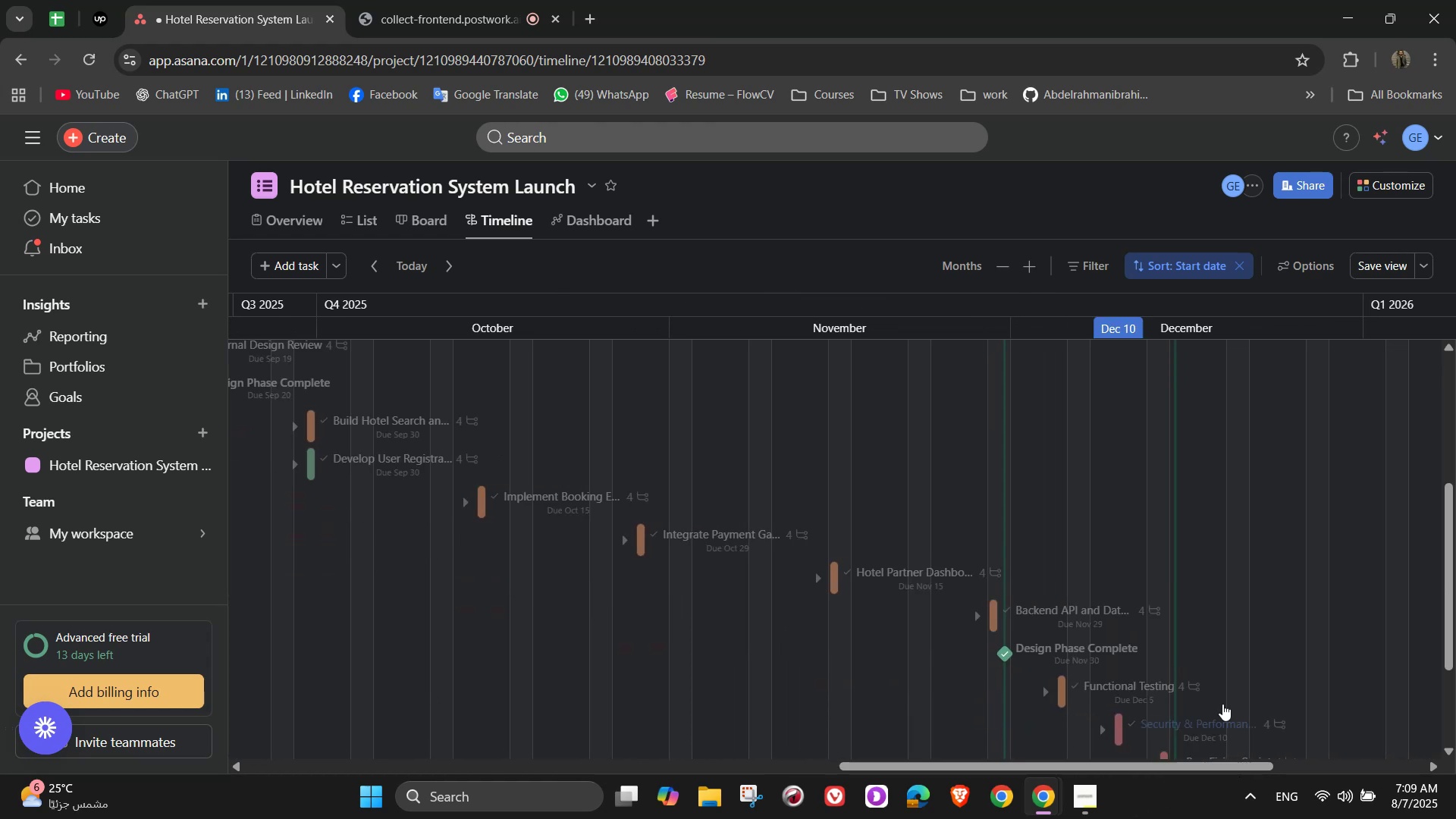 
scroll: coordinate [1219, 691], scroll_direction: down, amount: 2.0
 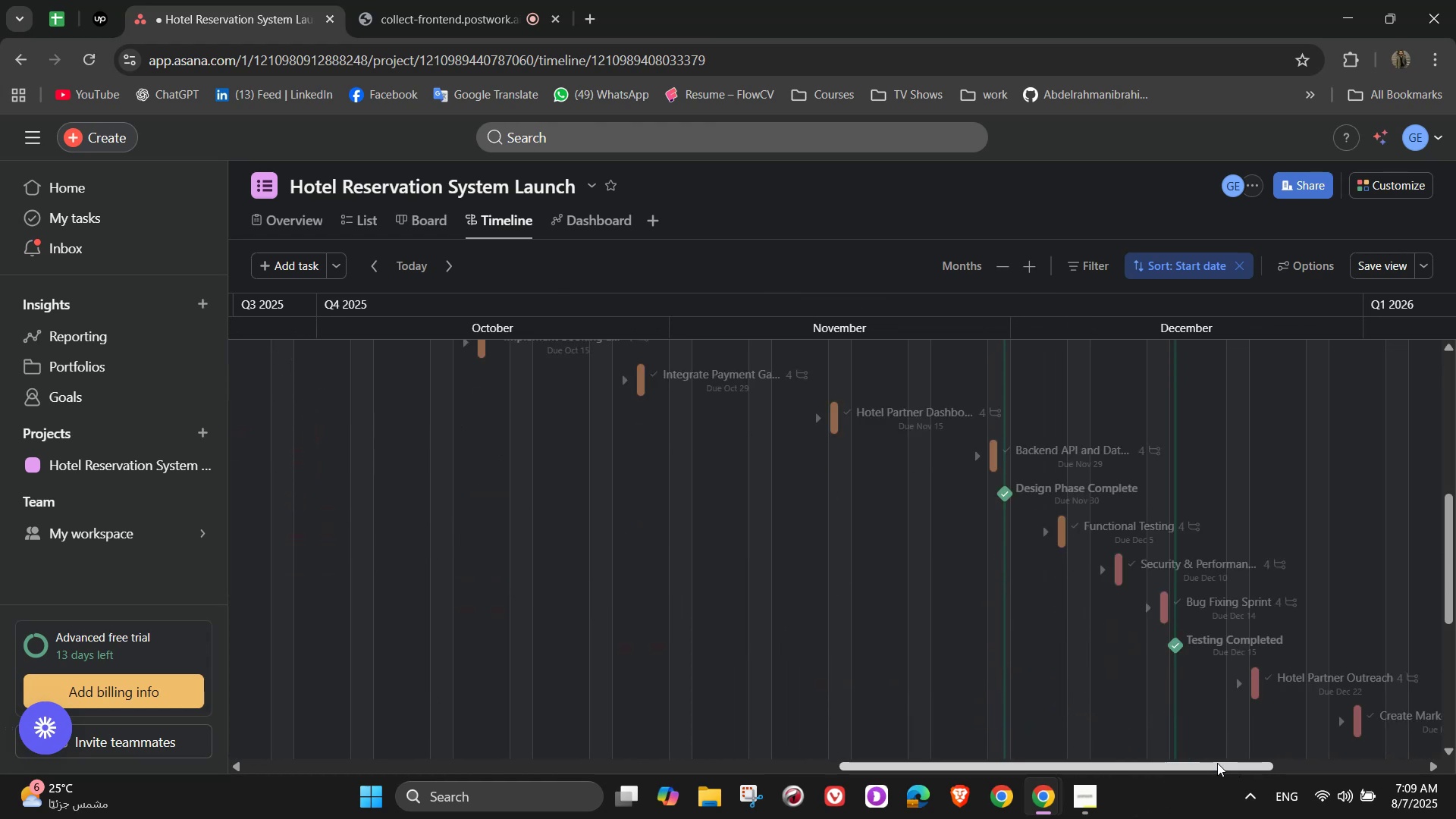 
left_click_drag(start_coordinate=[1216, 769], to_coordinate=[1276, 751])
 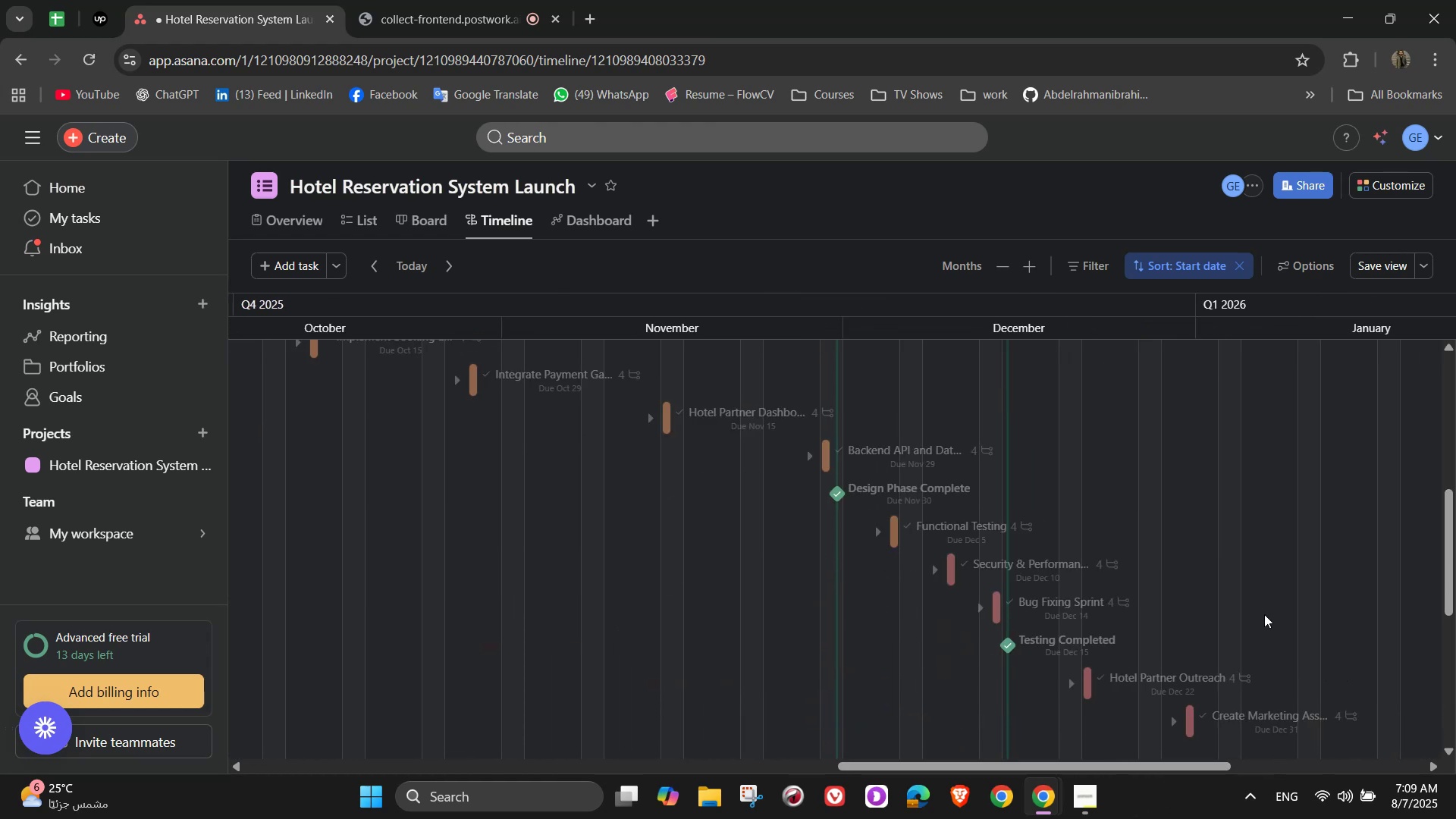 
scroll: coordinate [1256, 631], scroll_direction: down, amount: 3.0
 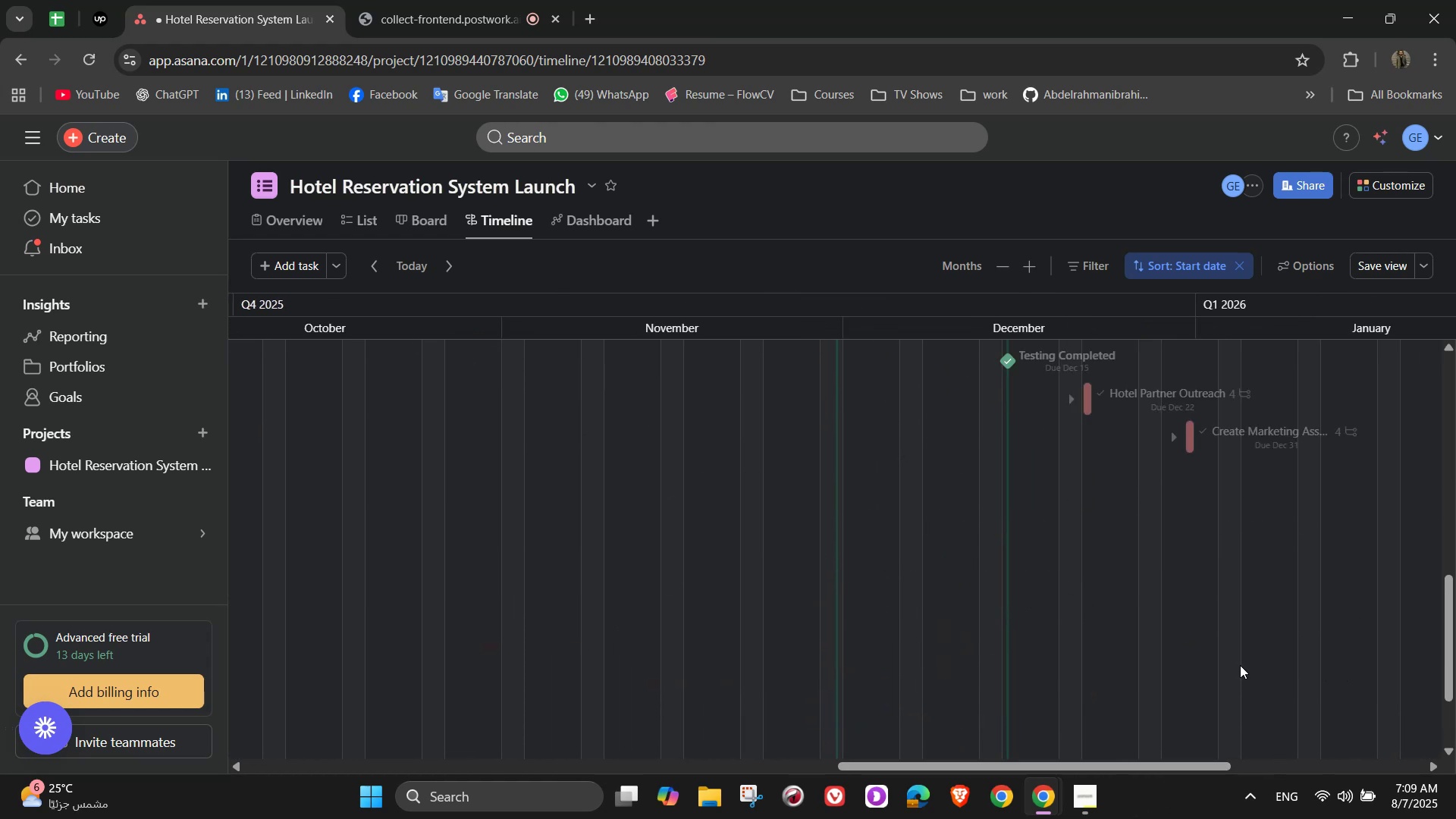 
scroll: coordinate [1240, 666], scroll_direction: up, amount: 1.0
 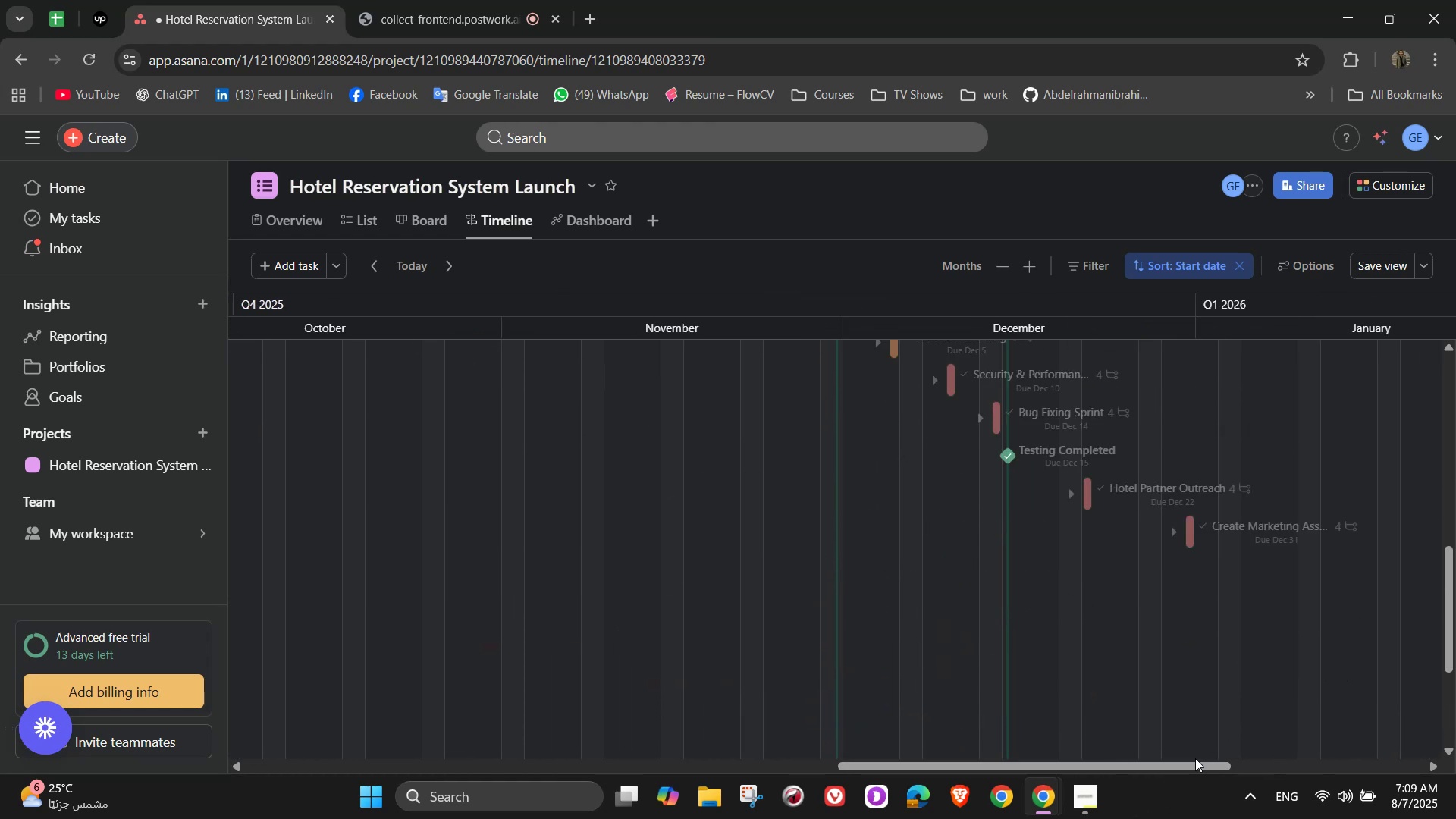 
left_click_drag(start_coordinate=[1194, 770], to_coordinate=[1320, 752])
 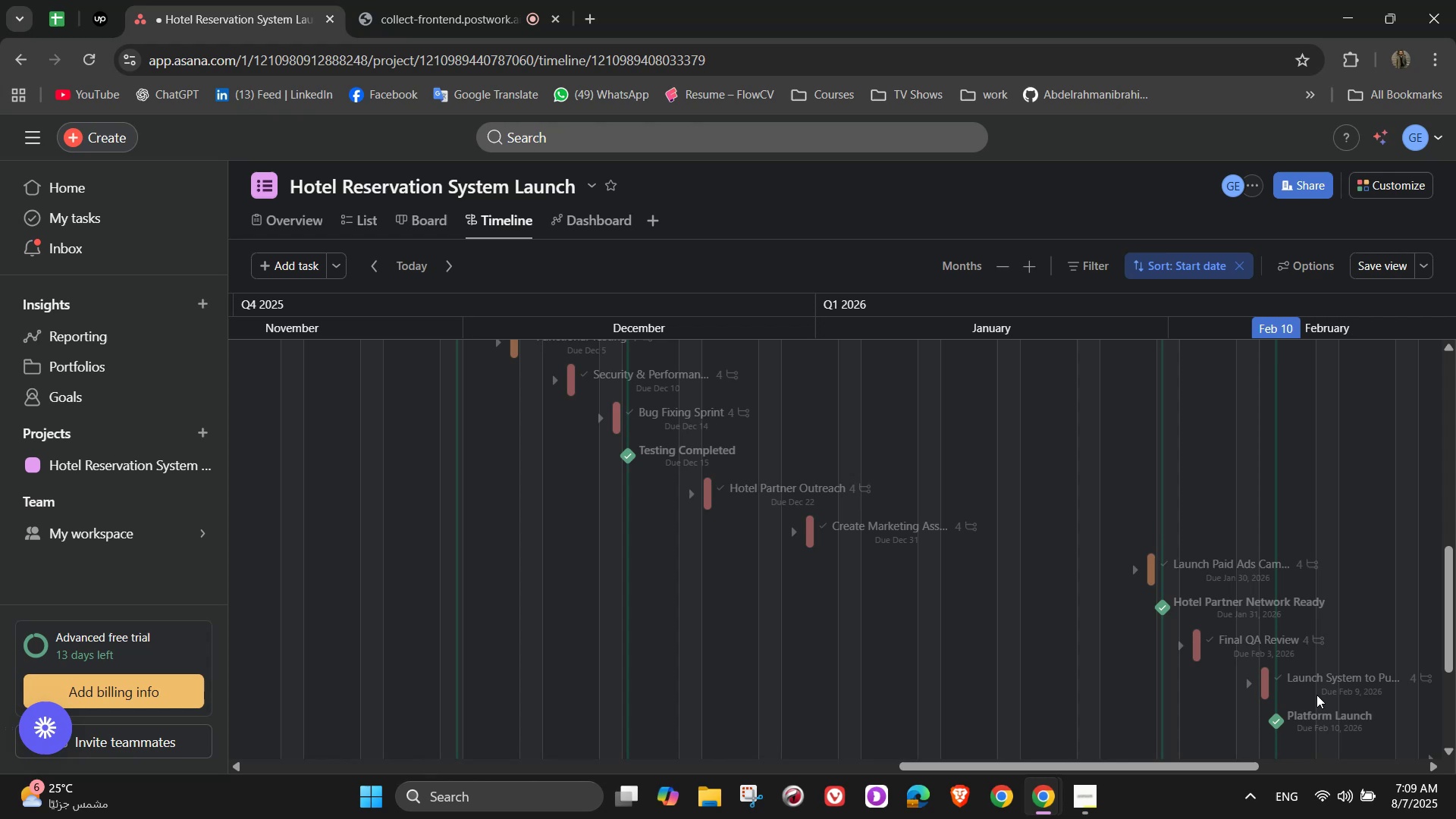 
scroll: coordinate [1312, 679], scroll_direction: down, amount: 1.0
 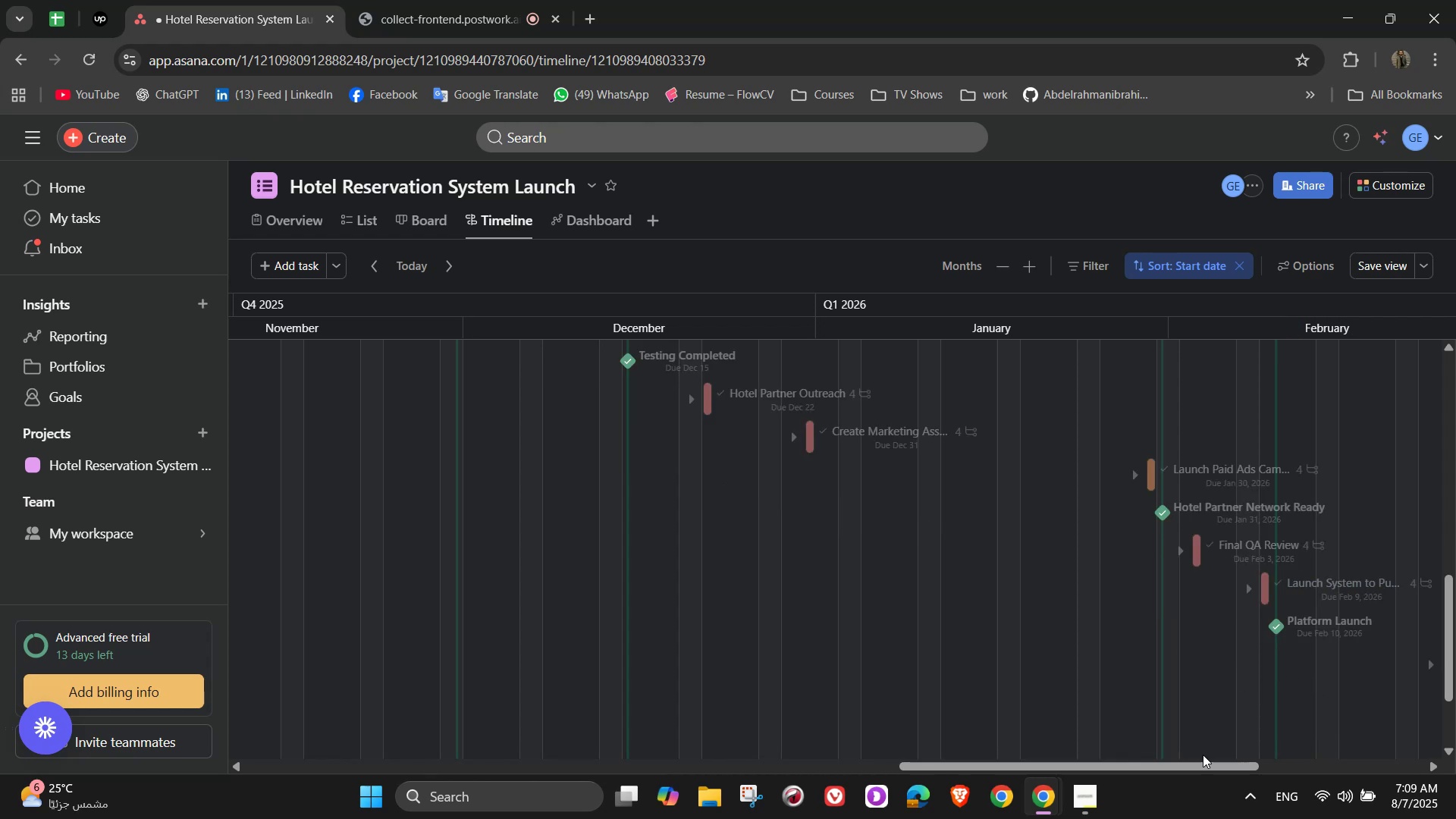 
left_click_drag(start_coordinate=[1195, 771], to_coordinate=[1286, 760])
 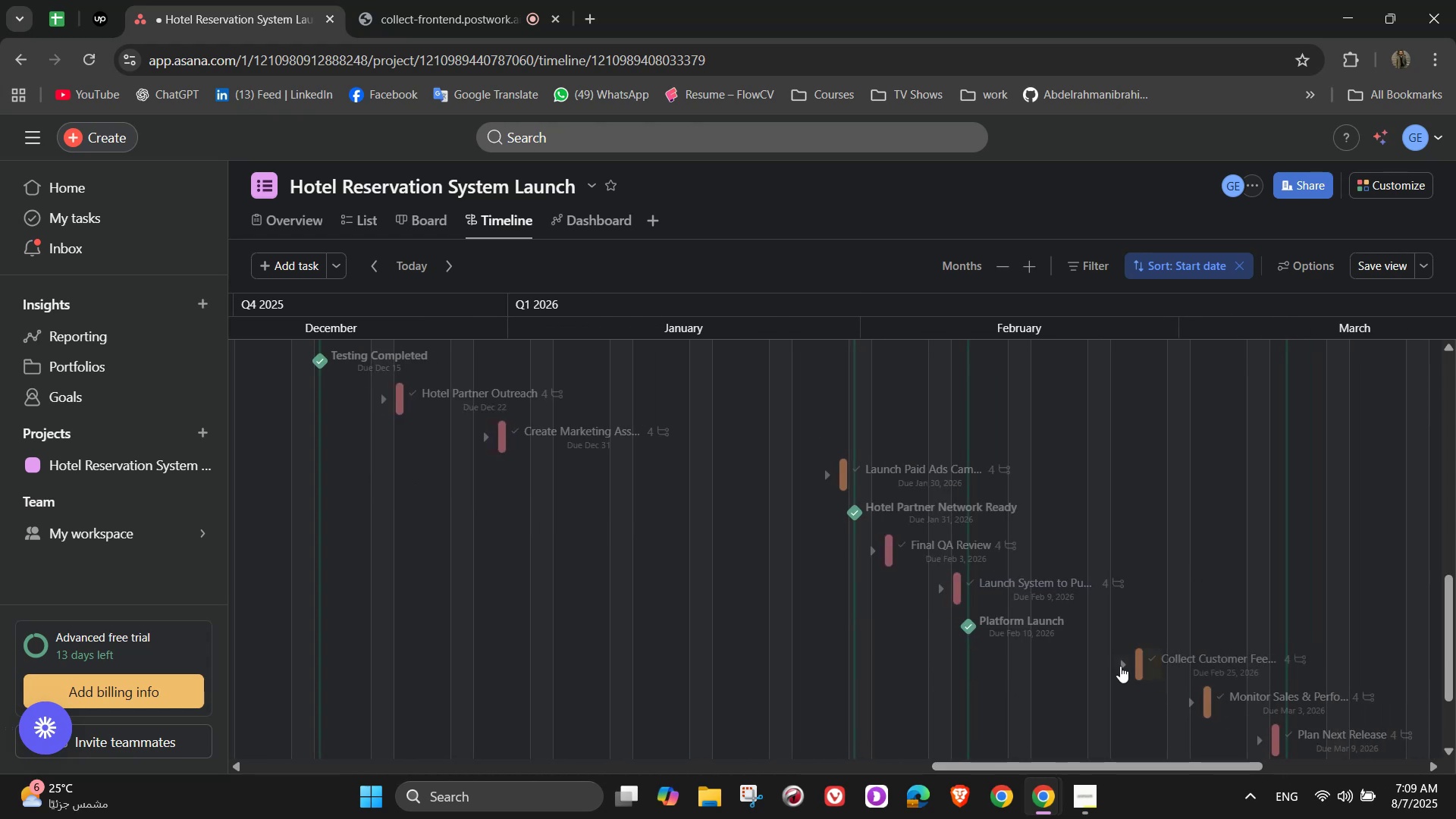 
left_click_drag(start_coordinate=[1120, 666], to_coordinate=[1106, 663])
 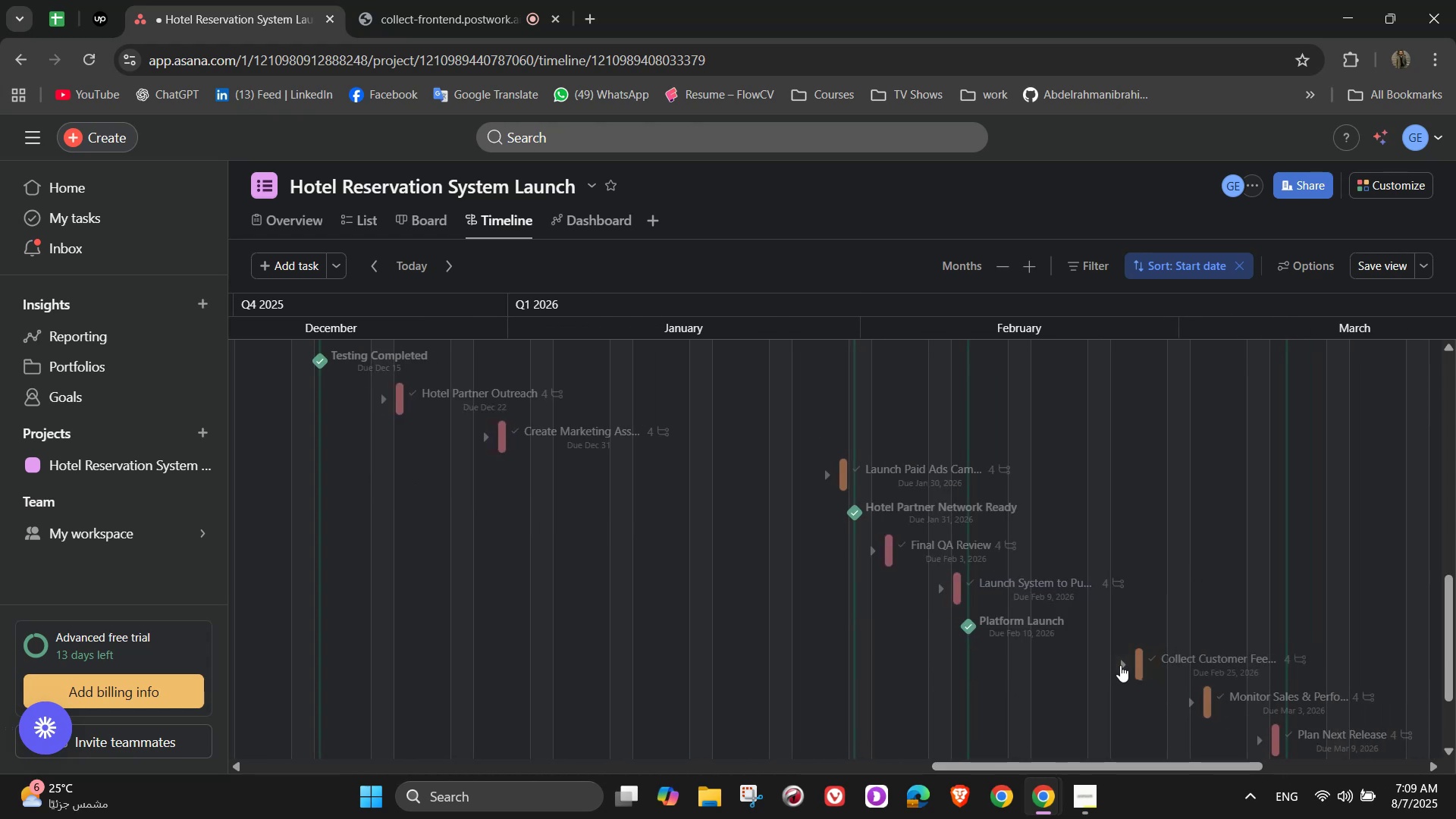 
left_click([1123, 665])
 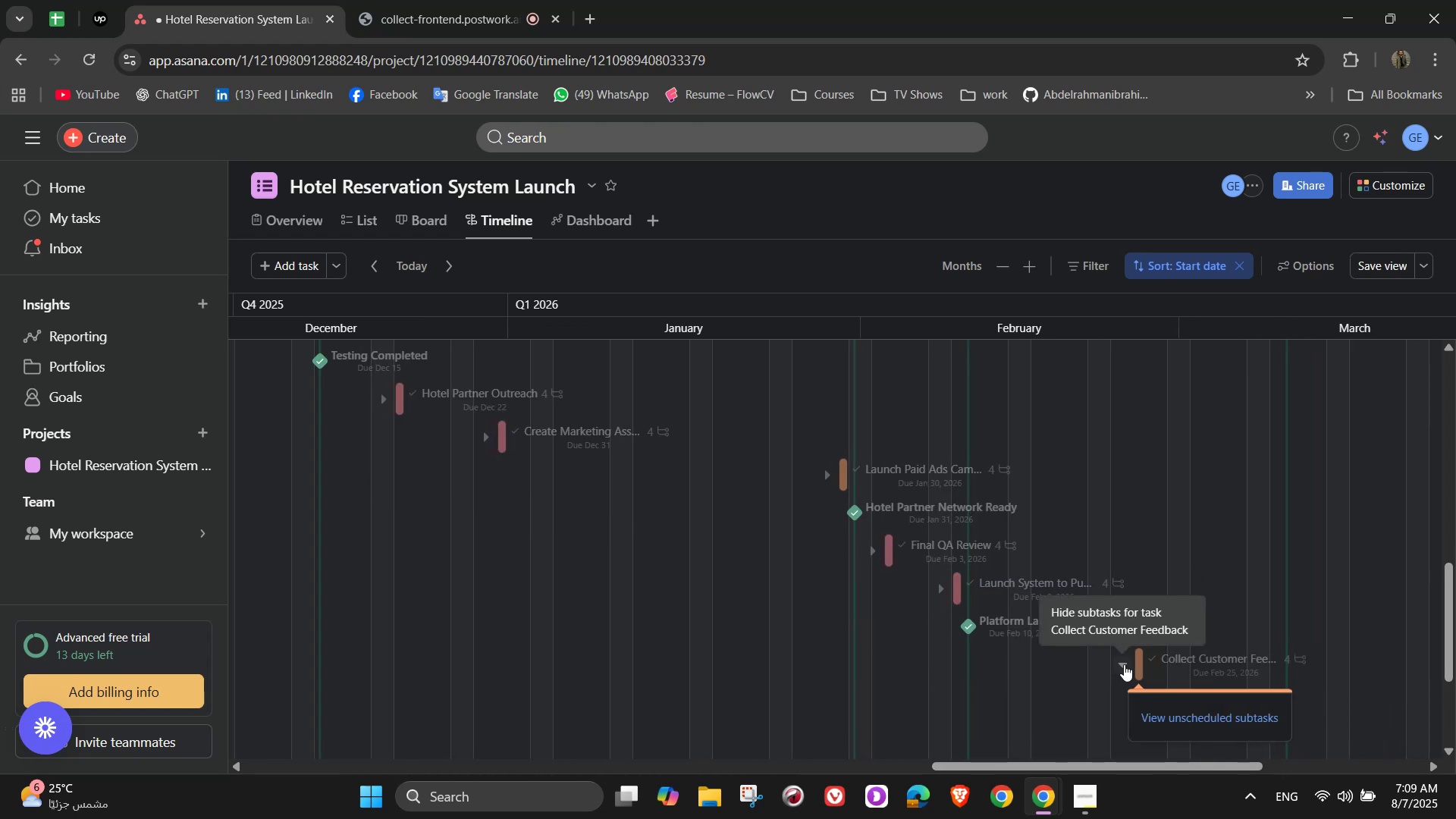 
scroll: coordinate [1216, 586], scroll_direction: down, amount: 1.0
 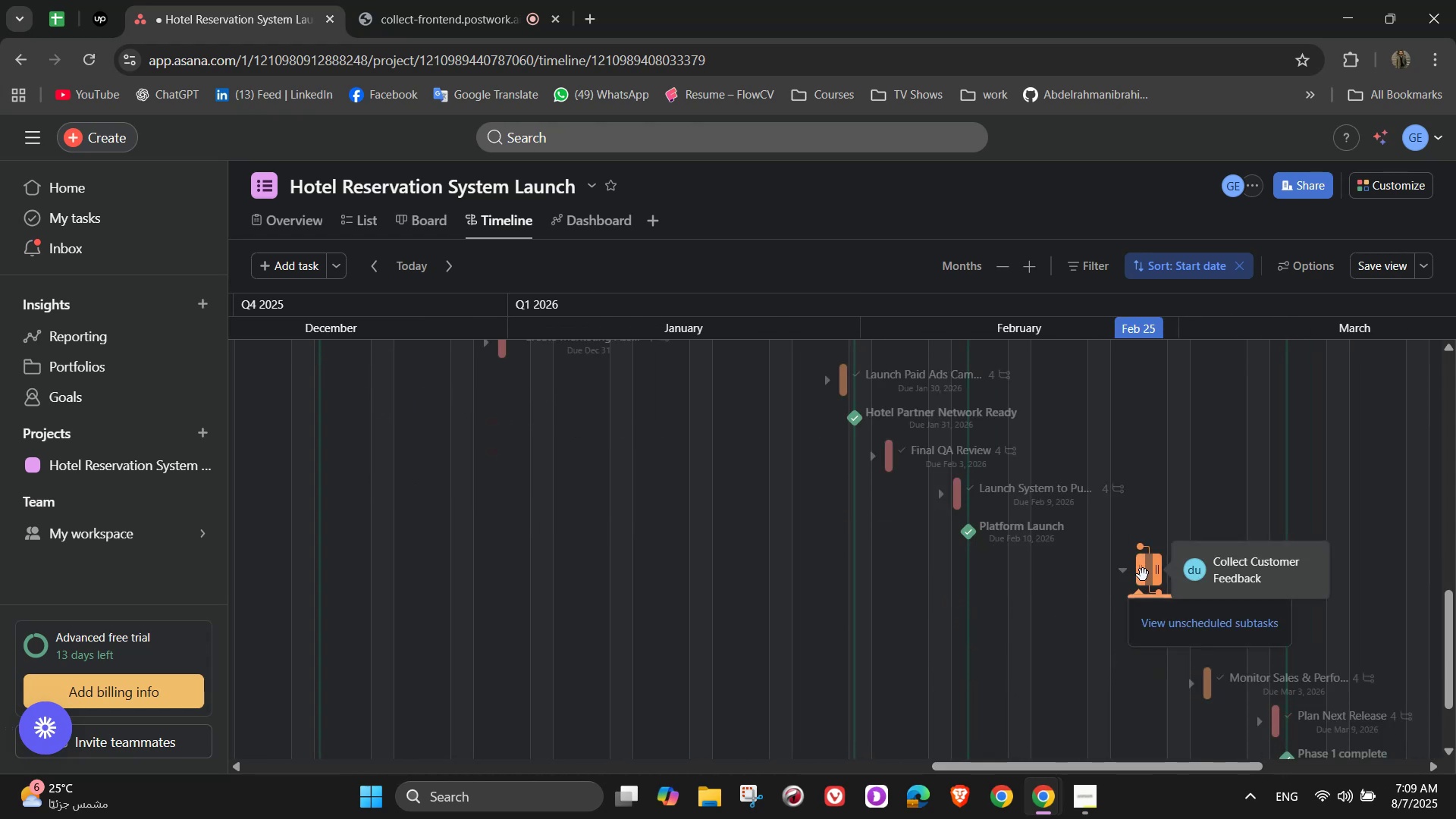 
left_click_drag(start_coordinate=[1148, 575], to_coordinate=[1178, 575])
 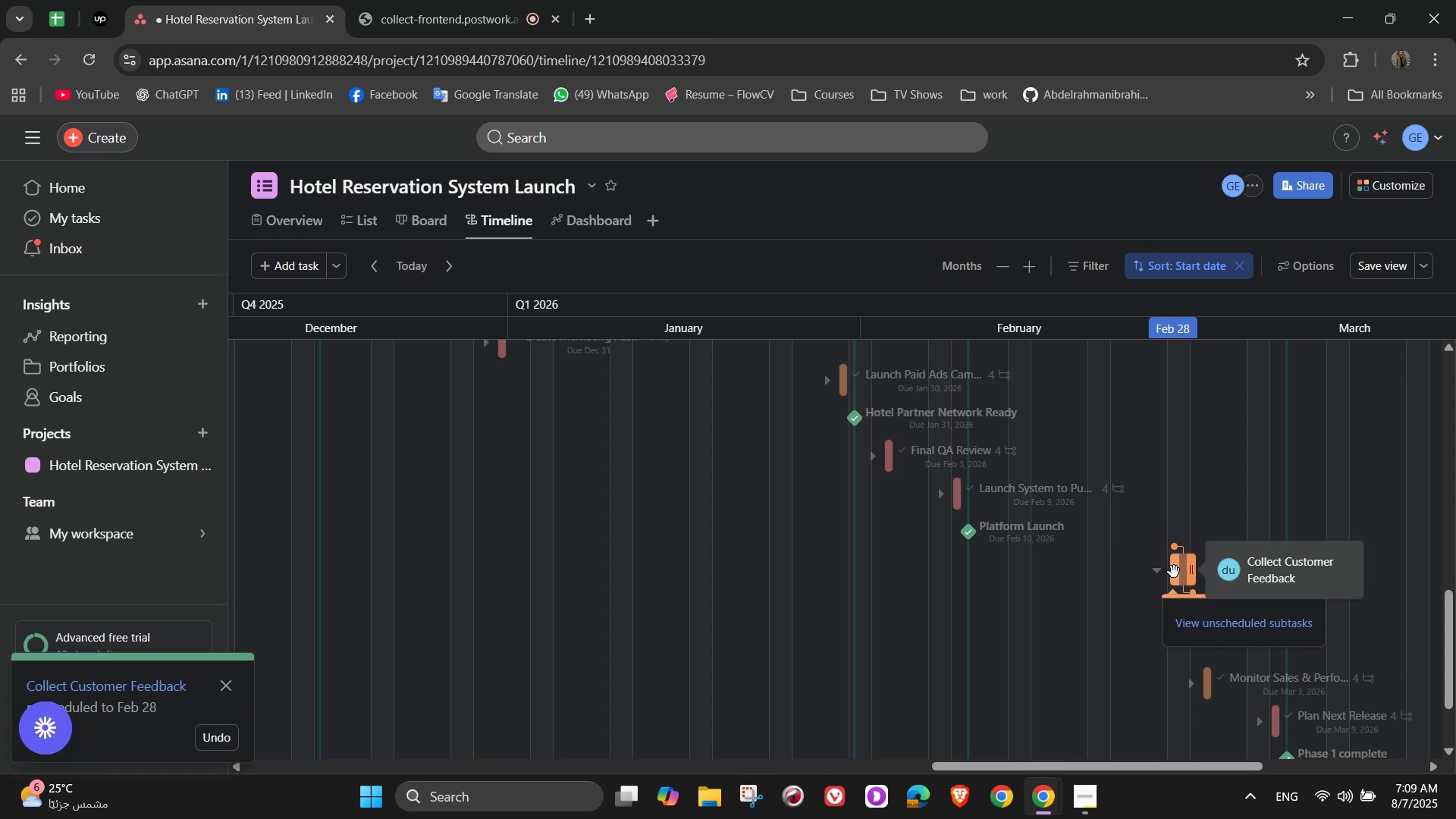 
left_click_drag(start_coordinate=[1174, 550], to_coordinate=[1169, 549])
 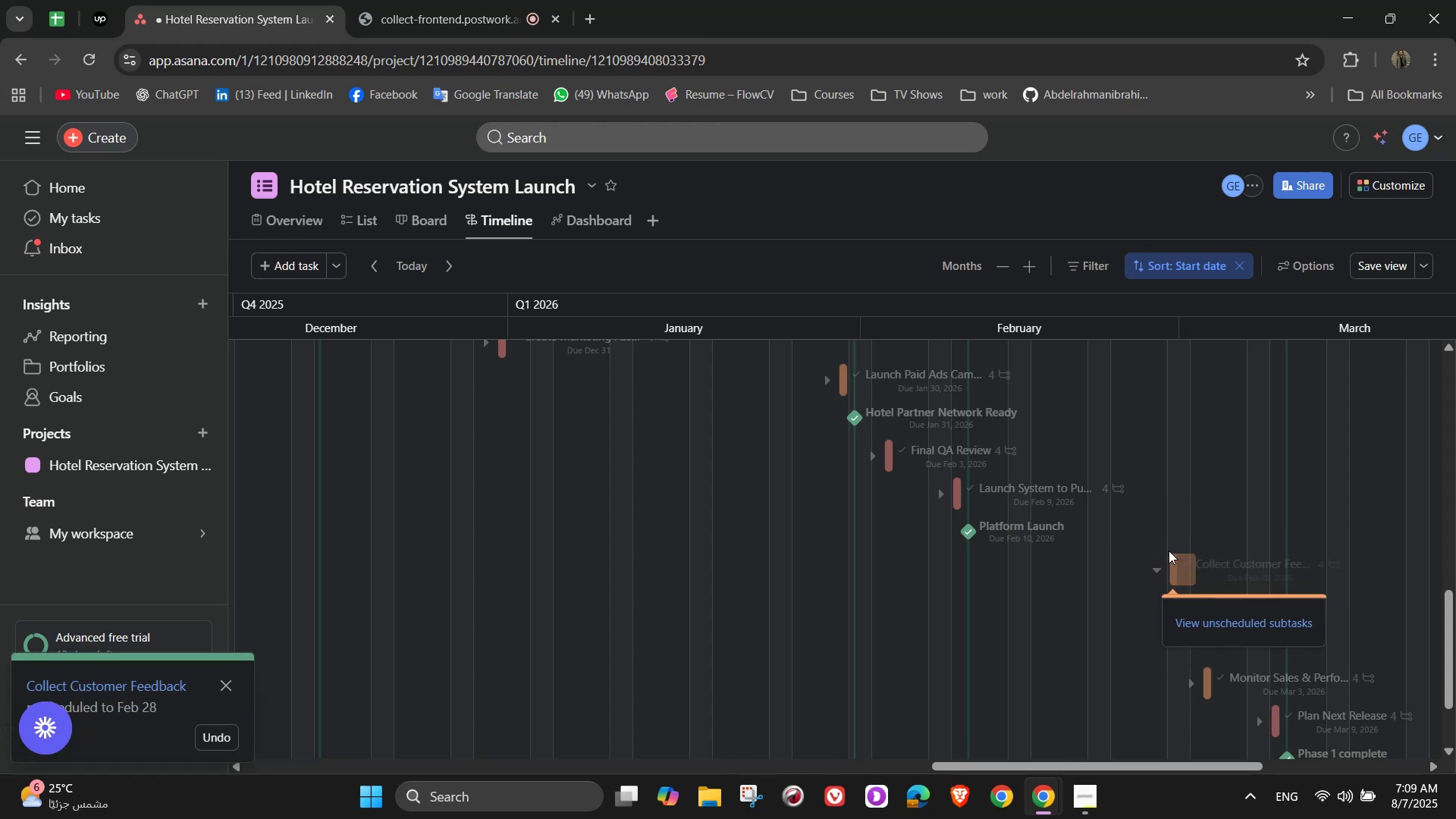 
mouse_move([1159, 575])
 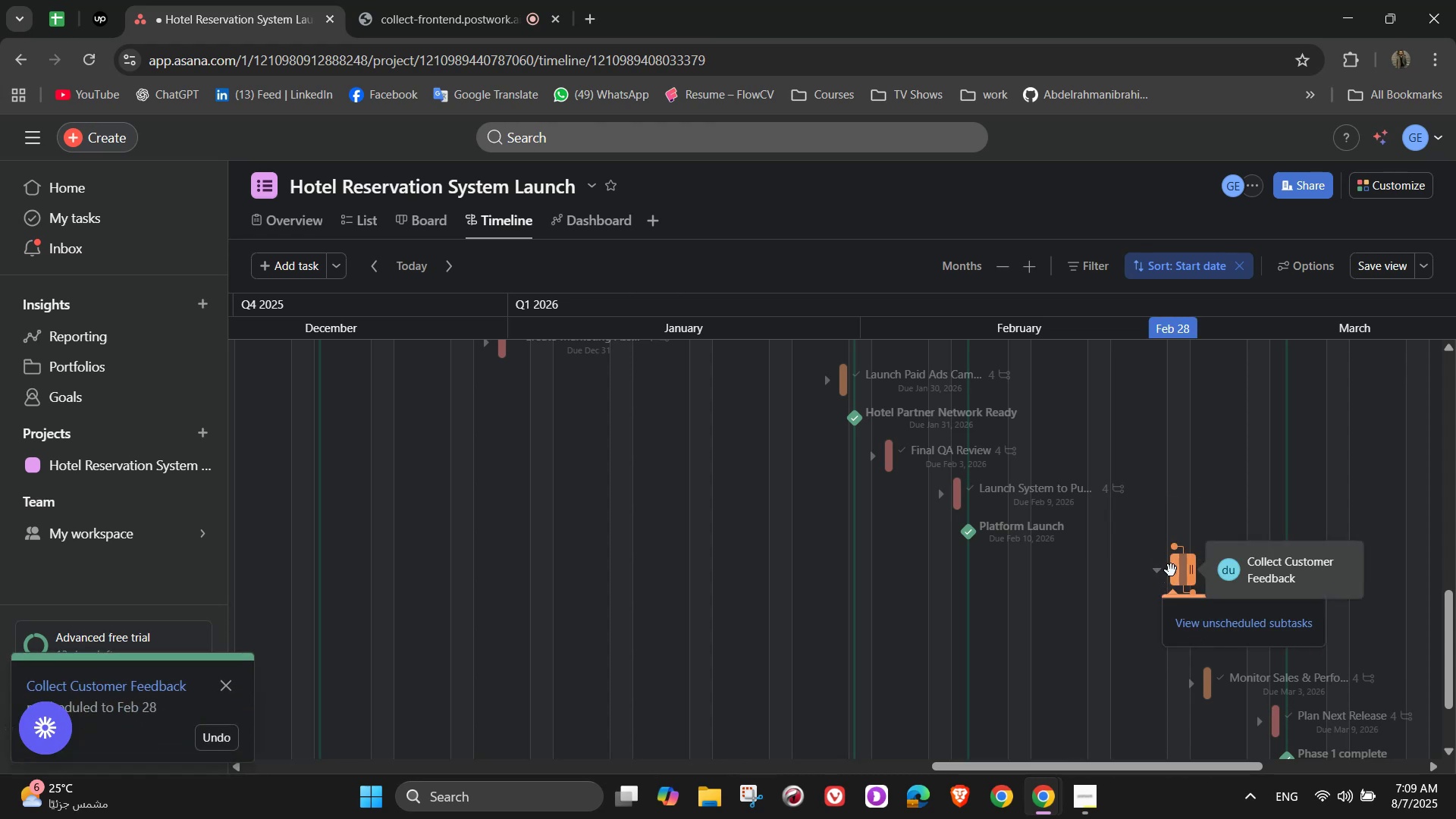 
left_click([1171, 570])
 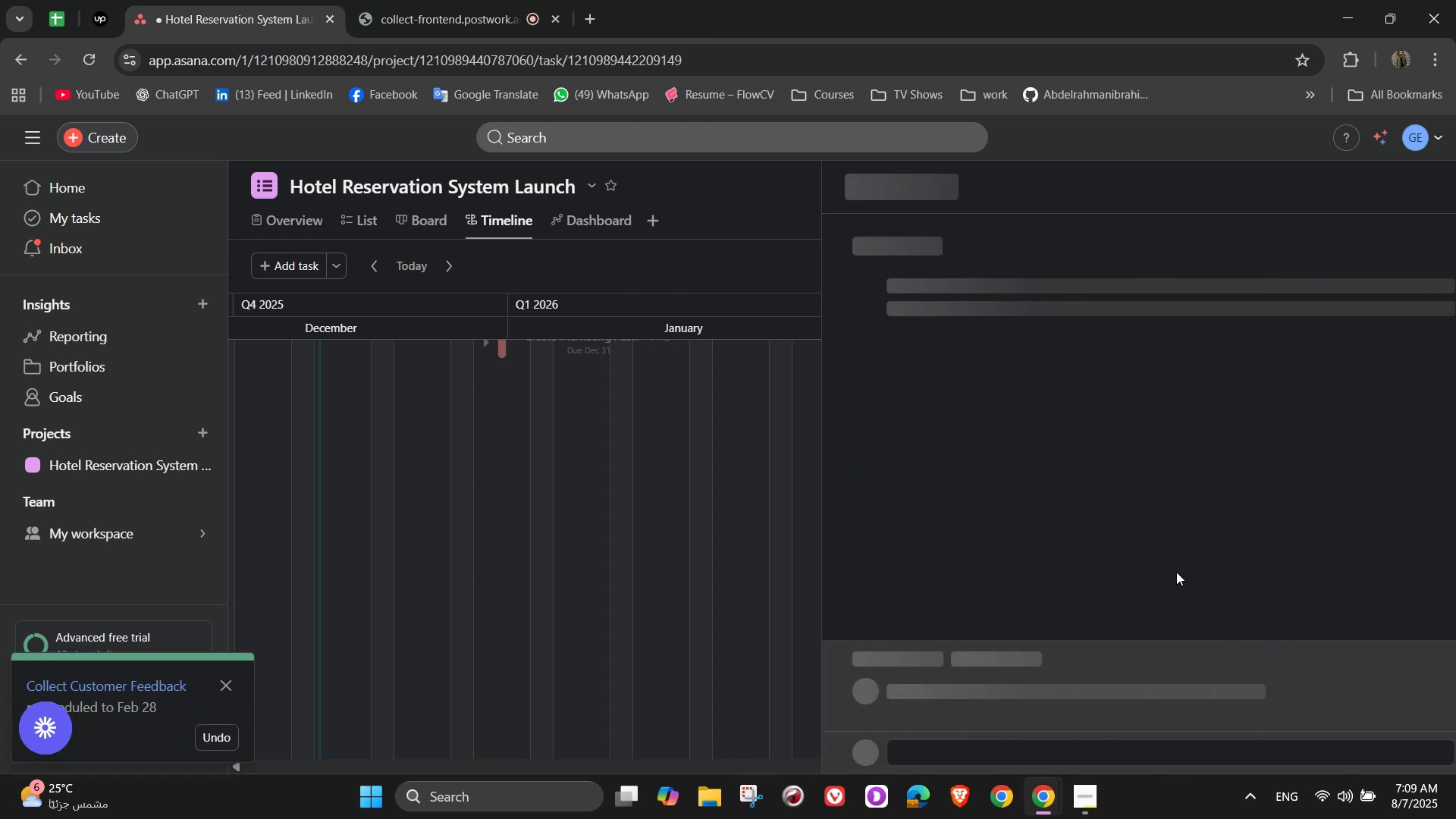 
left_click([1176, 572])
 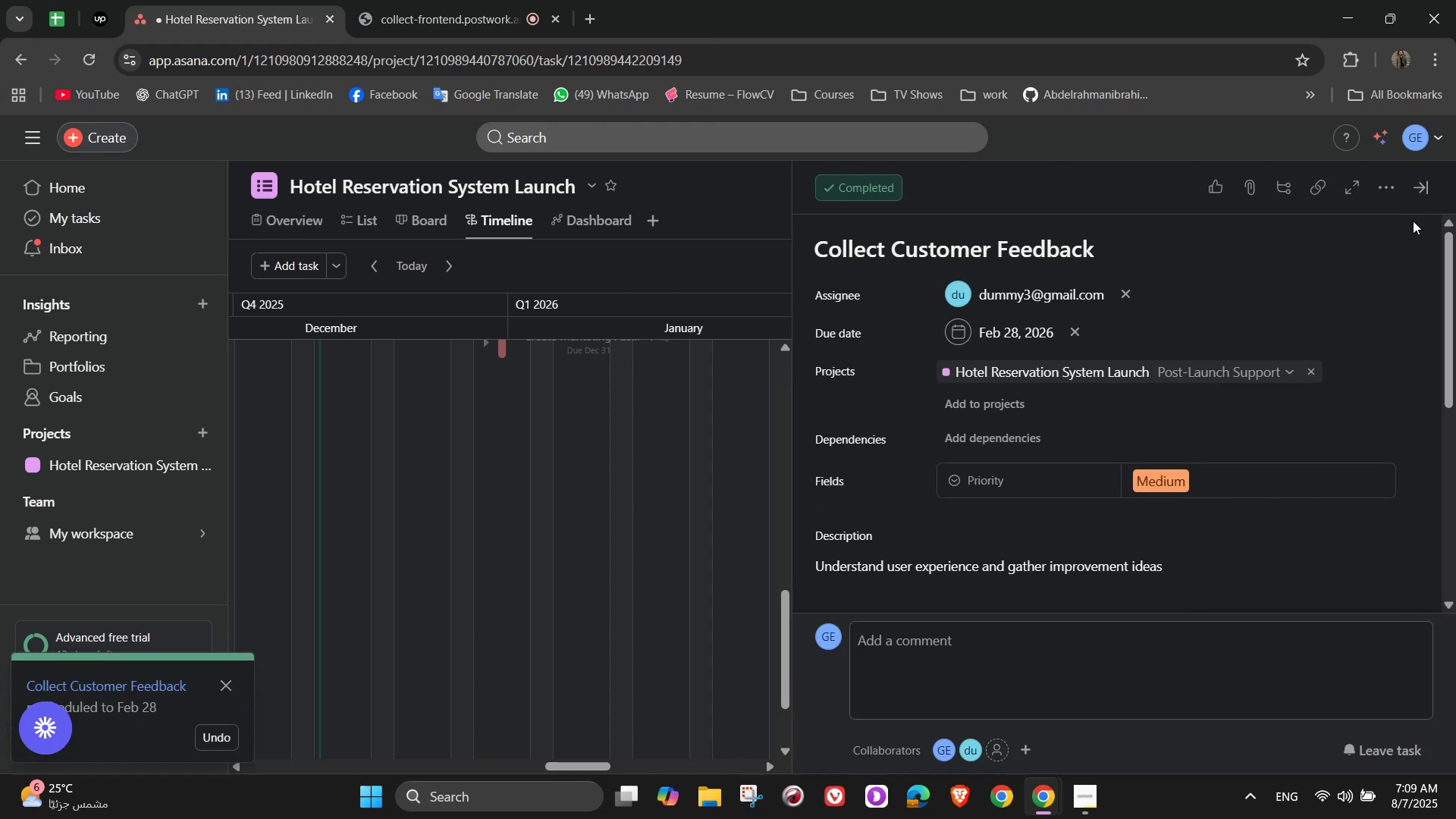 
left_click([1416, 187])
 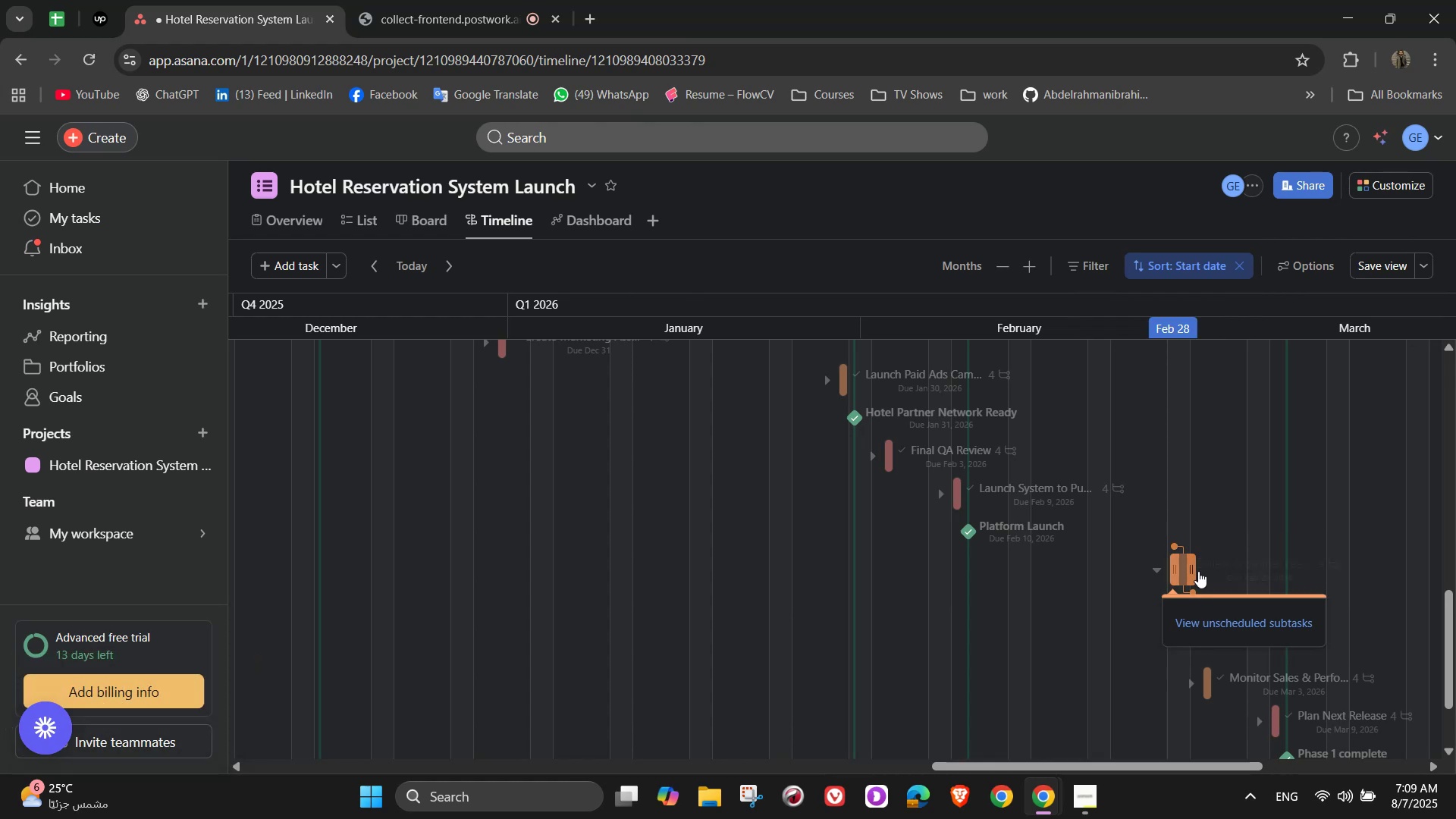 
left_click_drag(start_coordinate=[1191, 571], to_coordinate=[1245, 571])
 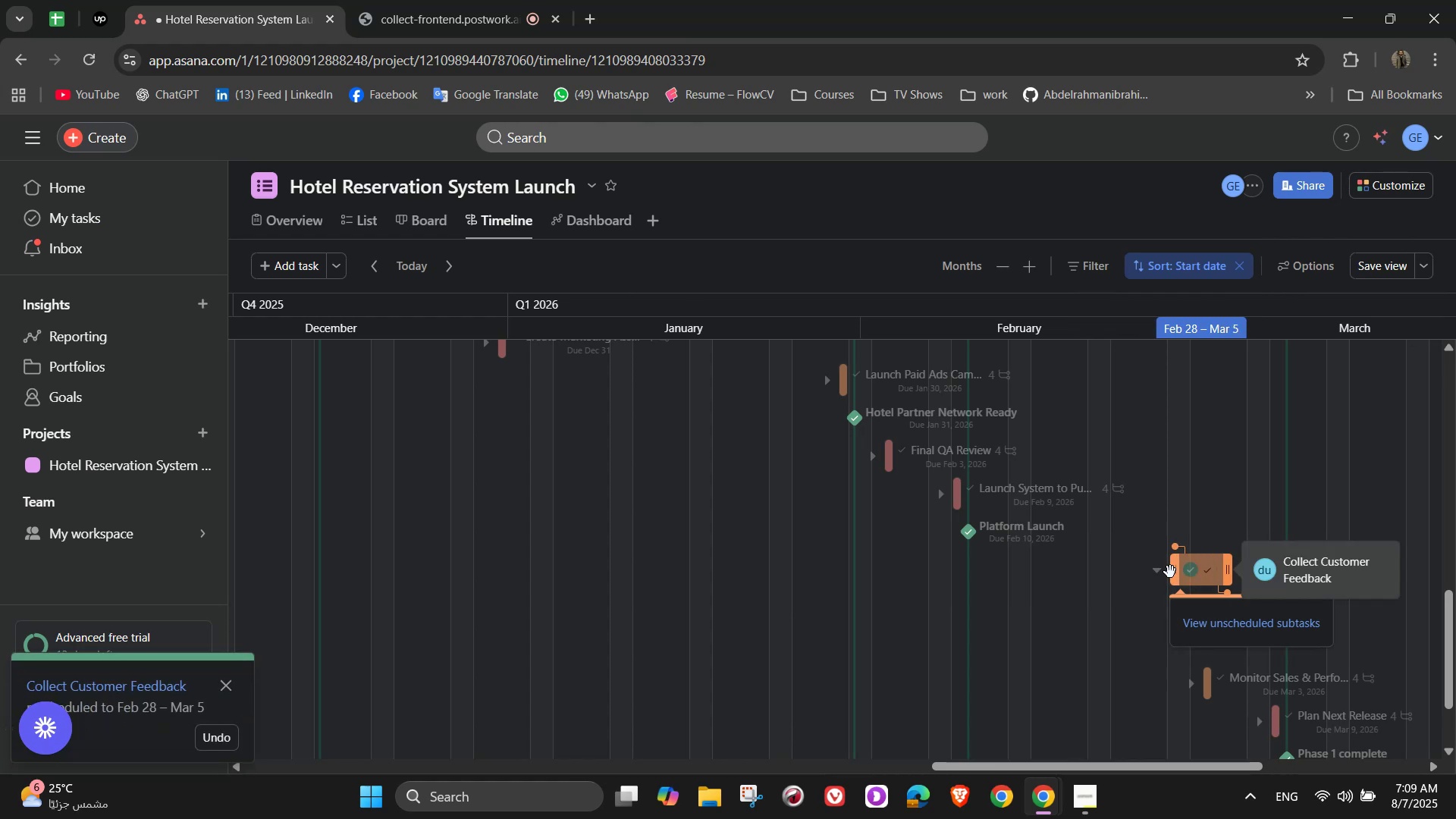 
left_click_drag(start_coordinate=[1177, 573], to_coordinate=[1155, 573])
 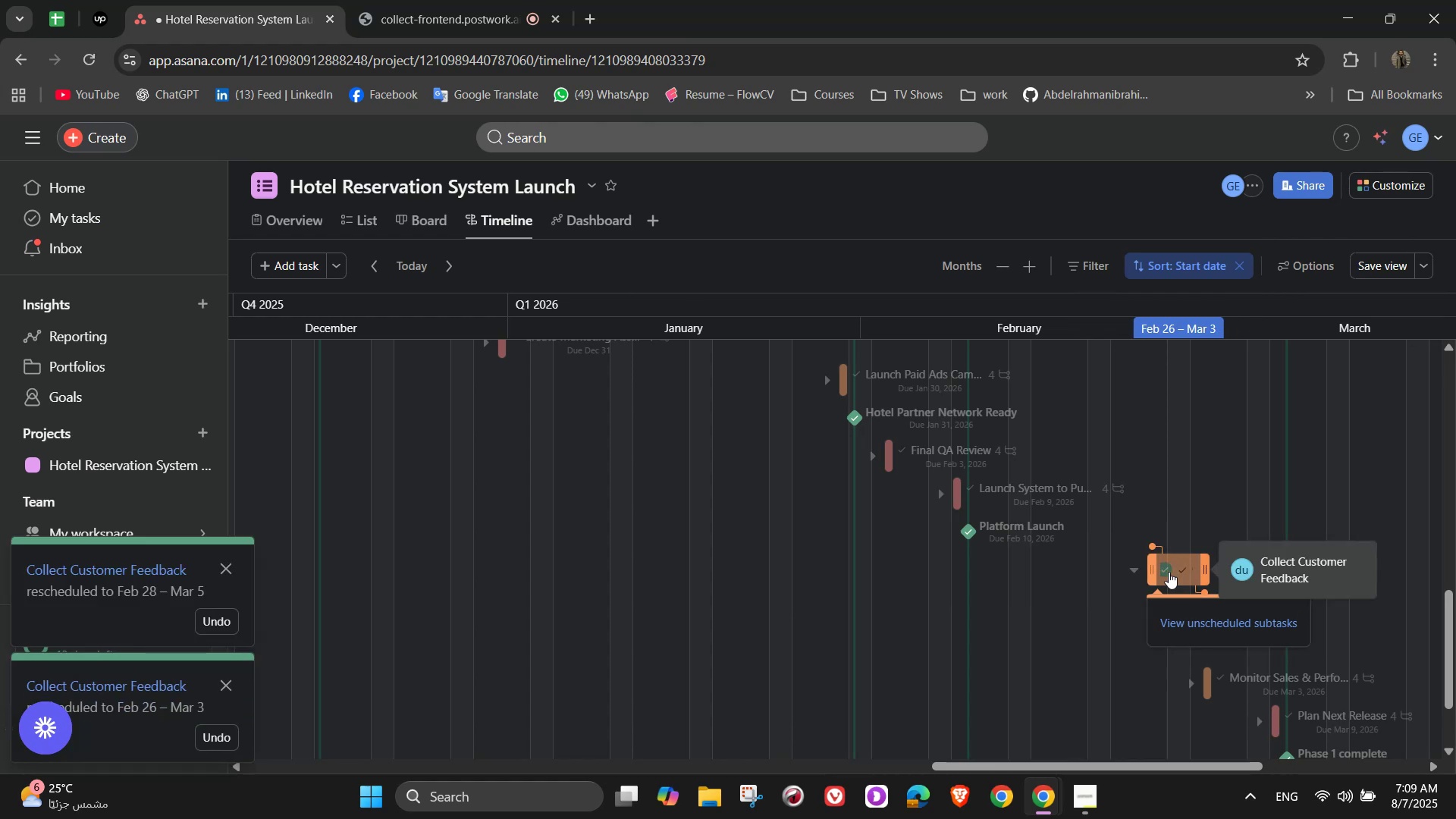 
left_click_drag(start_coordinate=[1152, 572], to_coordinate=[1103, 573])
 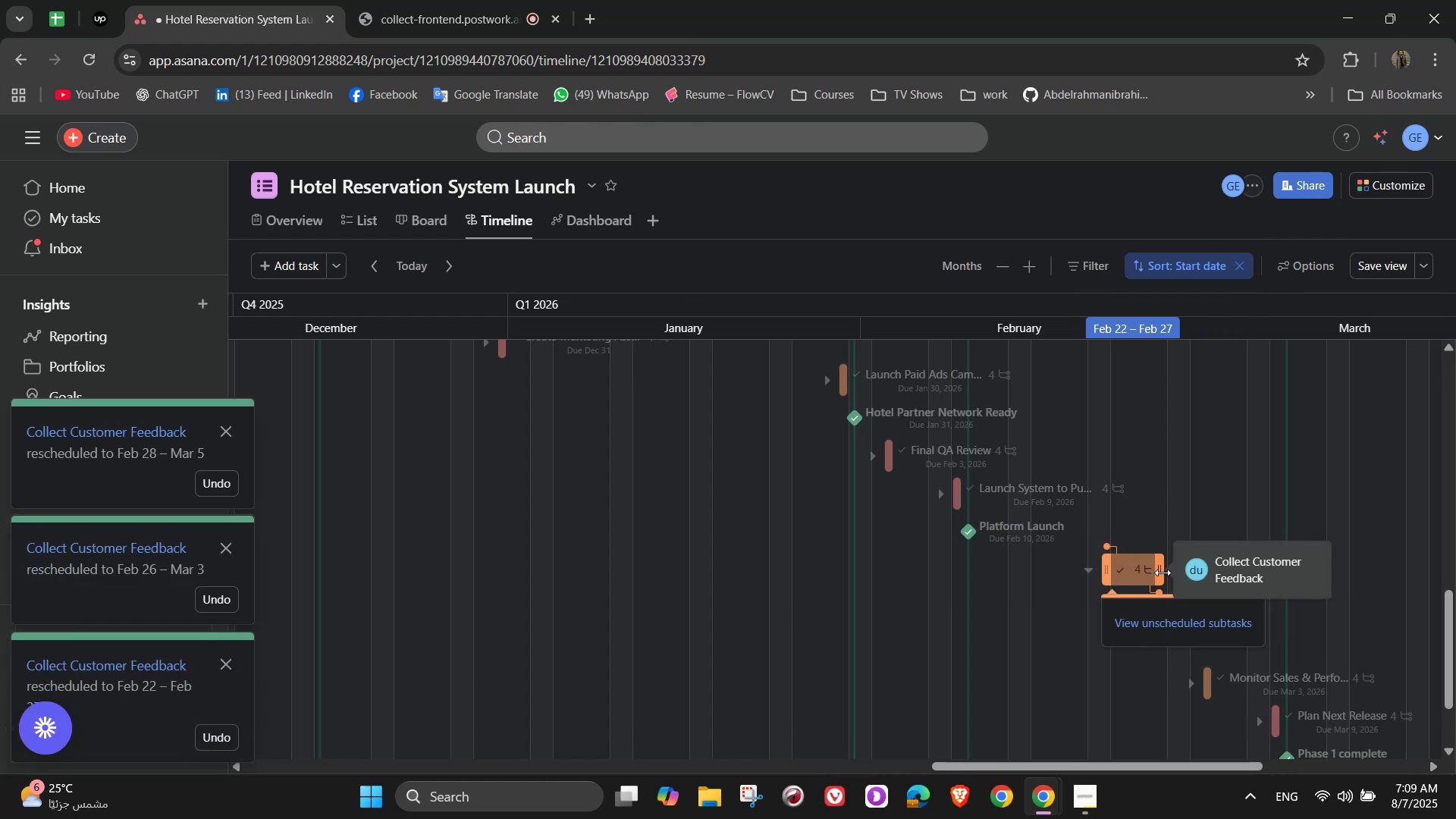 
left_click_drag(start_coordinate=[1164, 574], to_coordinate=[1212, 574])
 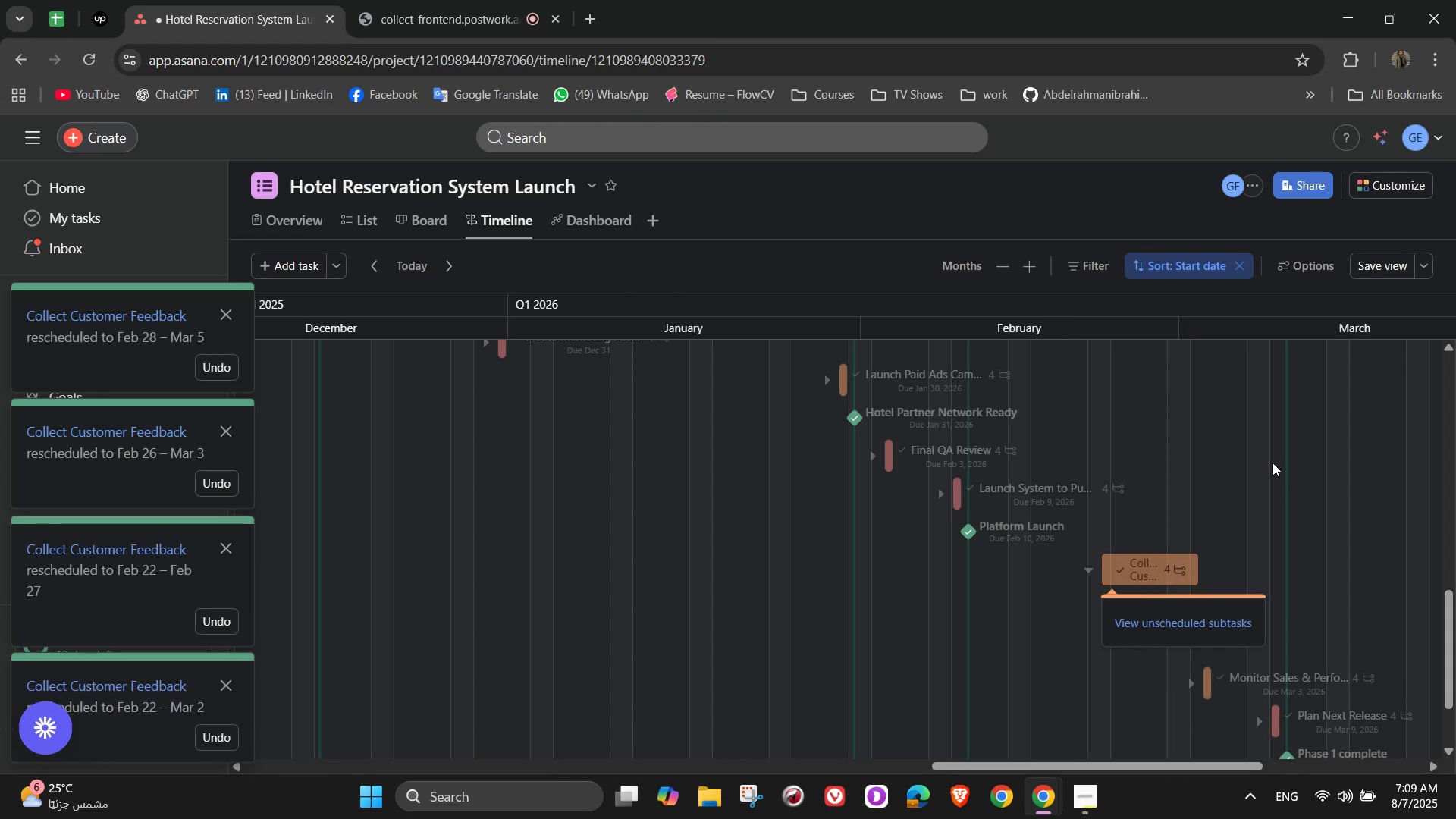 
left_click([1272, 463])
 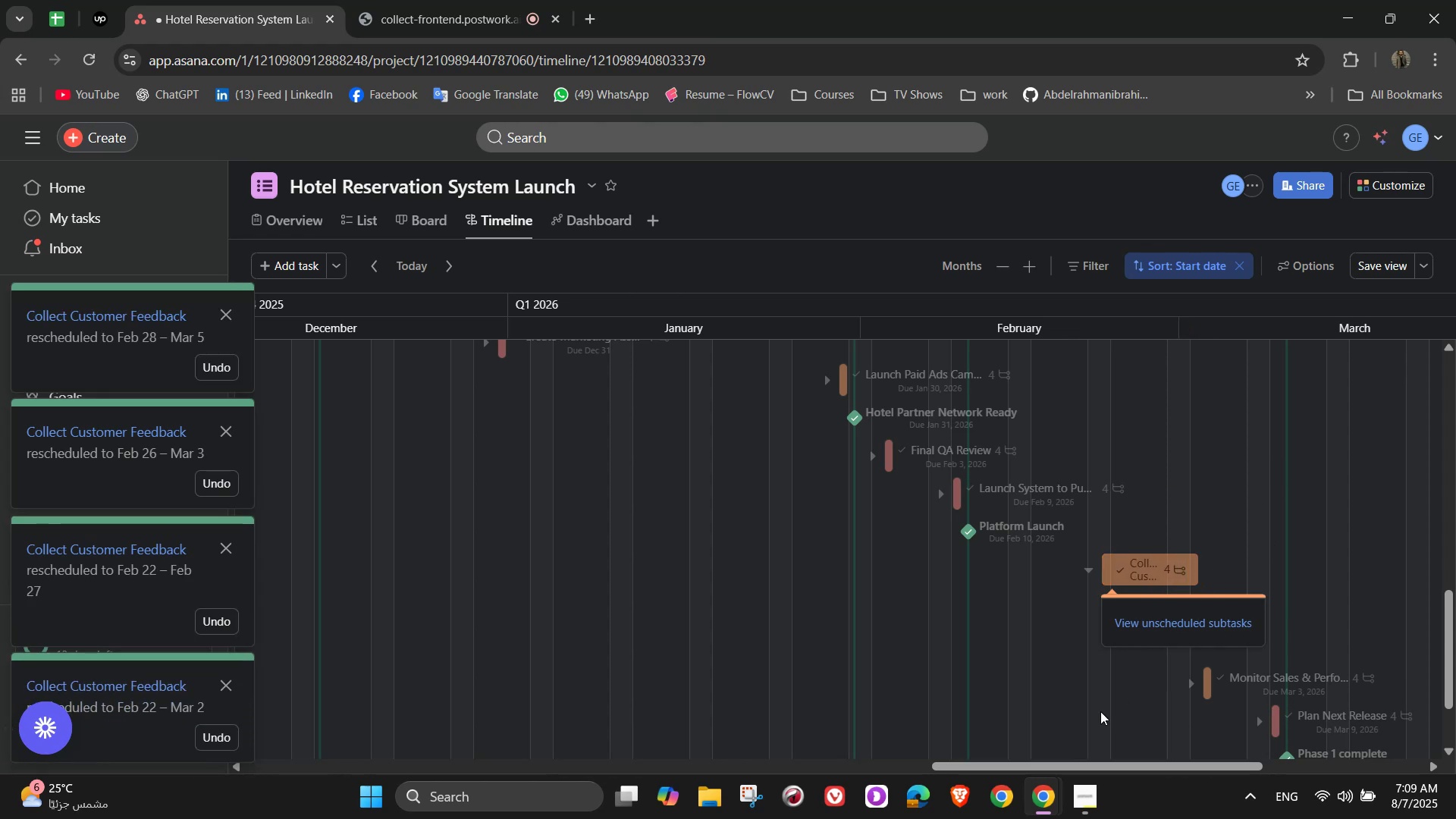 
left_click([1092, 695])
 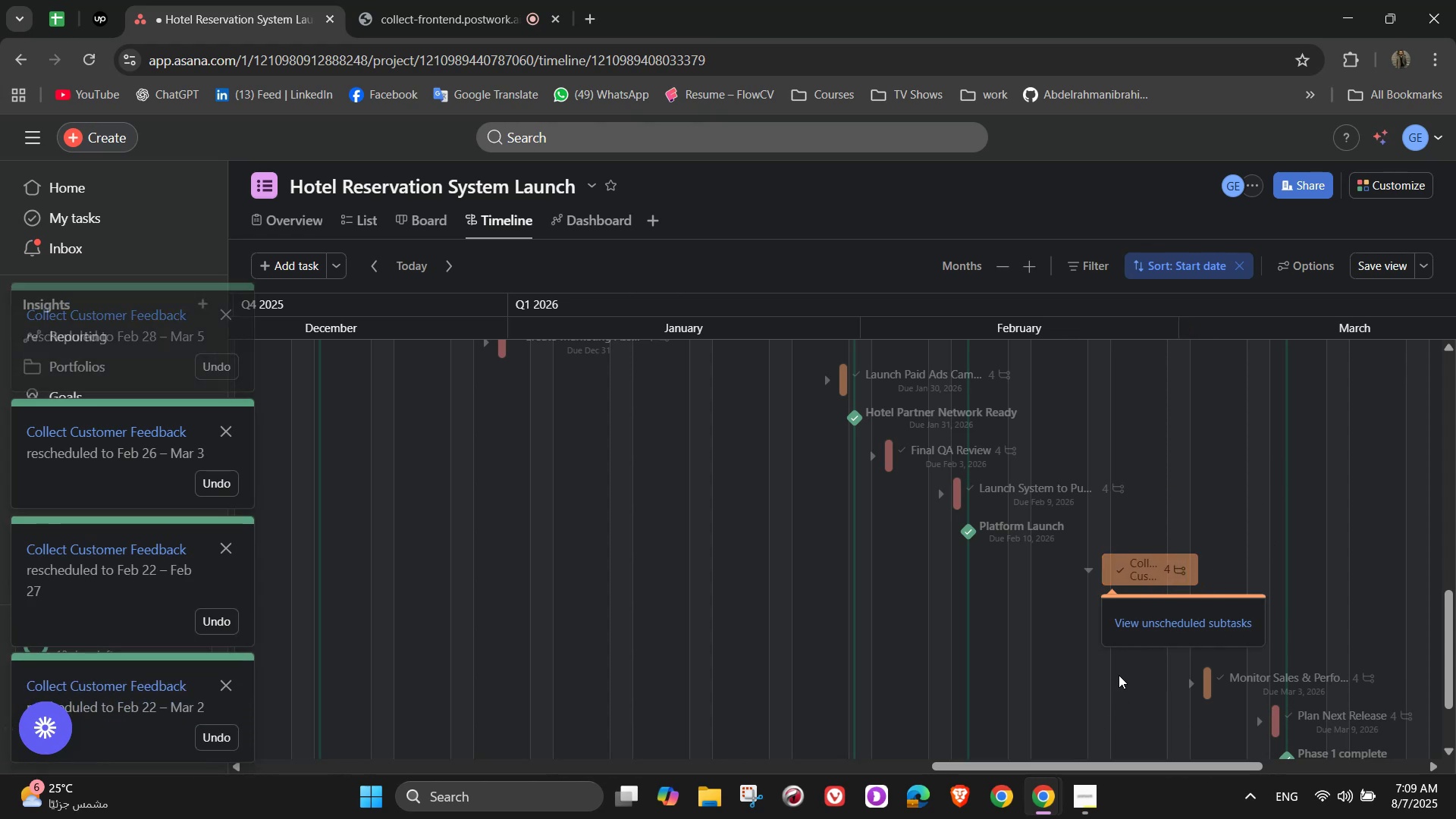 
scroll: coordinate [1120, 673], scroll_direction: down, amount: 3.0
 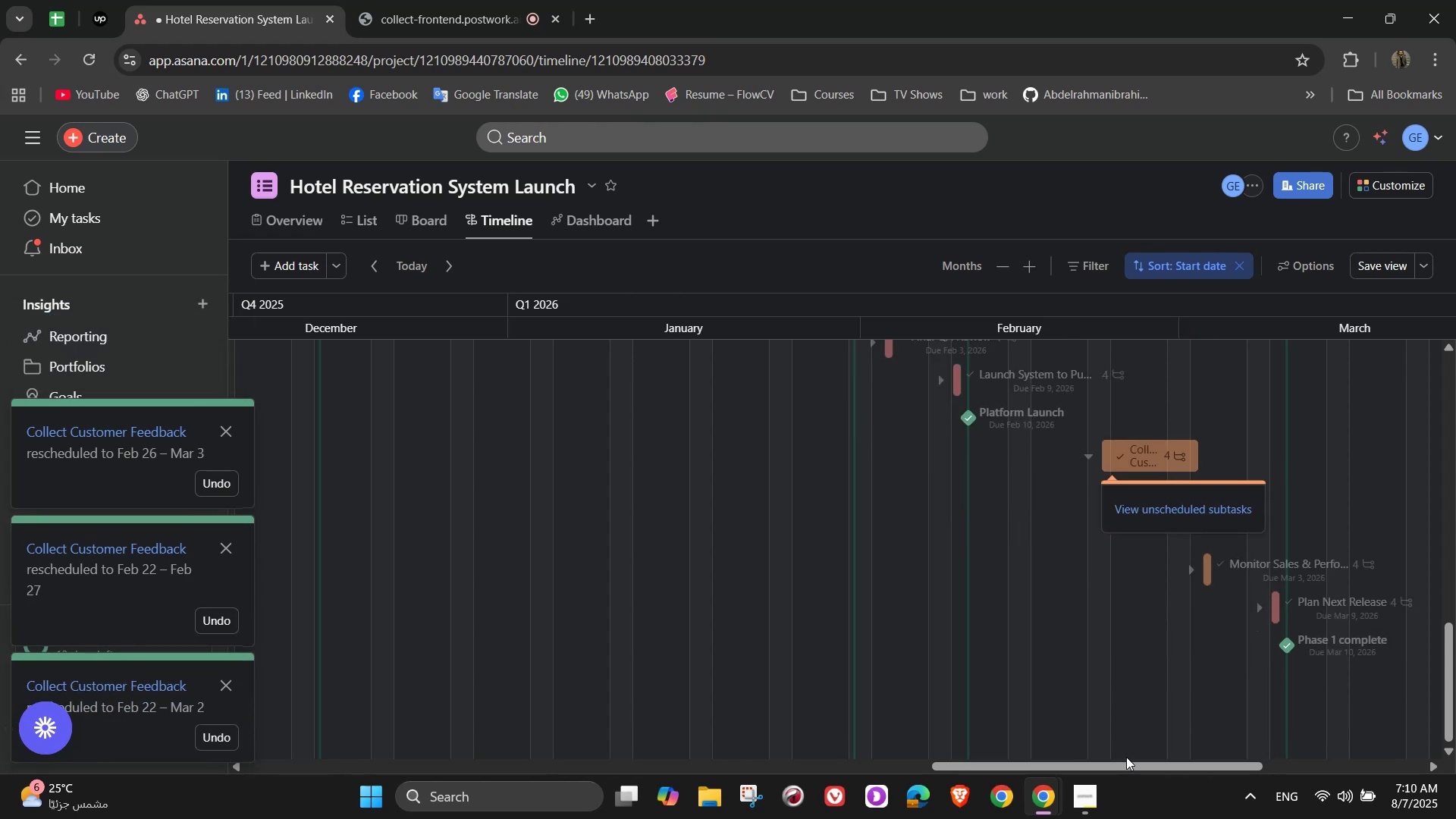 
left_click_drag(start_coordinate=[1138, 770], to_coordinate=[1224, 763])
 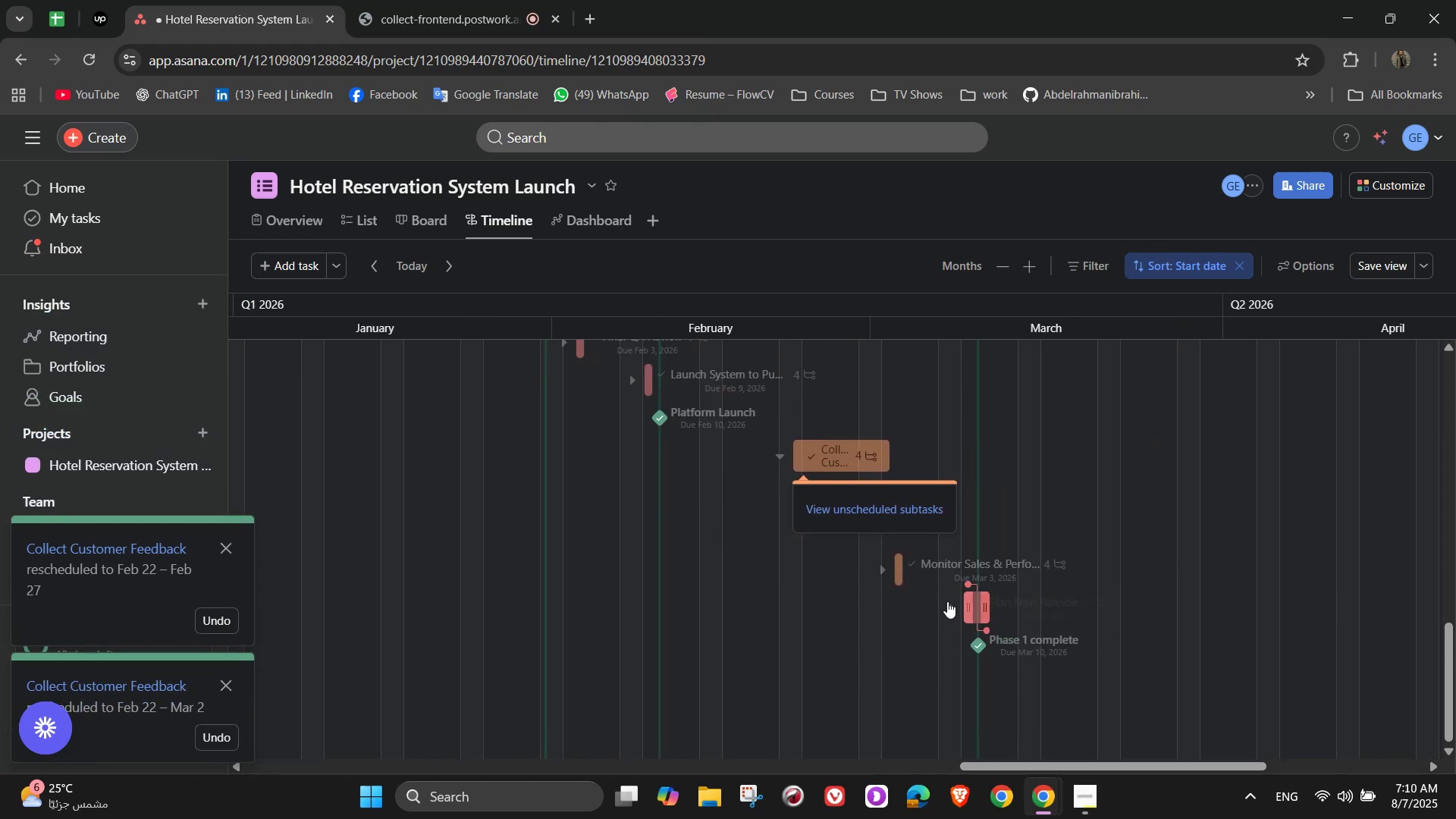 
left_click([949, 607])
 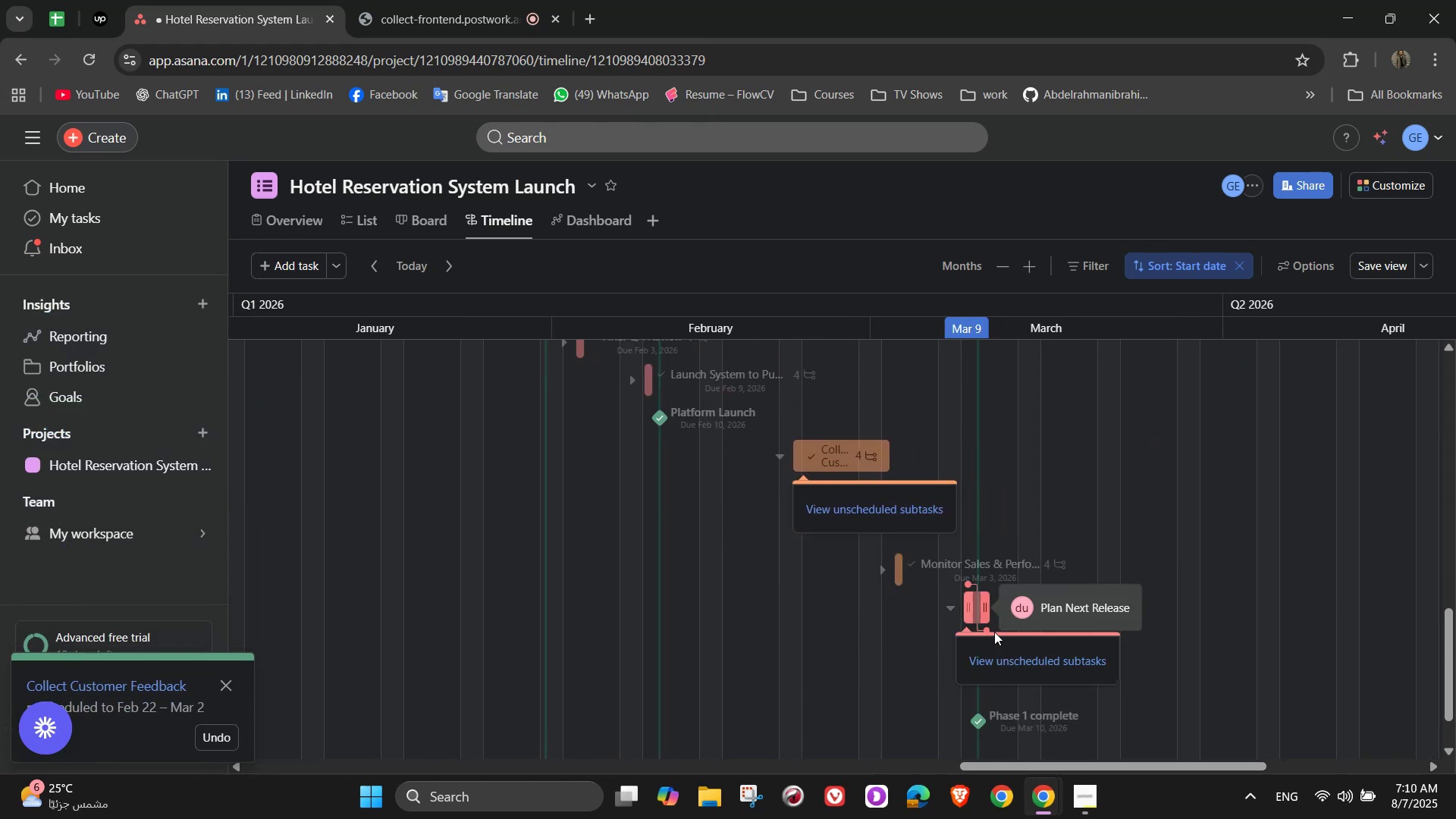 
left_click([1010, 660])
 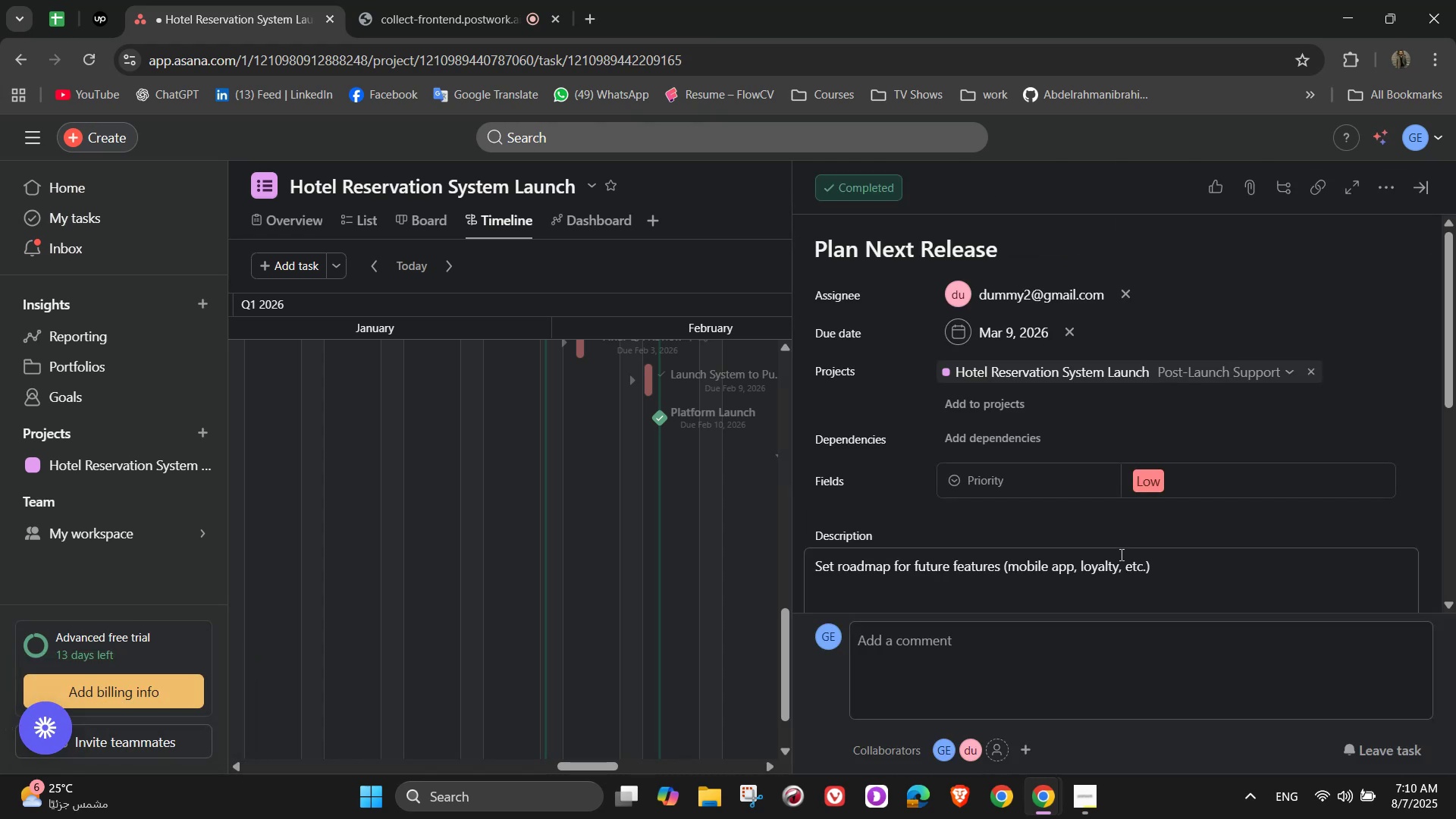 
scroll: coordinate [1122, 541], scroll_direction: down, amount: 3.0
 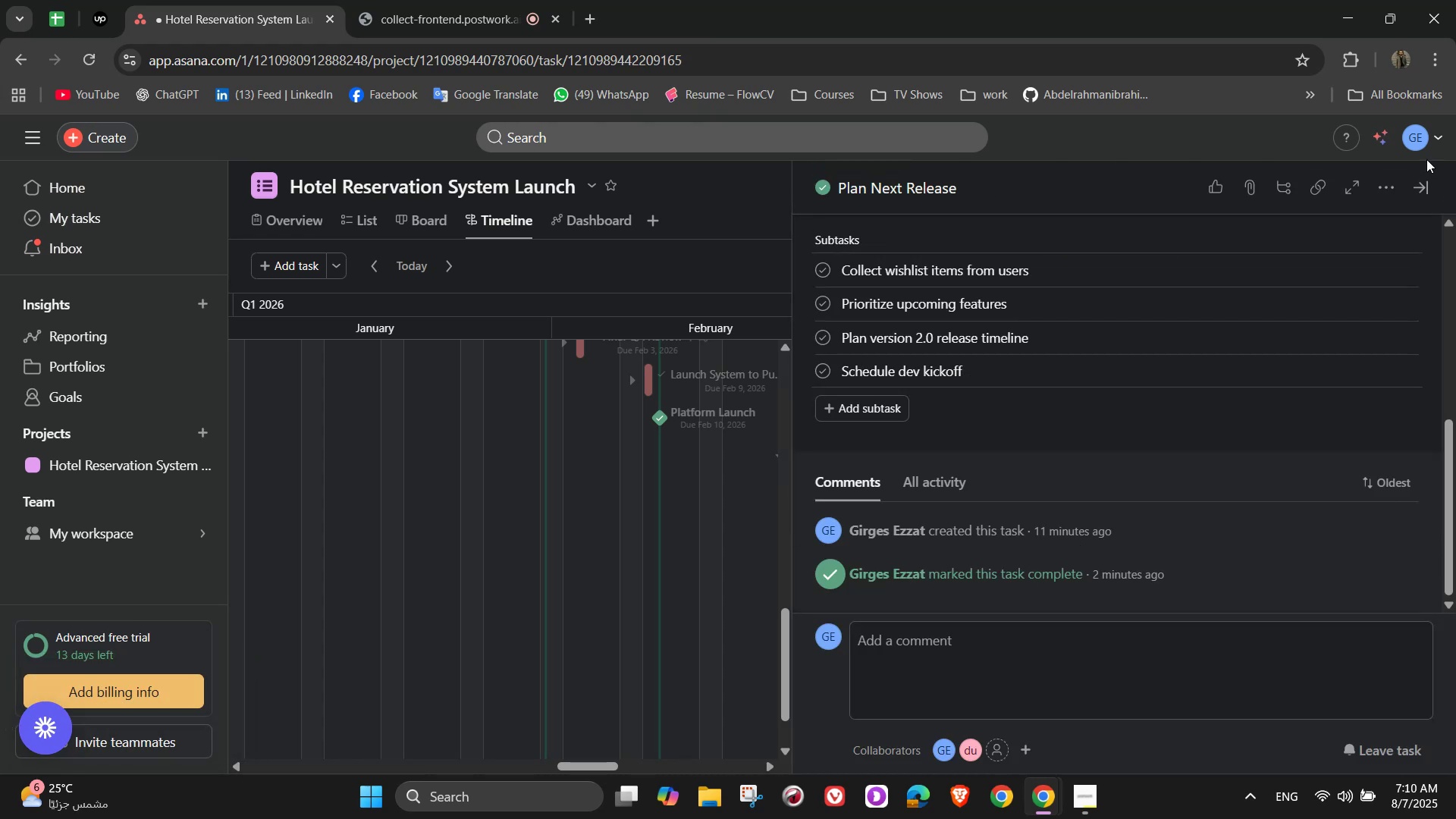 
left_click([1426, 178])
 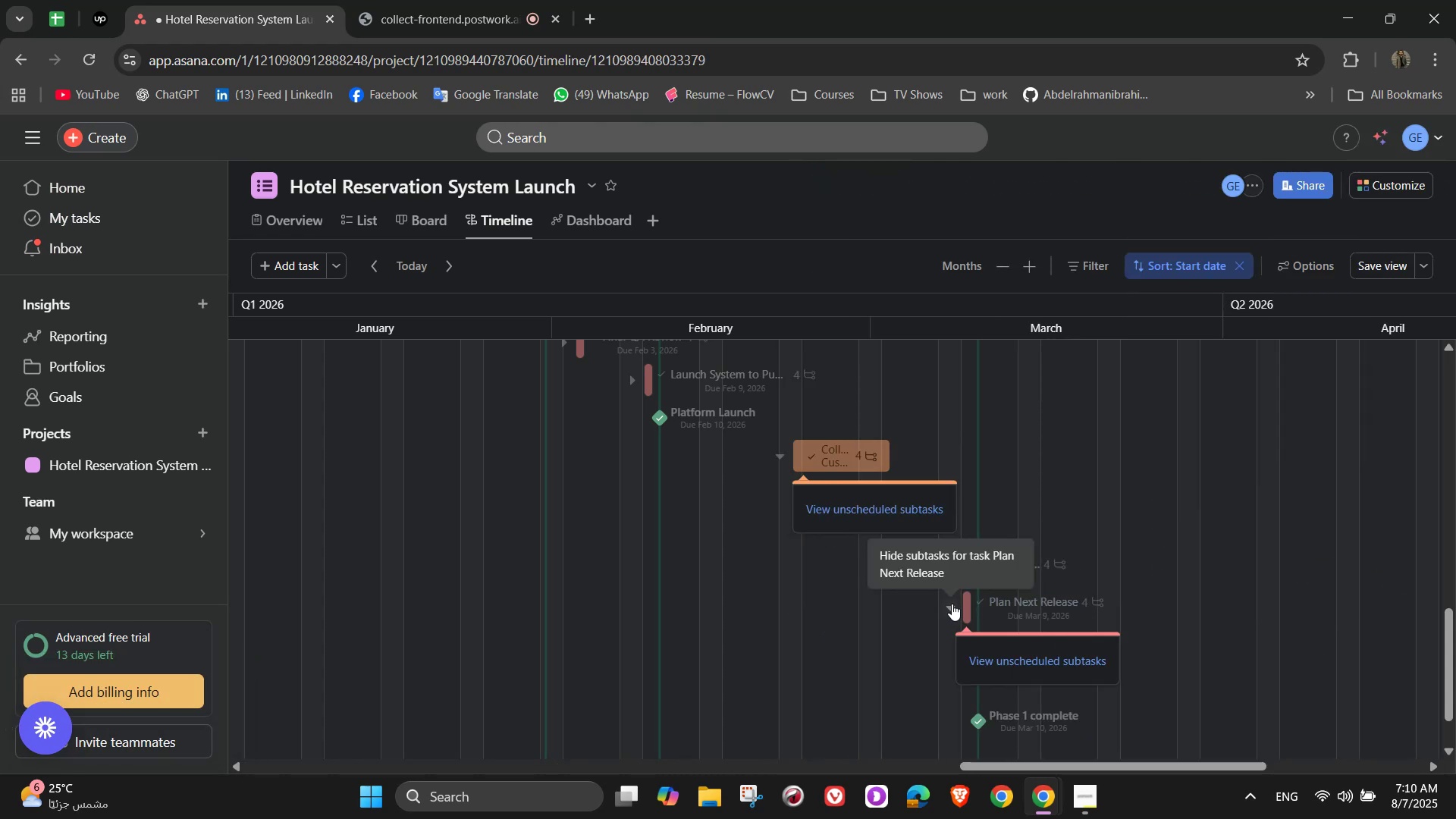 
left_click([964, 608])
 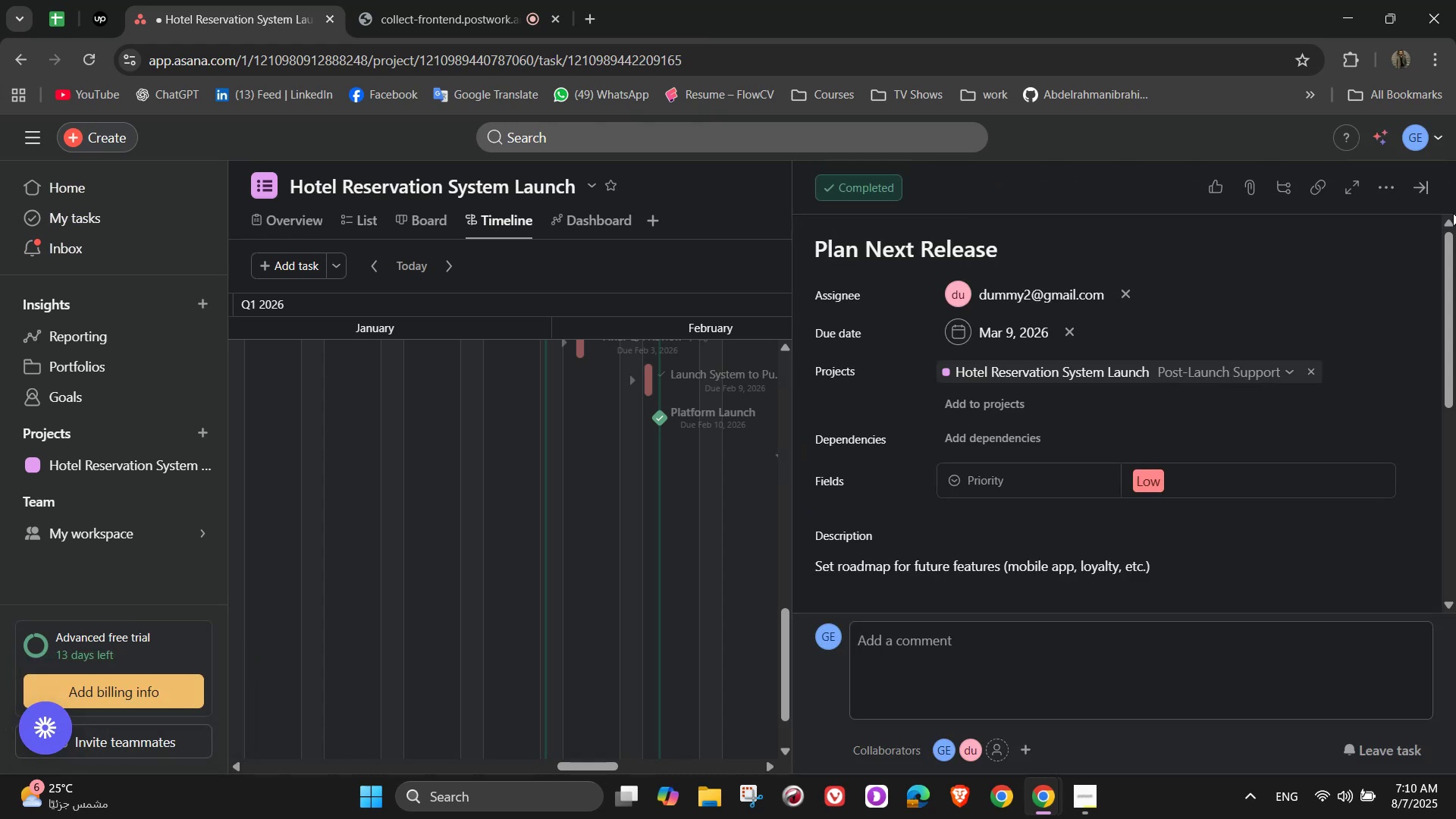 
left_click([1436, 188])
 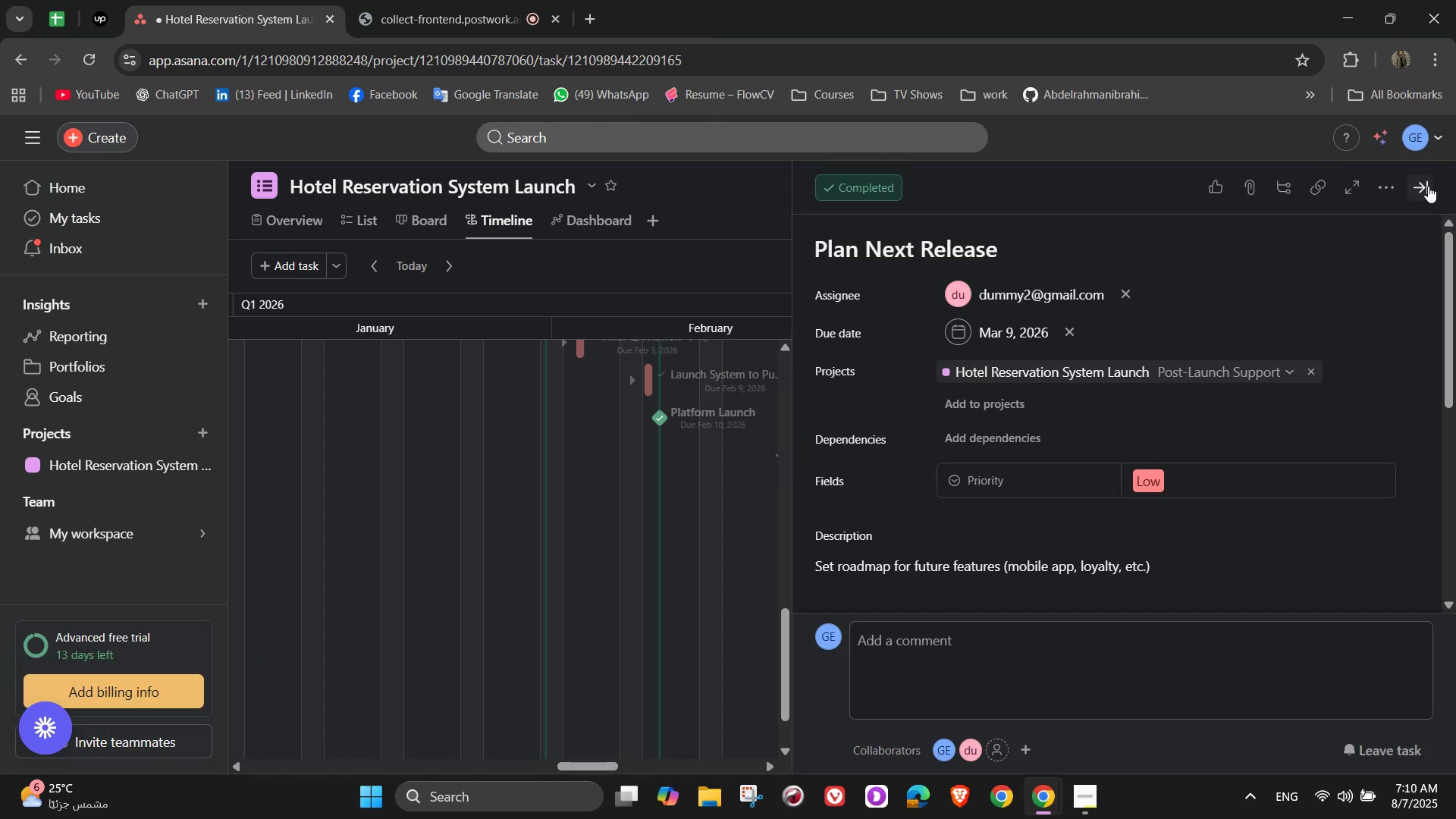 
left_click([1428, 186])
 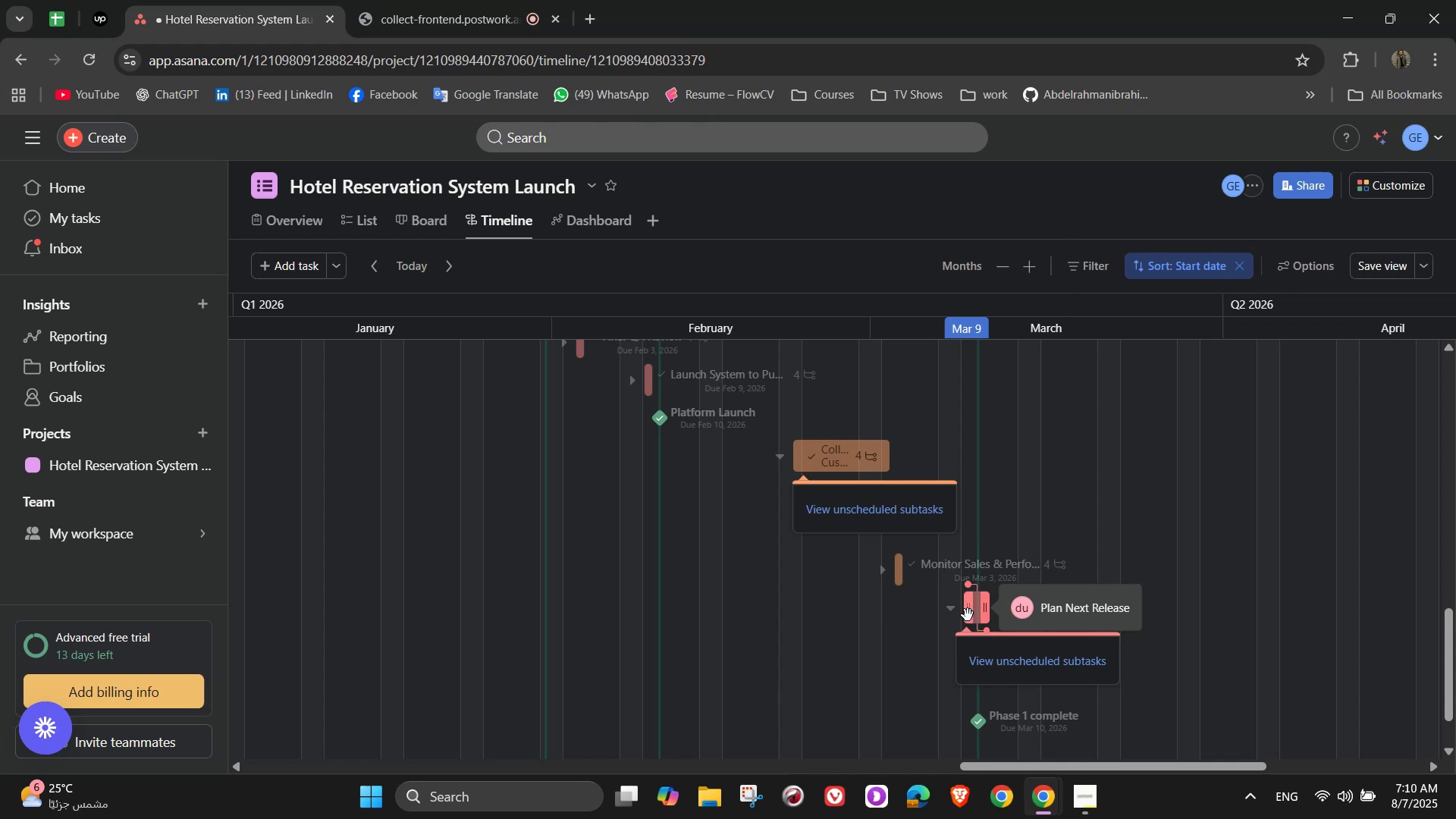 
left_click_drag(start_coordinate=[987, 615], to_coordinate=[1036, 610])
 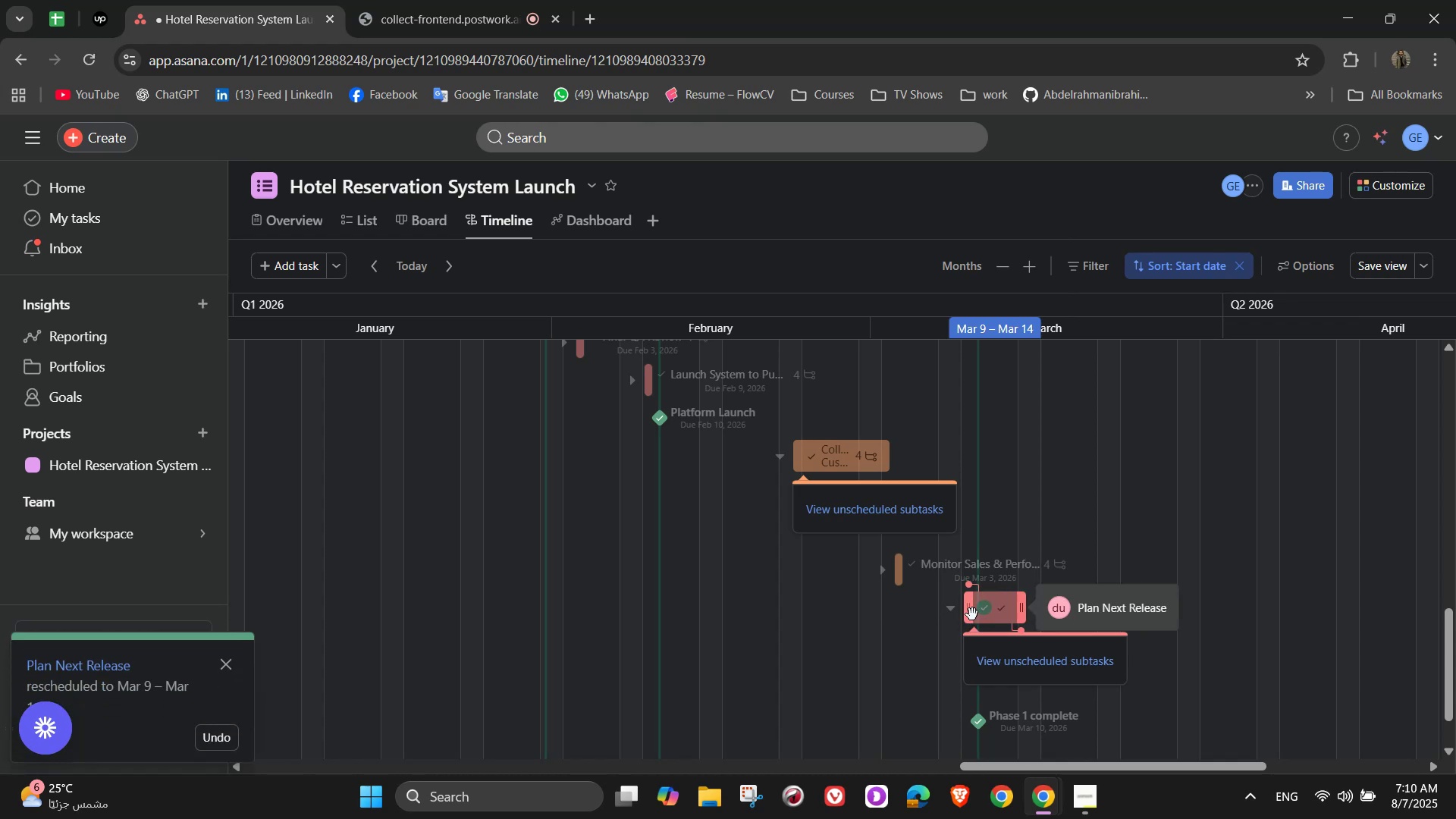 
left_click_drag(start_coordinate=[971, 614], to_coordinate=[925, 617])
 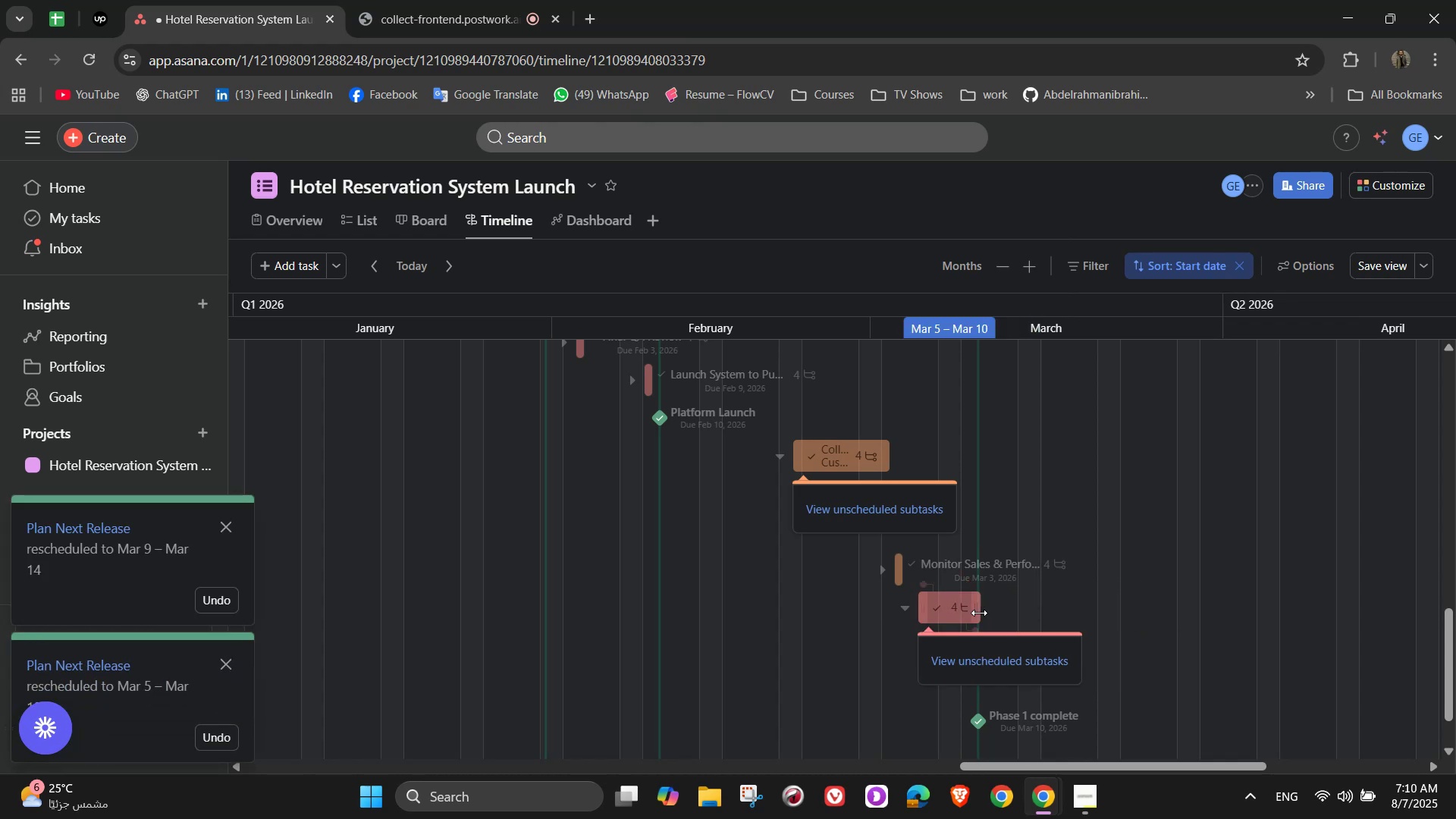 
left_click_drag(start_coordinate=[975, 613], to_coordinate=[986, 613])
 